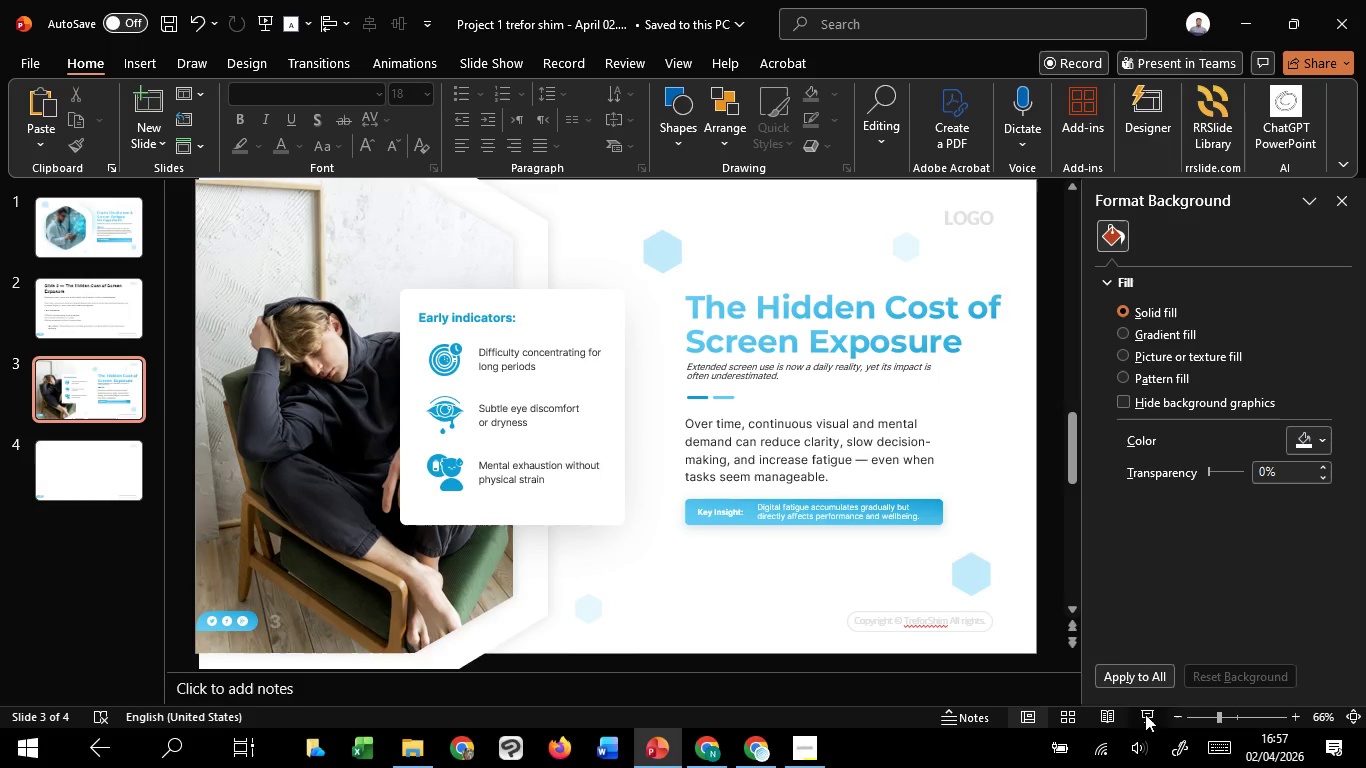 
left_click([1145, 714])
 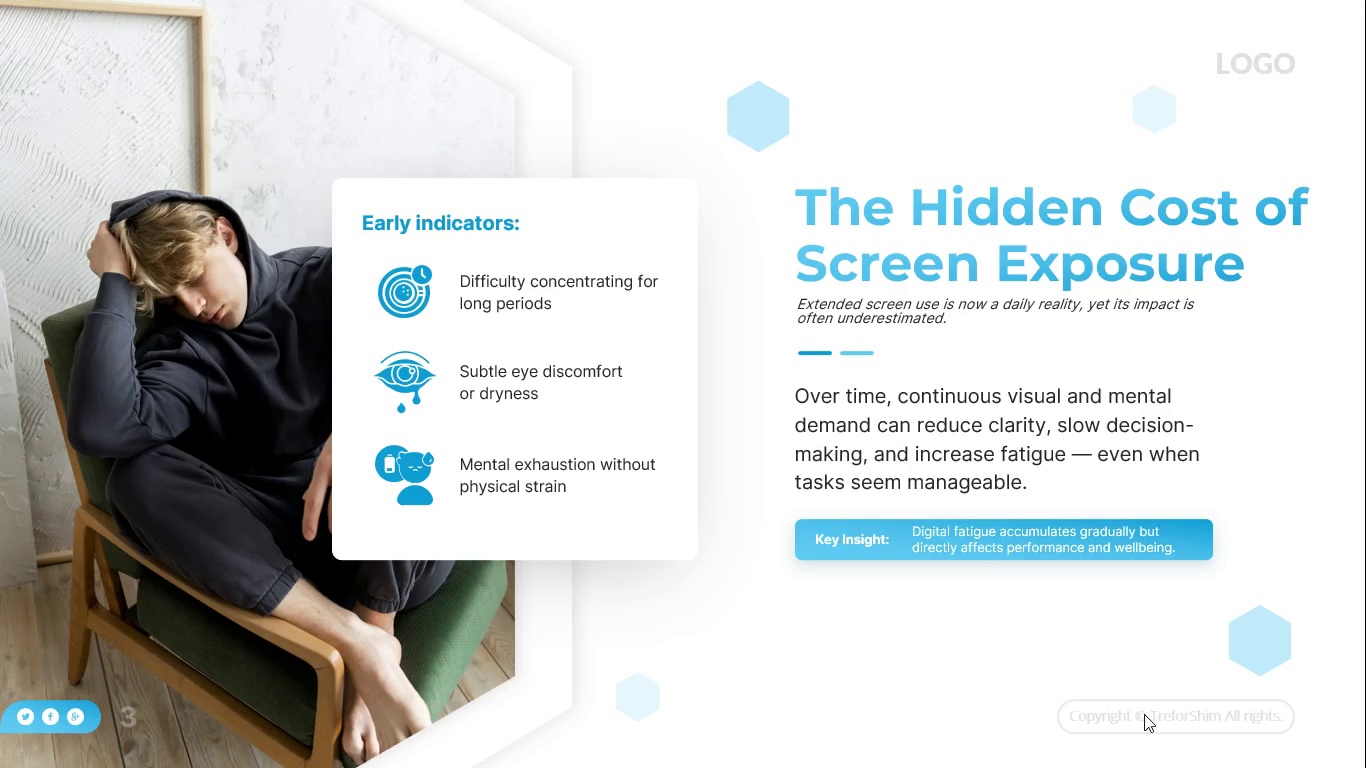 
key(Escape)
 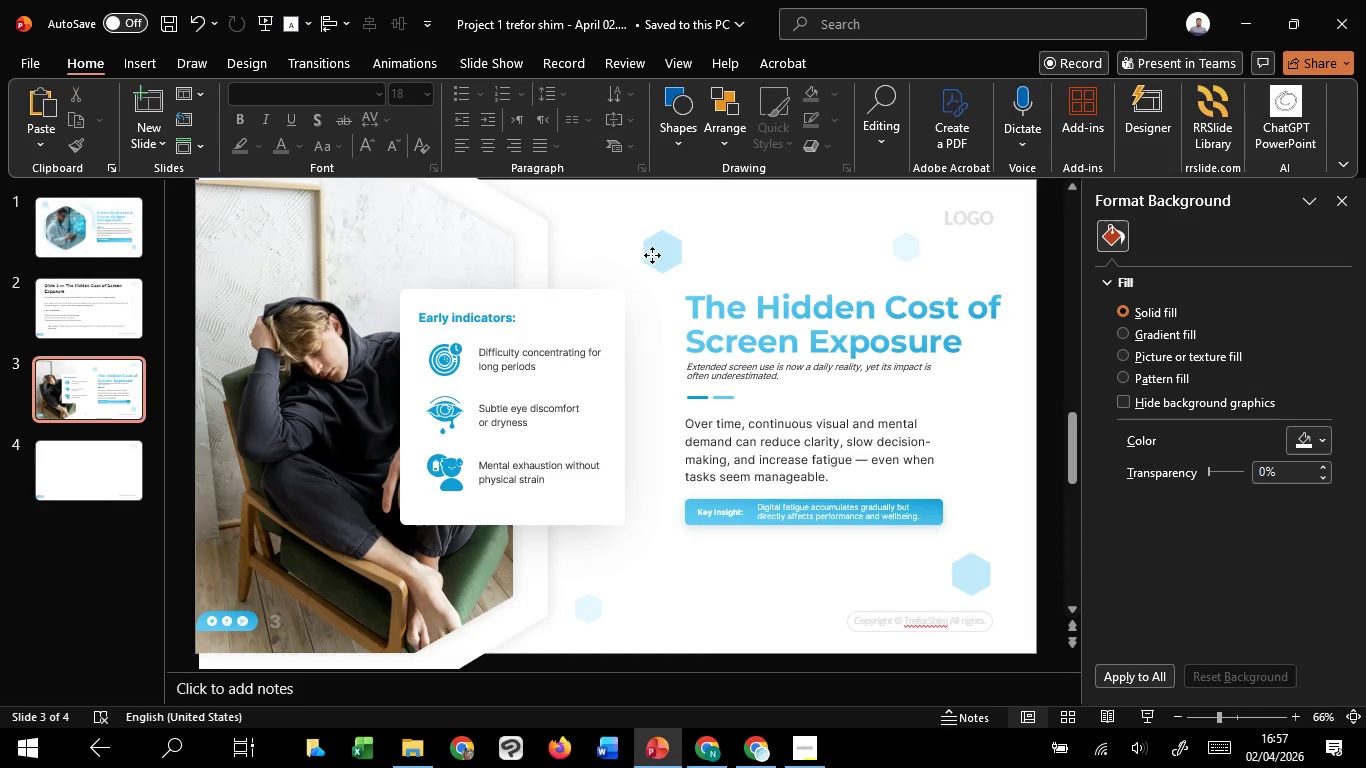 
left_click([652, 255])
 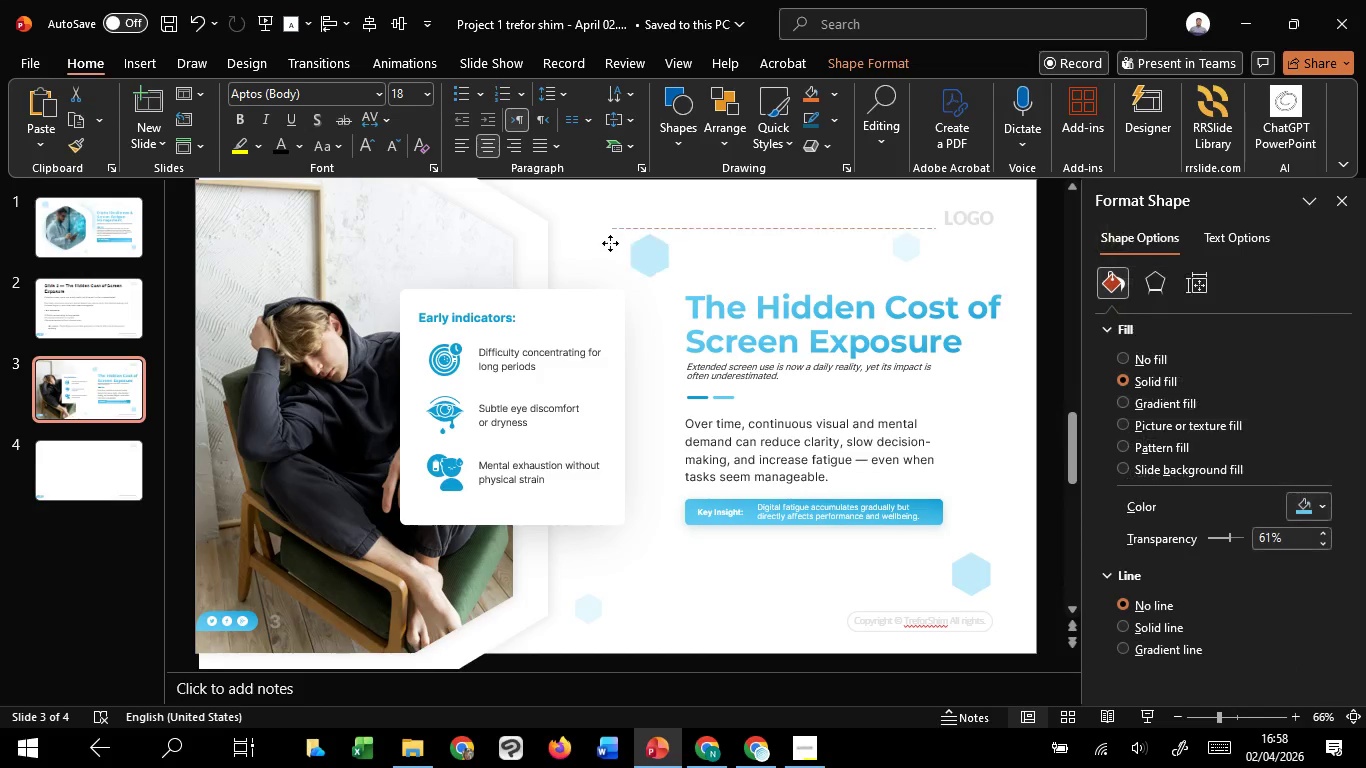 
left_click_drag(start_coordinate=[670, 247], to_coordinate=[559, 222])
 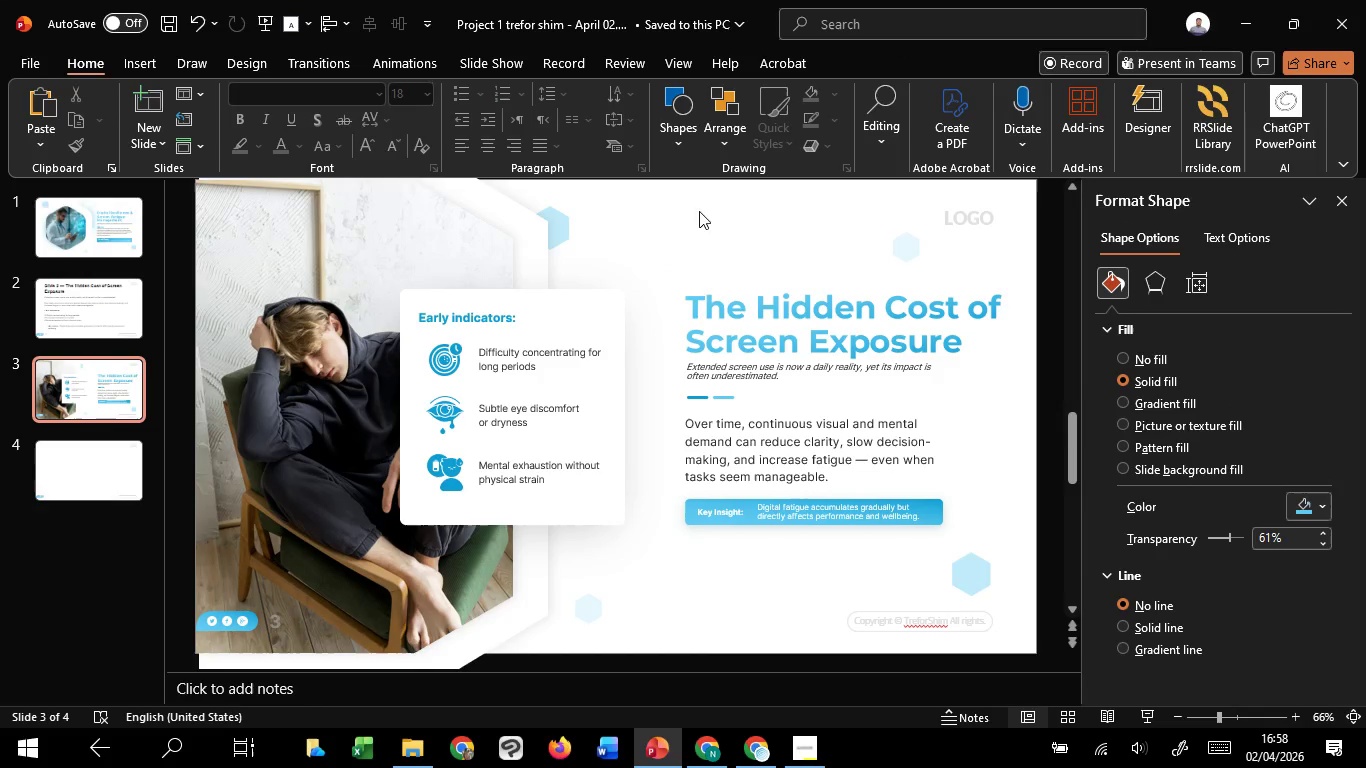 
left_click([699, 211])
 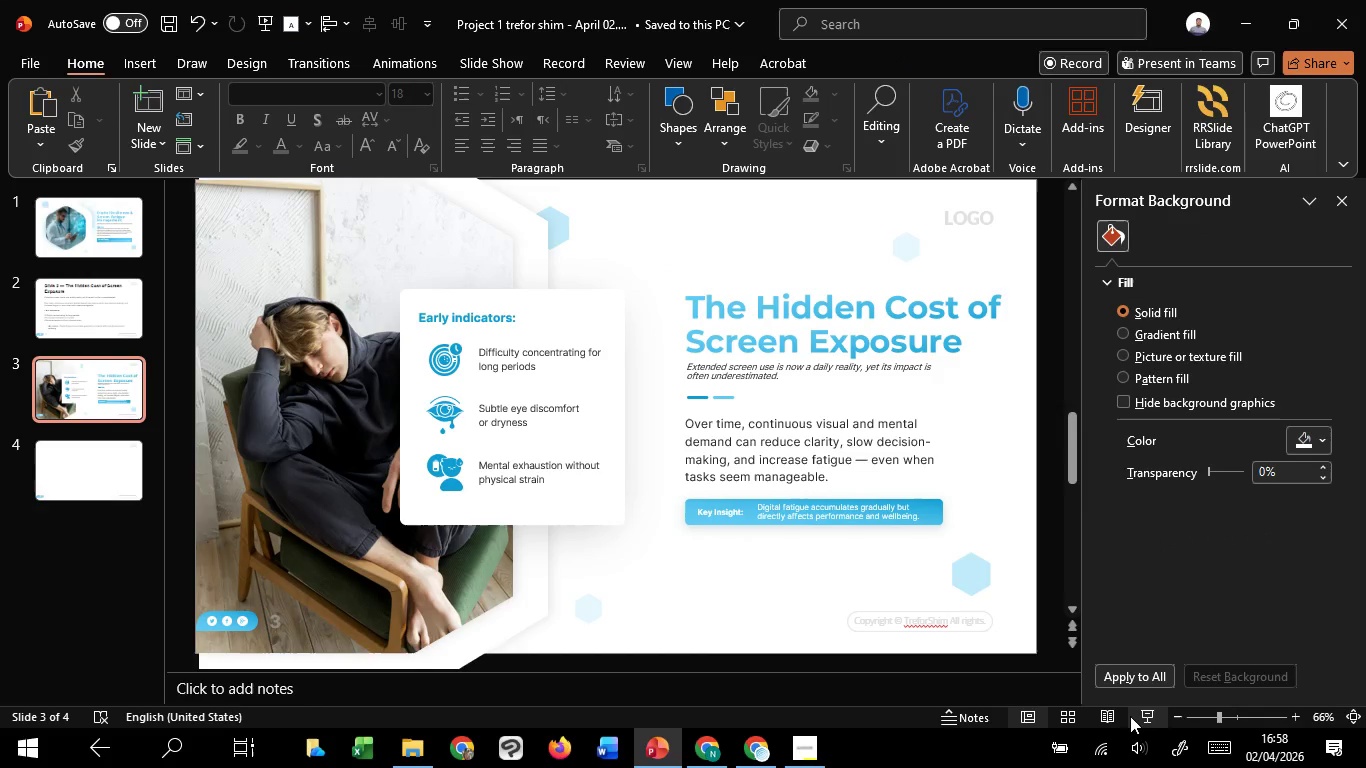 
left_click([1130, 716])
 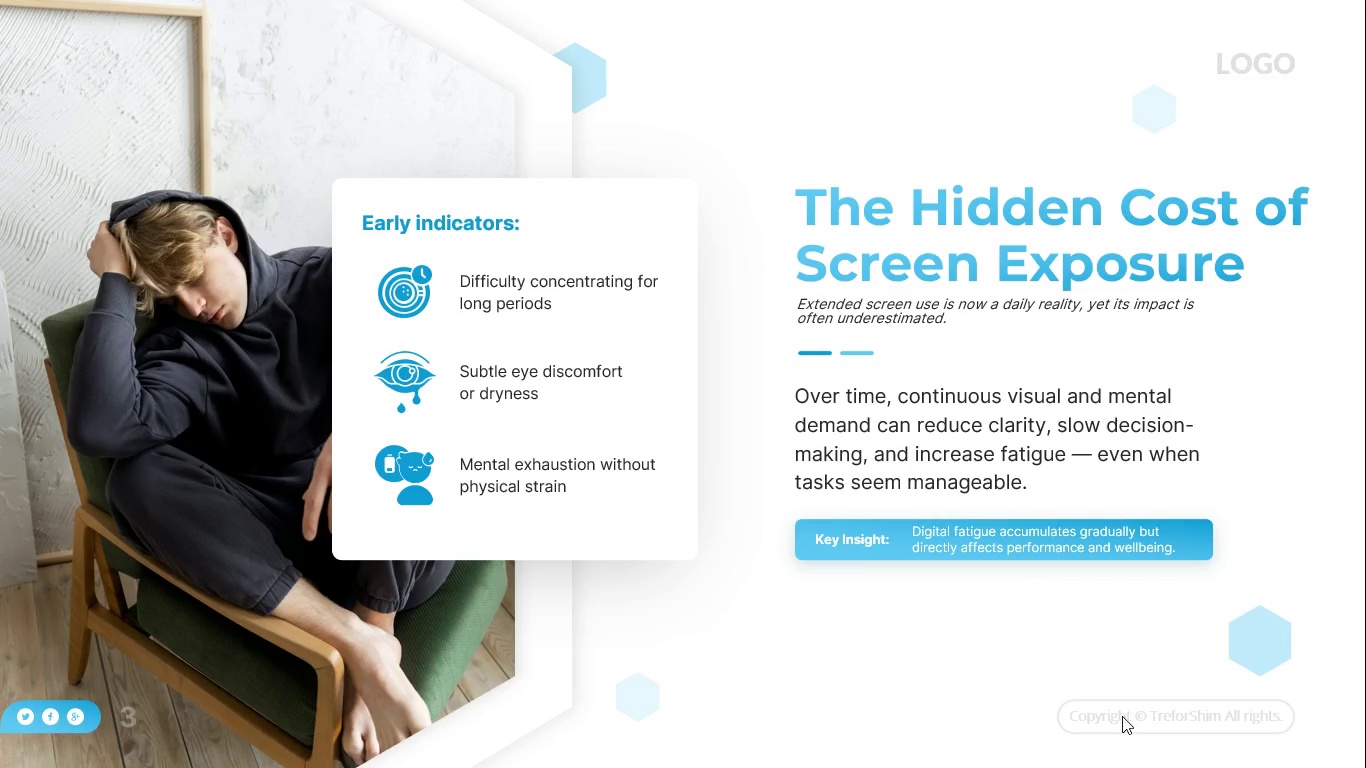 
key(Escape)
 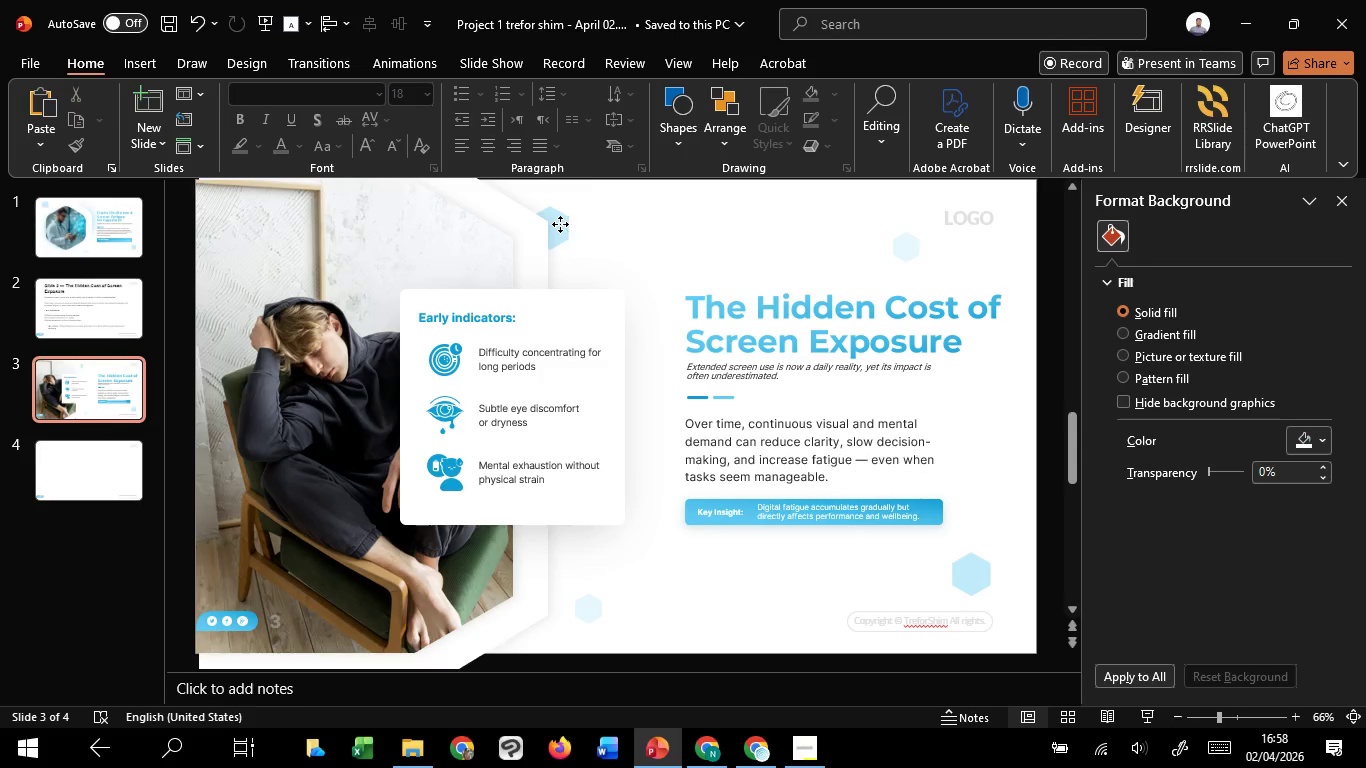 
left_click([560, 224])
 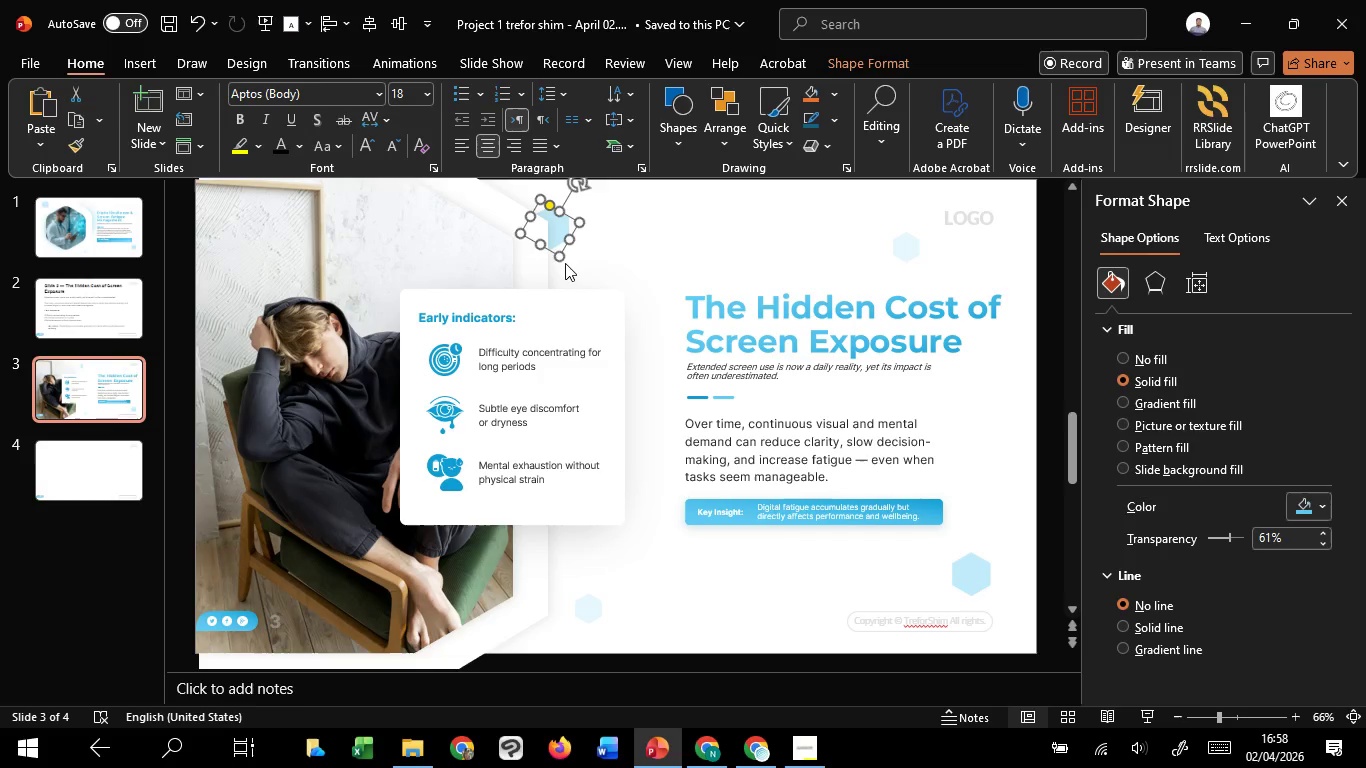 
hold_key(key=ControlLeft, duration=0.45)
 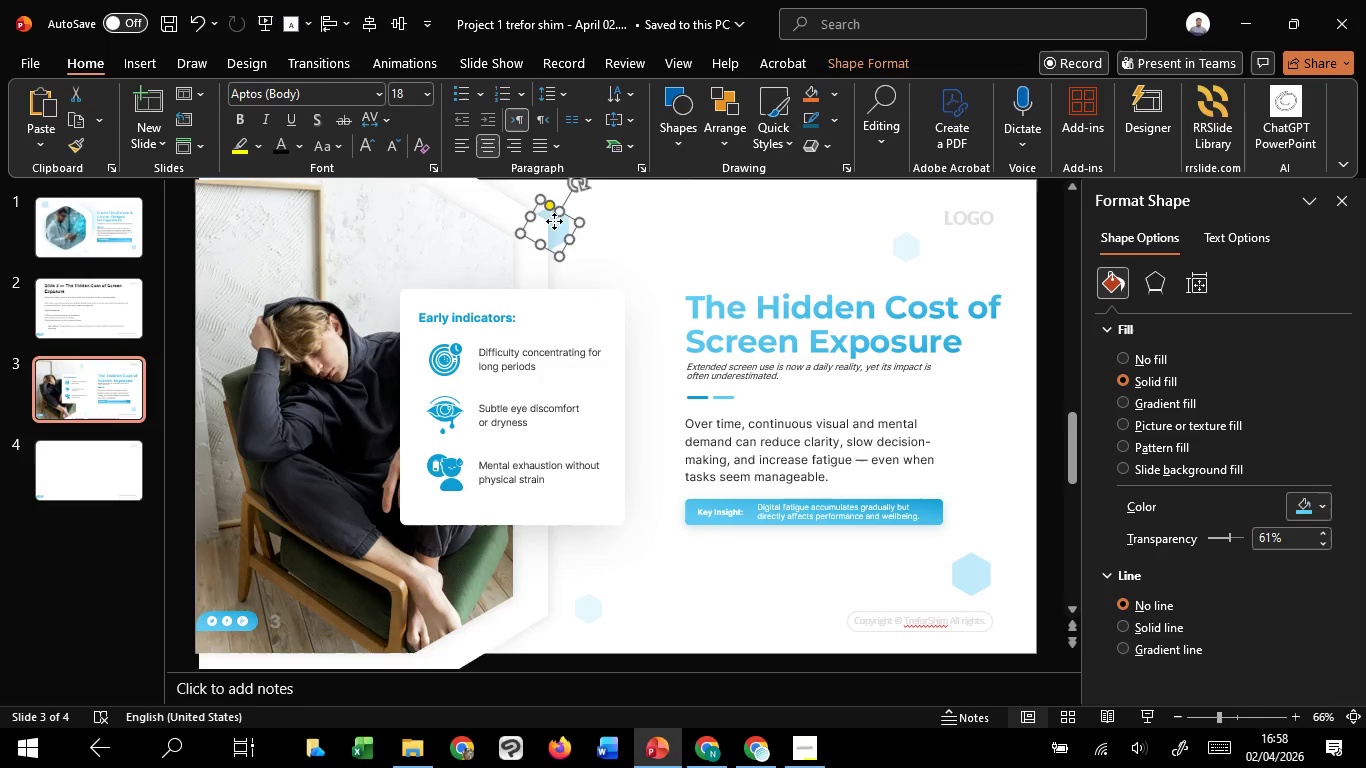 
hold_key(key=ShiftLeft, duration=1.5)
left_click_drag(start_coordinate=[554, 221], to_coordinate=[554, 216])
 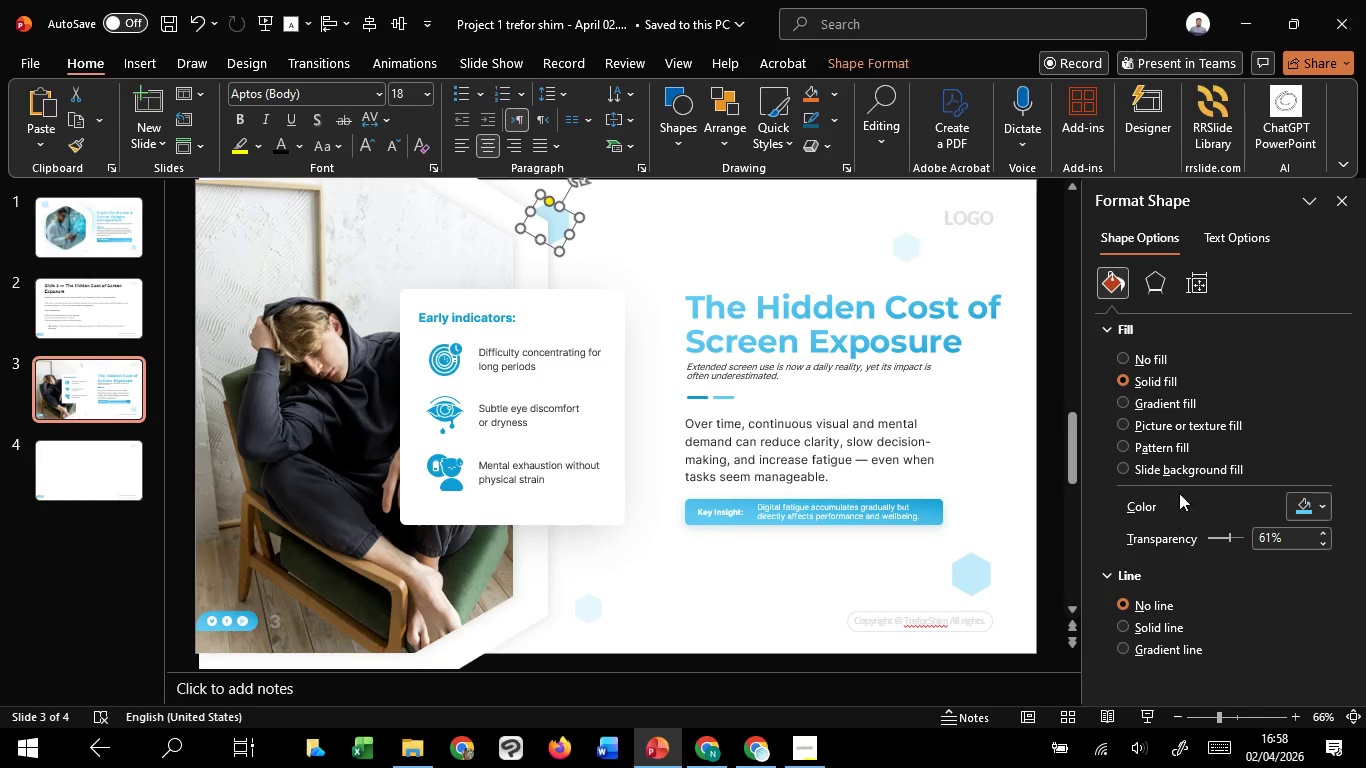 
hold_key(key=ShiftLeft, duration=0.34)
 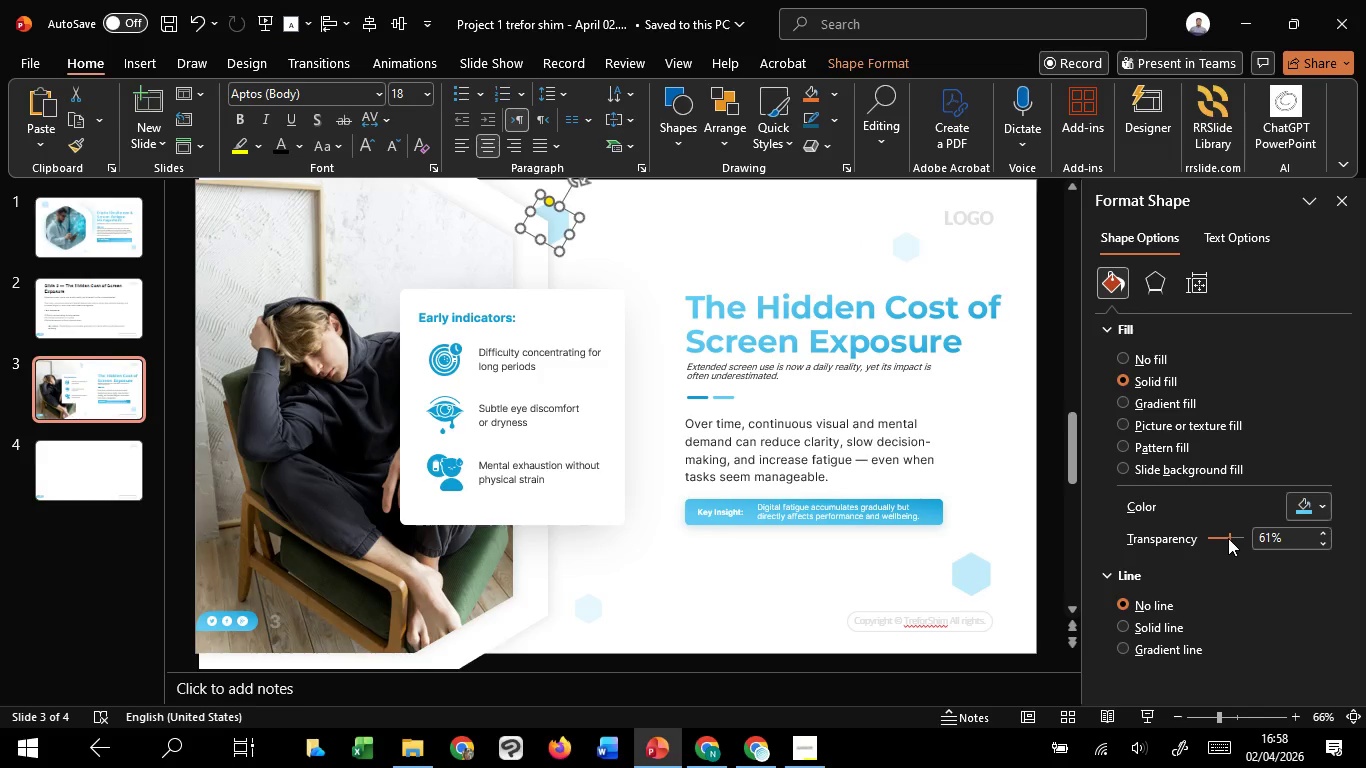 
scroll: coordinate [1228, 538], scroll_direction: up, amount: 28.0
 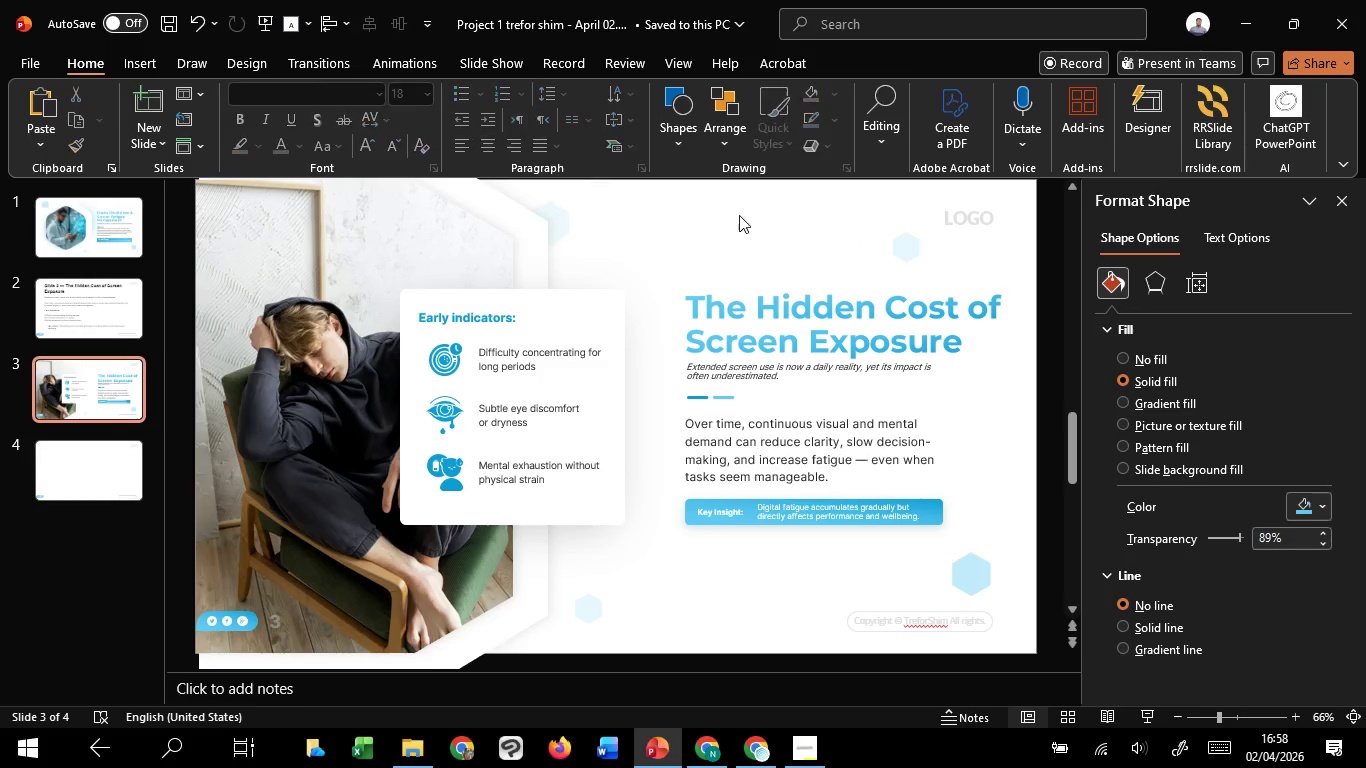 
left_click([728, 203])
 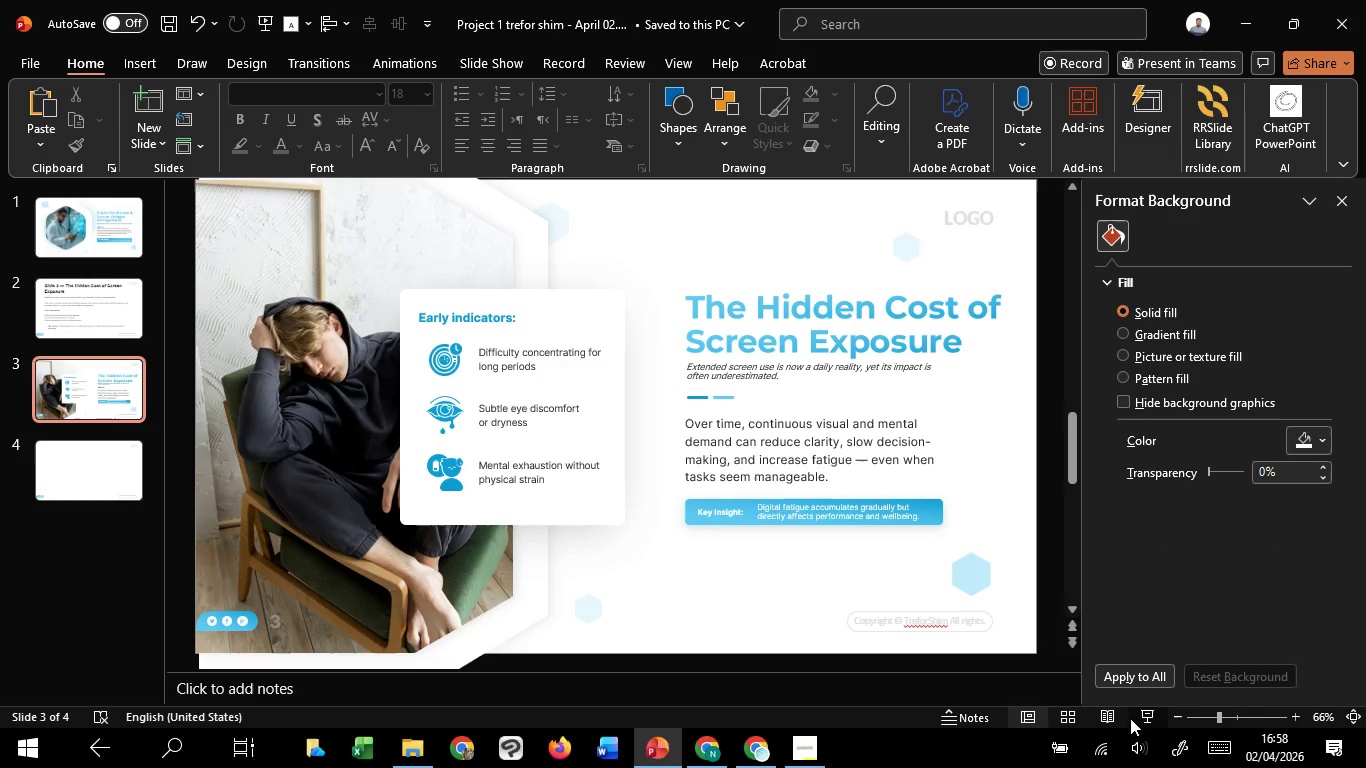 
left_click([1130, 718])
 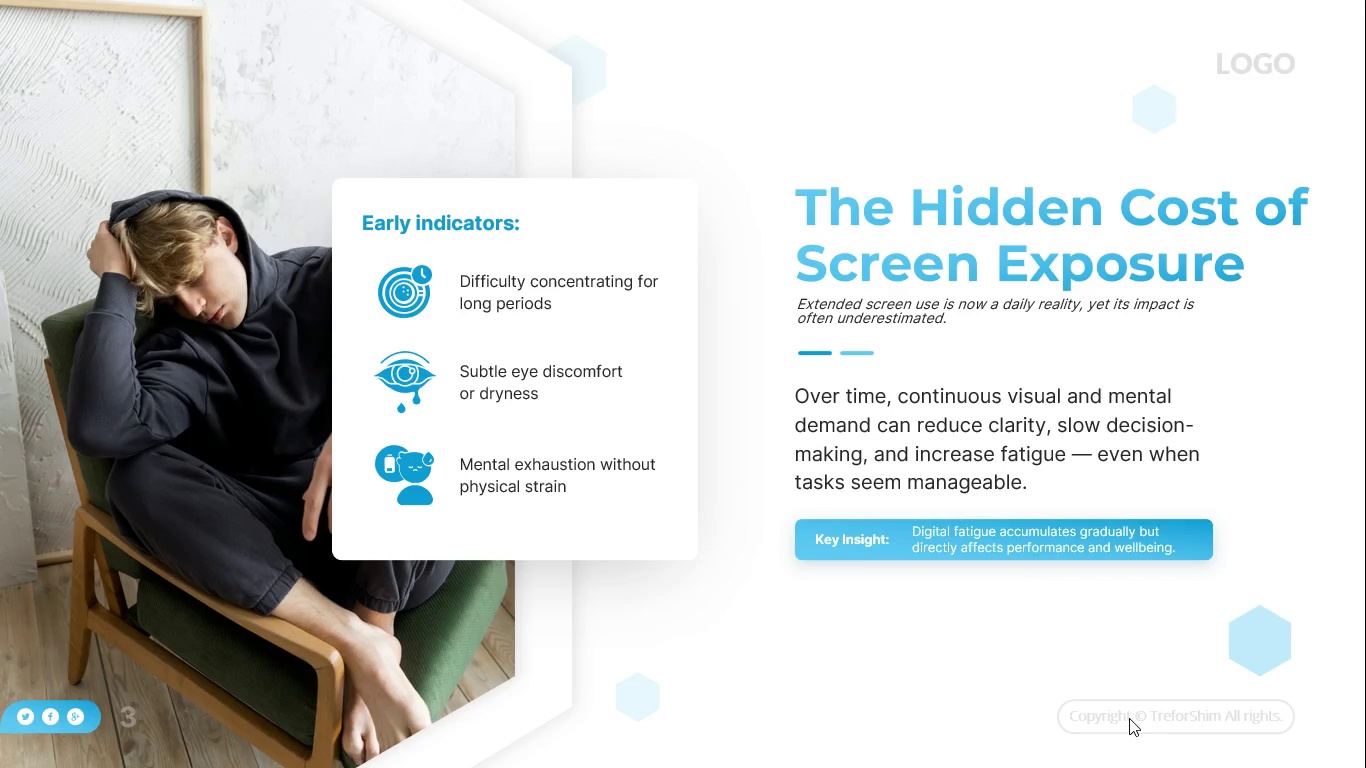 
wait(14.42)
 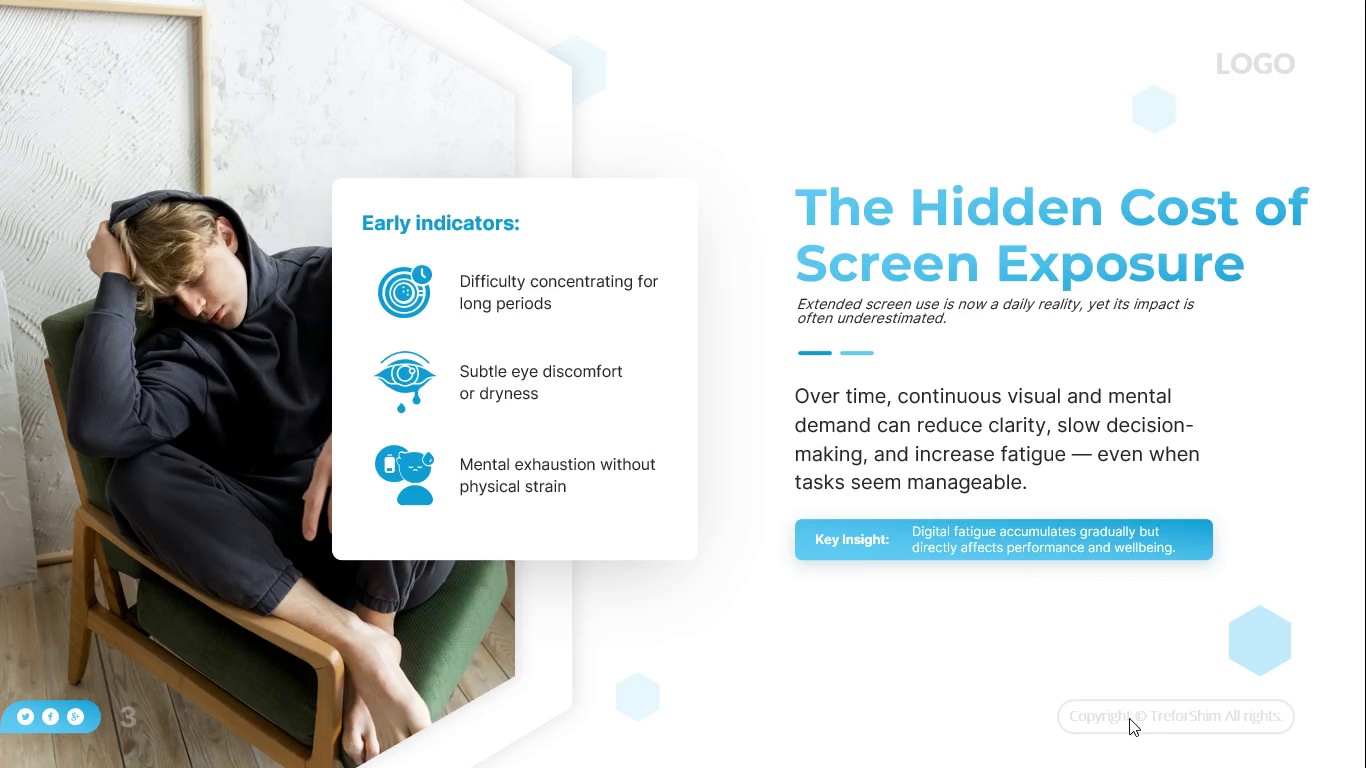 
scroll: coordinate [1128, 718], scroll_direction: up, amount: 1.0
 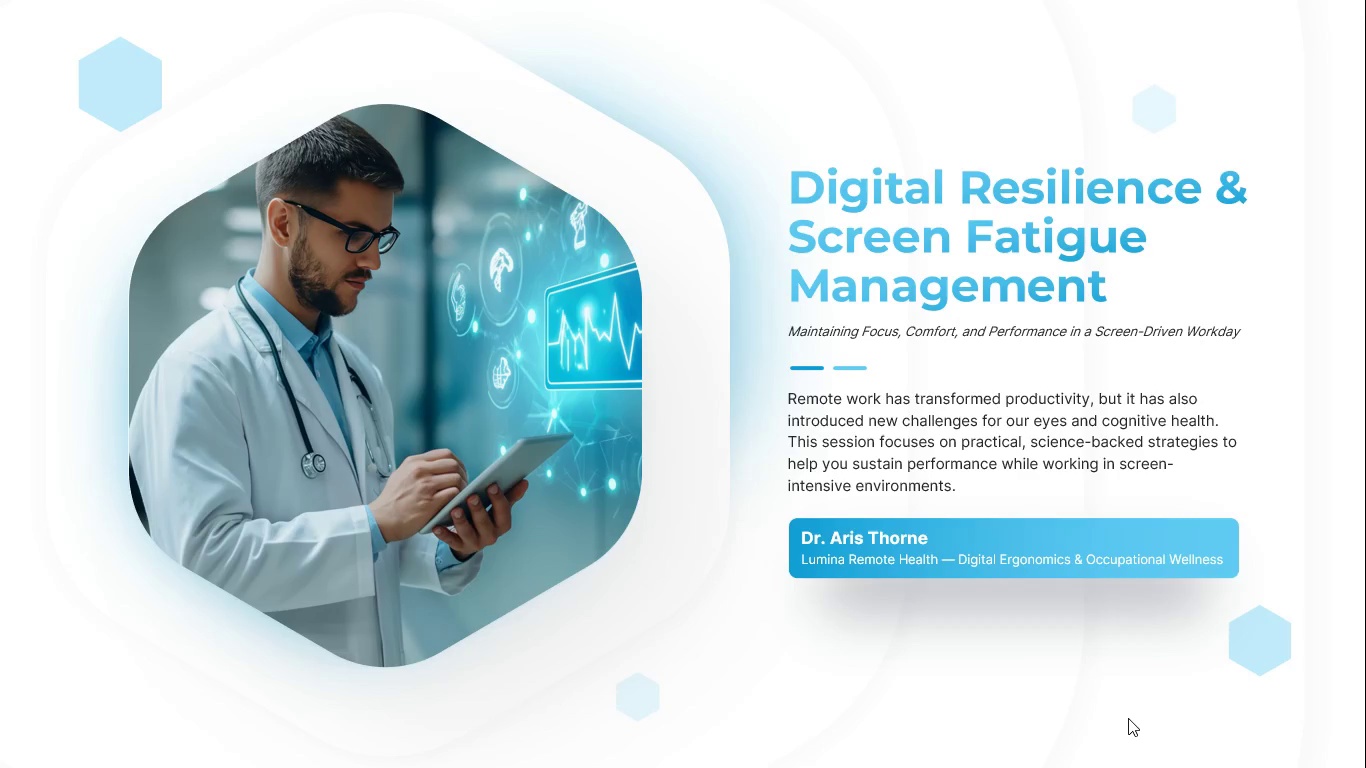 
wait(6.8)
 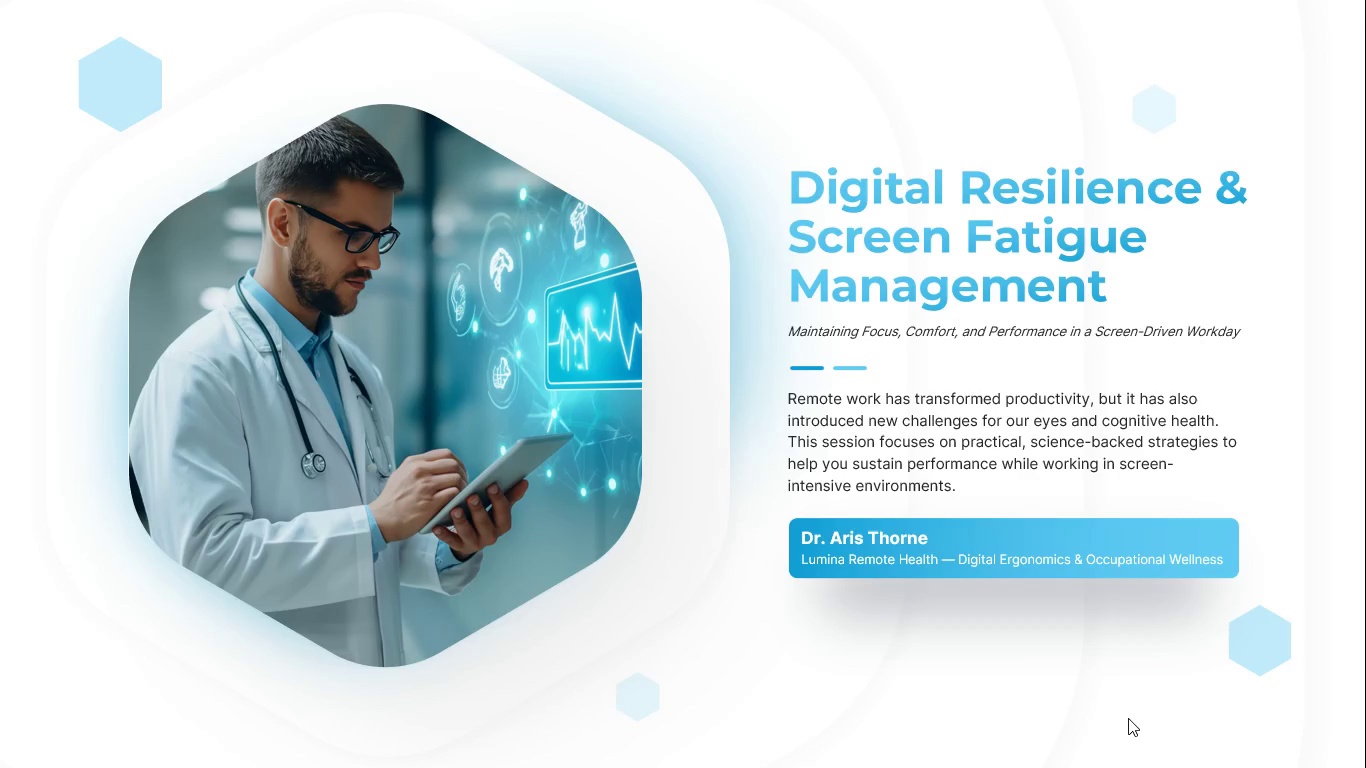 
scroll: coordinate [1128, 718], scroll_direction: down, amount: 1.0
 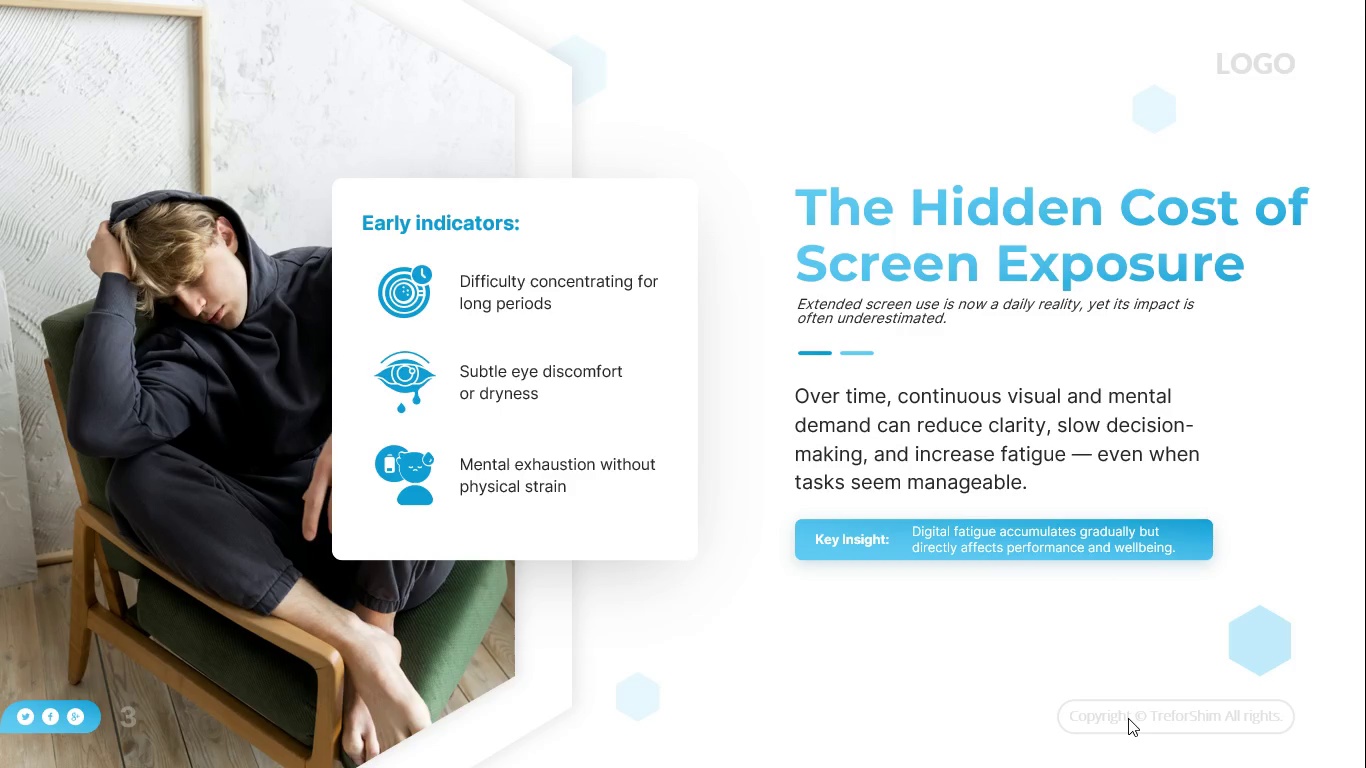 
wait(5.33)
 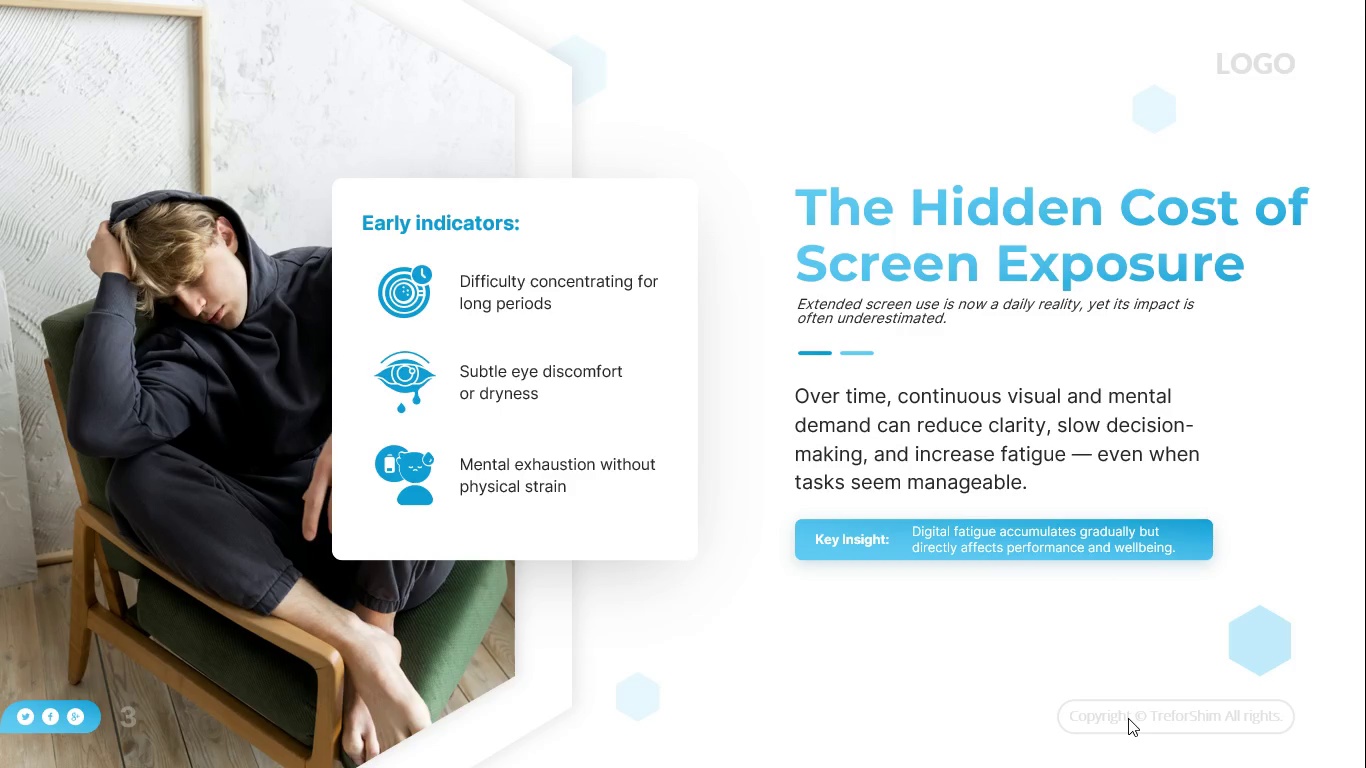 
key(Escape)
 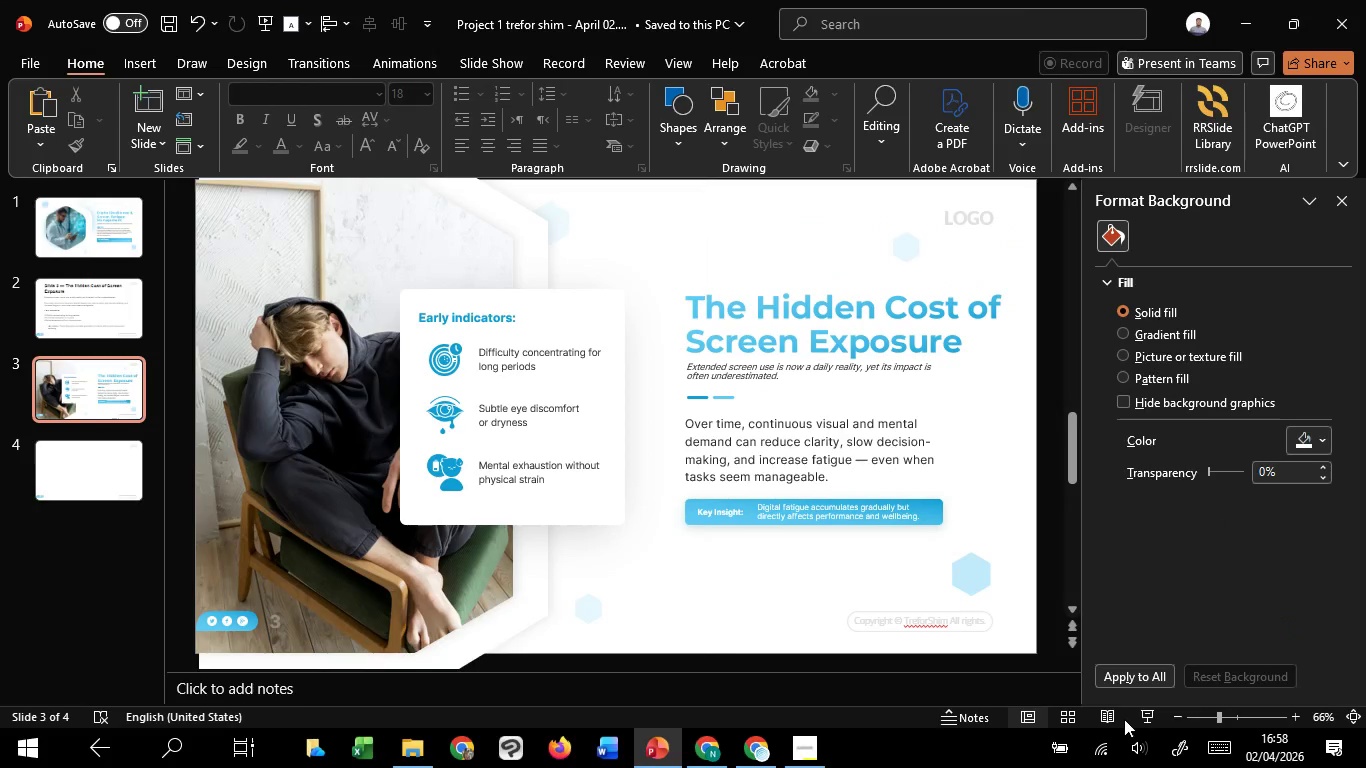 
key(Escape)
 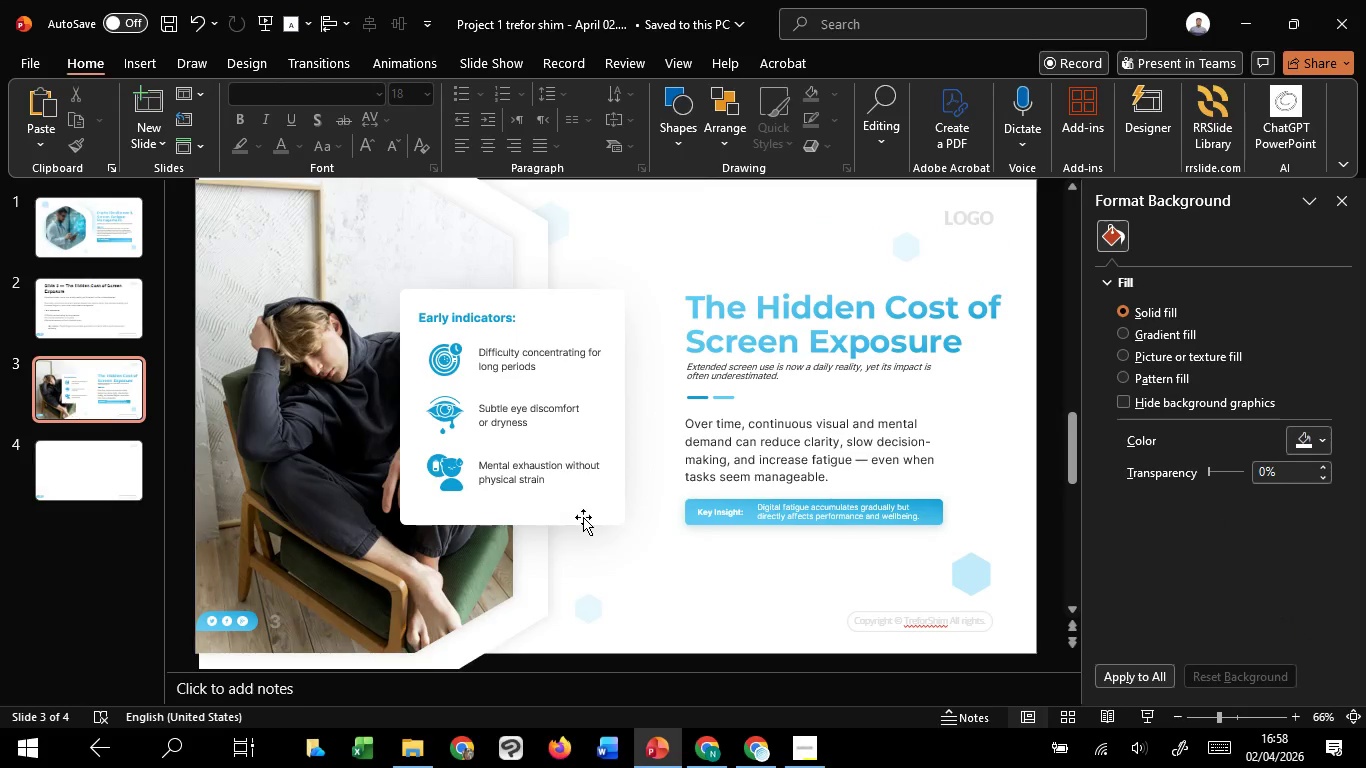 
left_click([583, 515])
 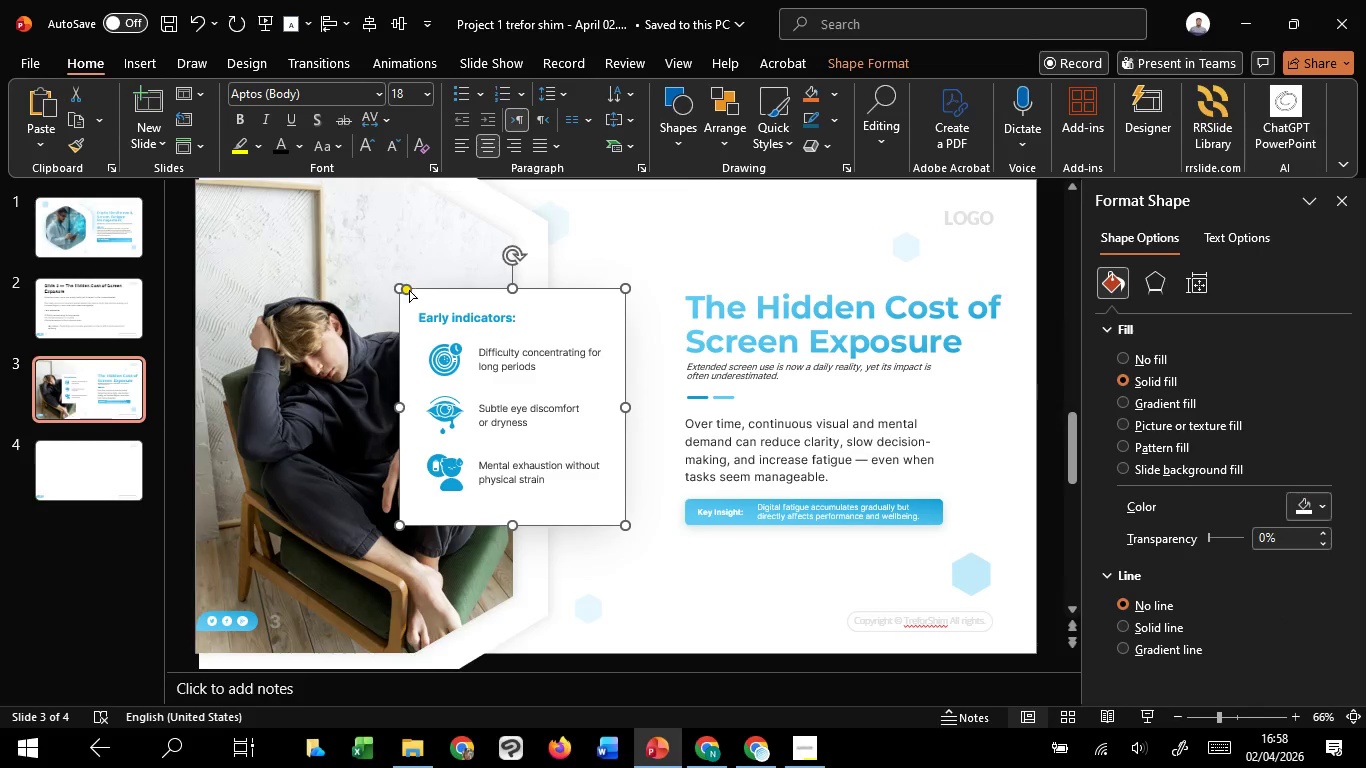 
left_click_drag(start_coordinate=[409, 290], to_coordinate=[414, 290])
 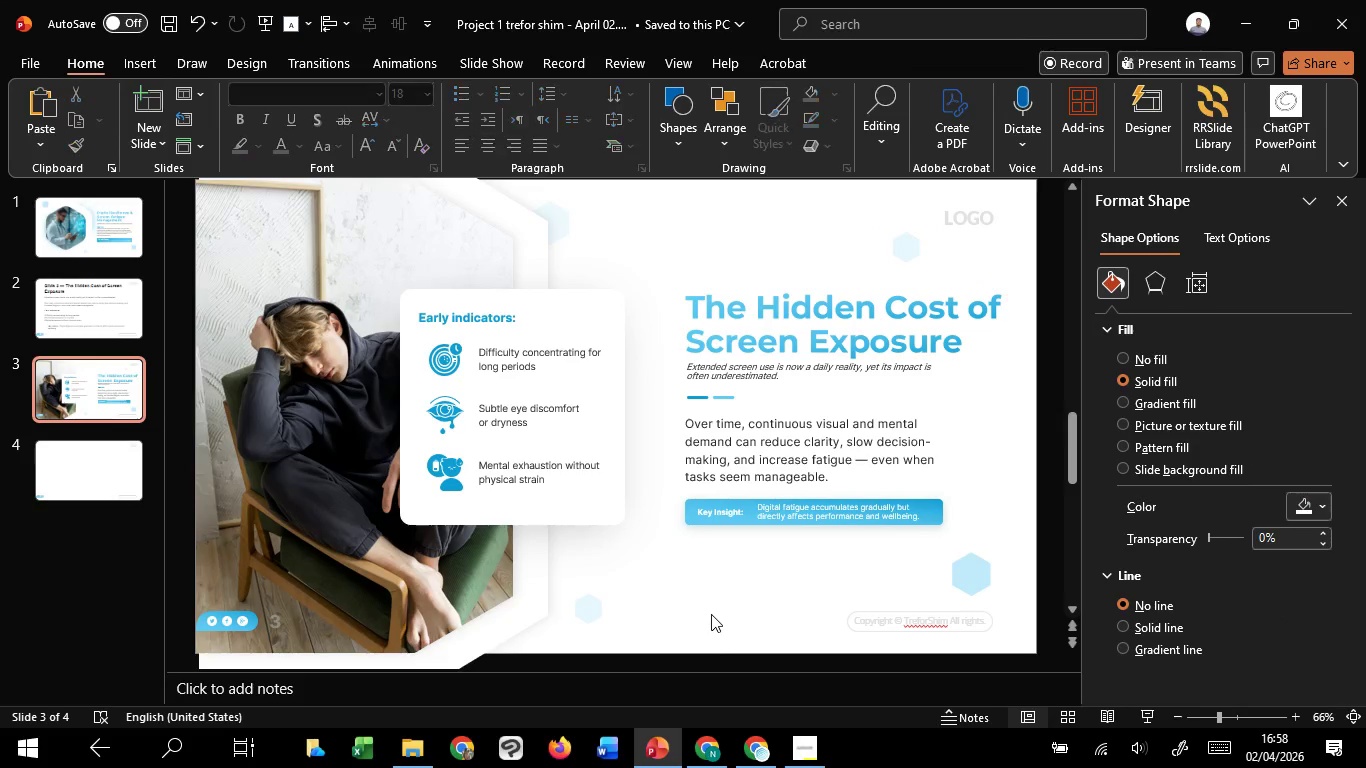 
left_click([711, 613])
 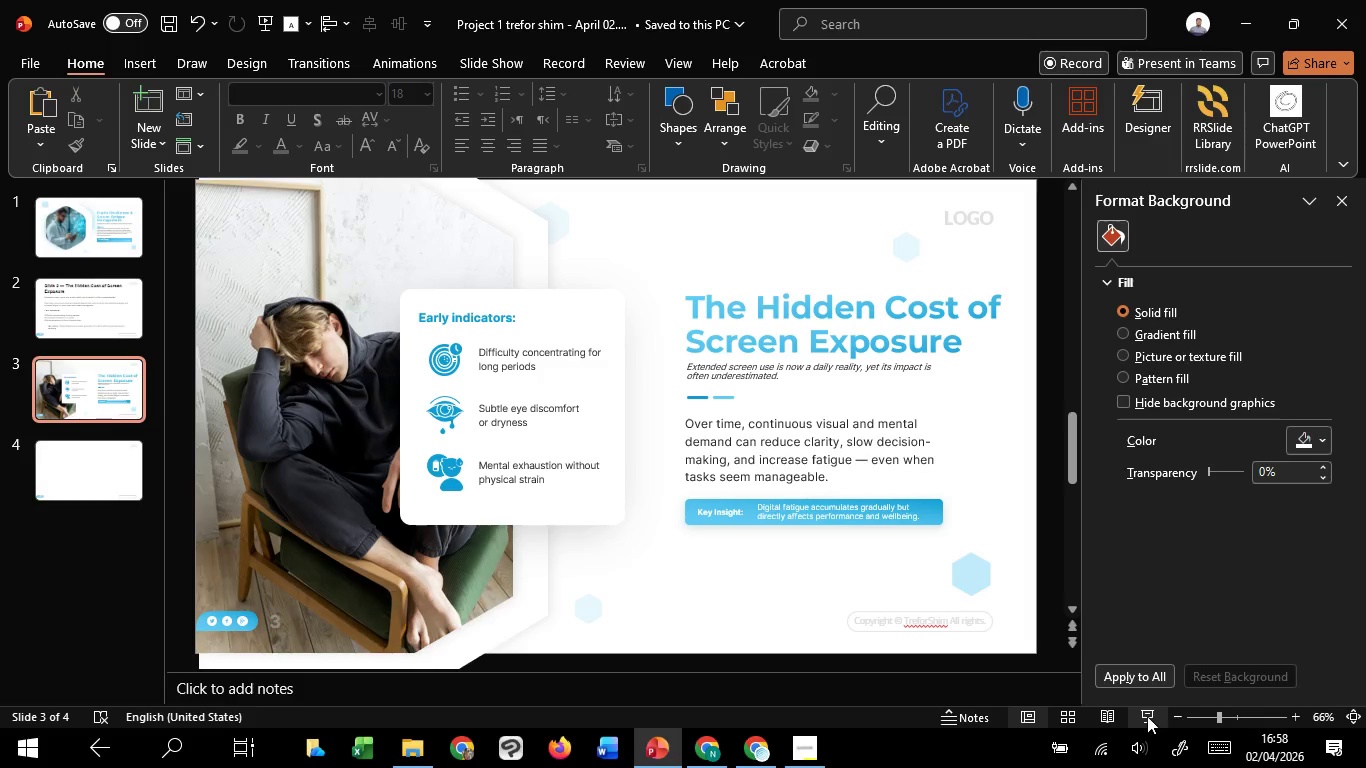 
left_click([1147, 716])
 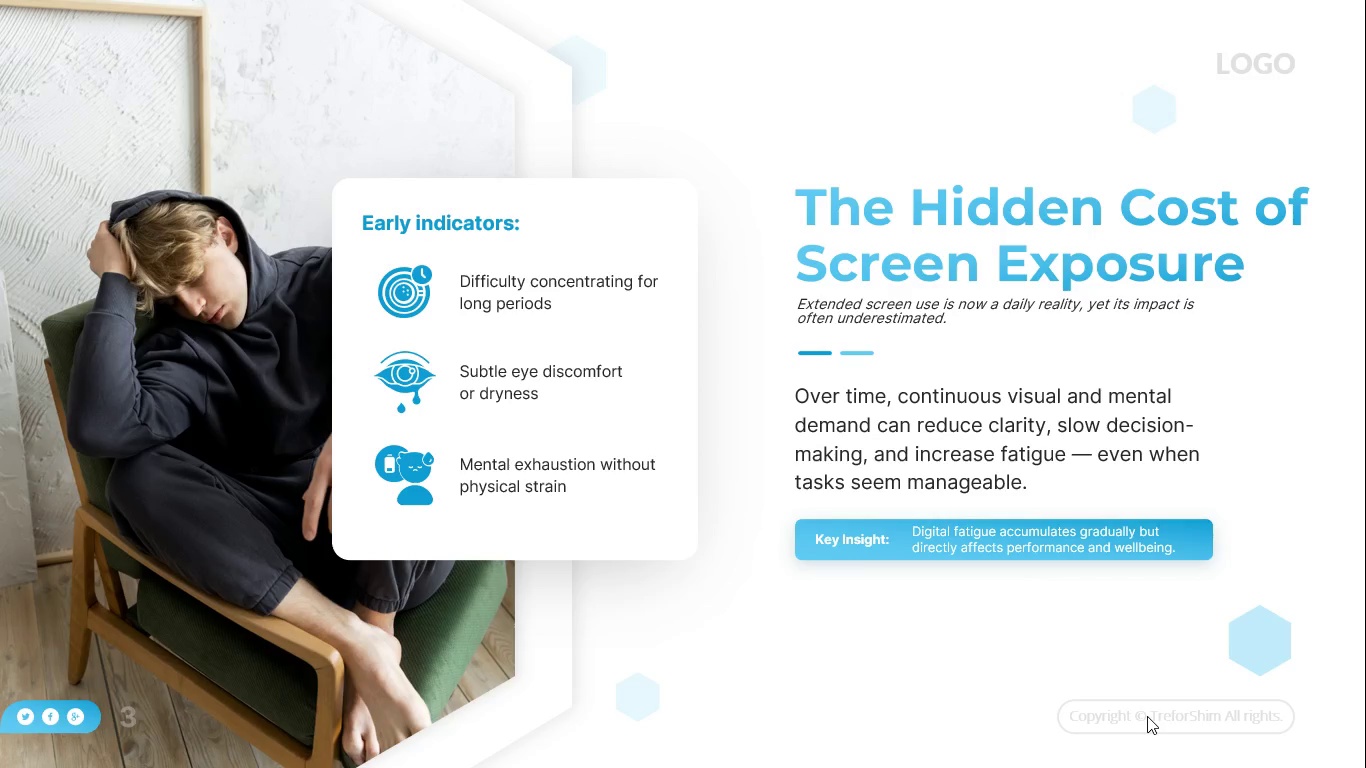 
wait(11.62)
 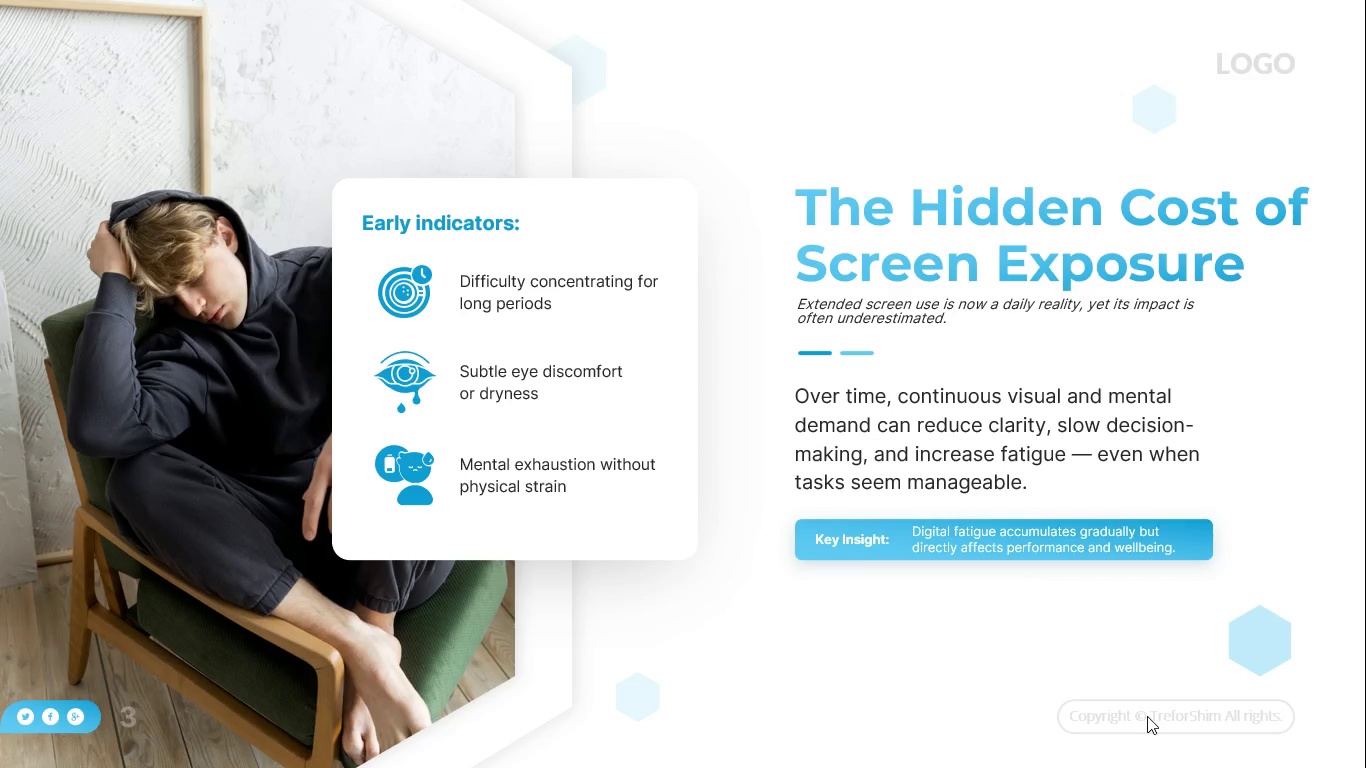 
key(Escape)
 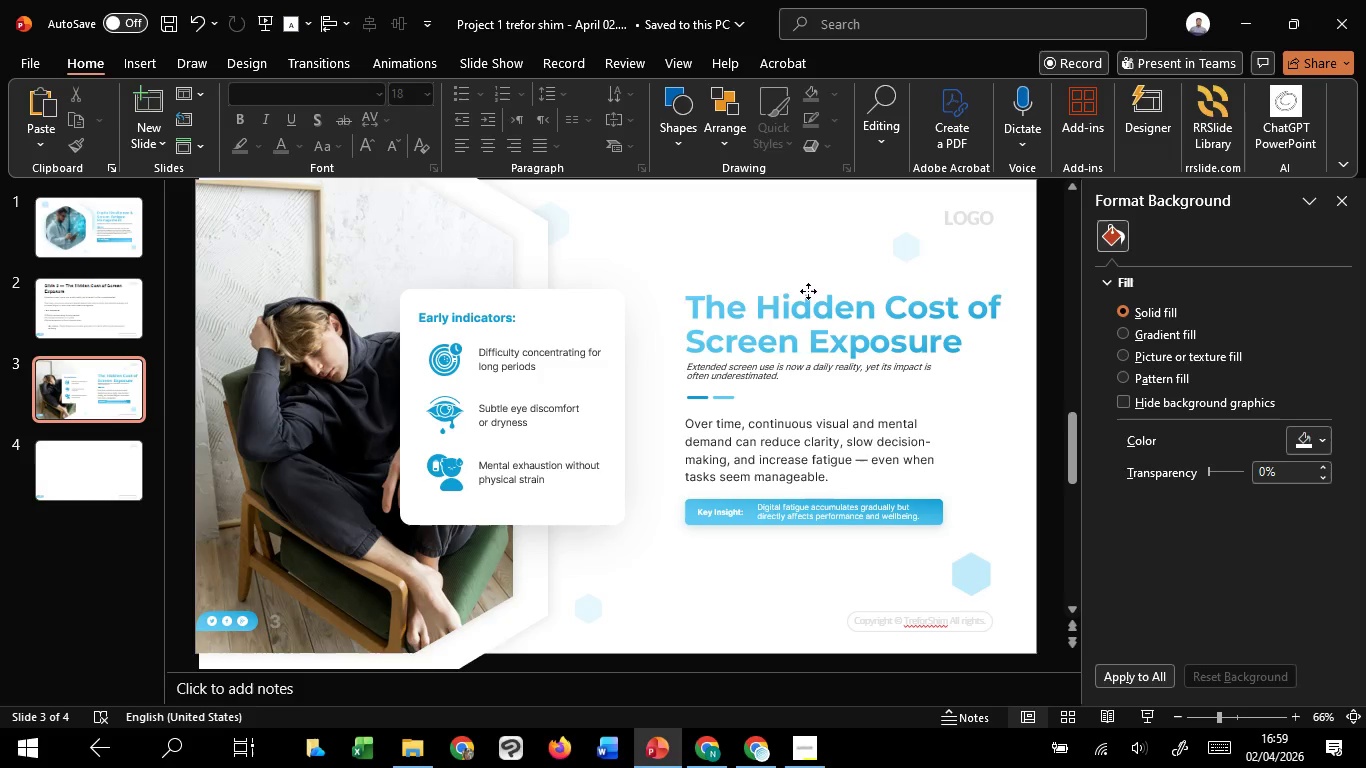 
left_click([808, 291])
 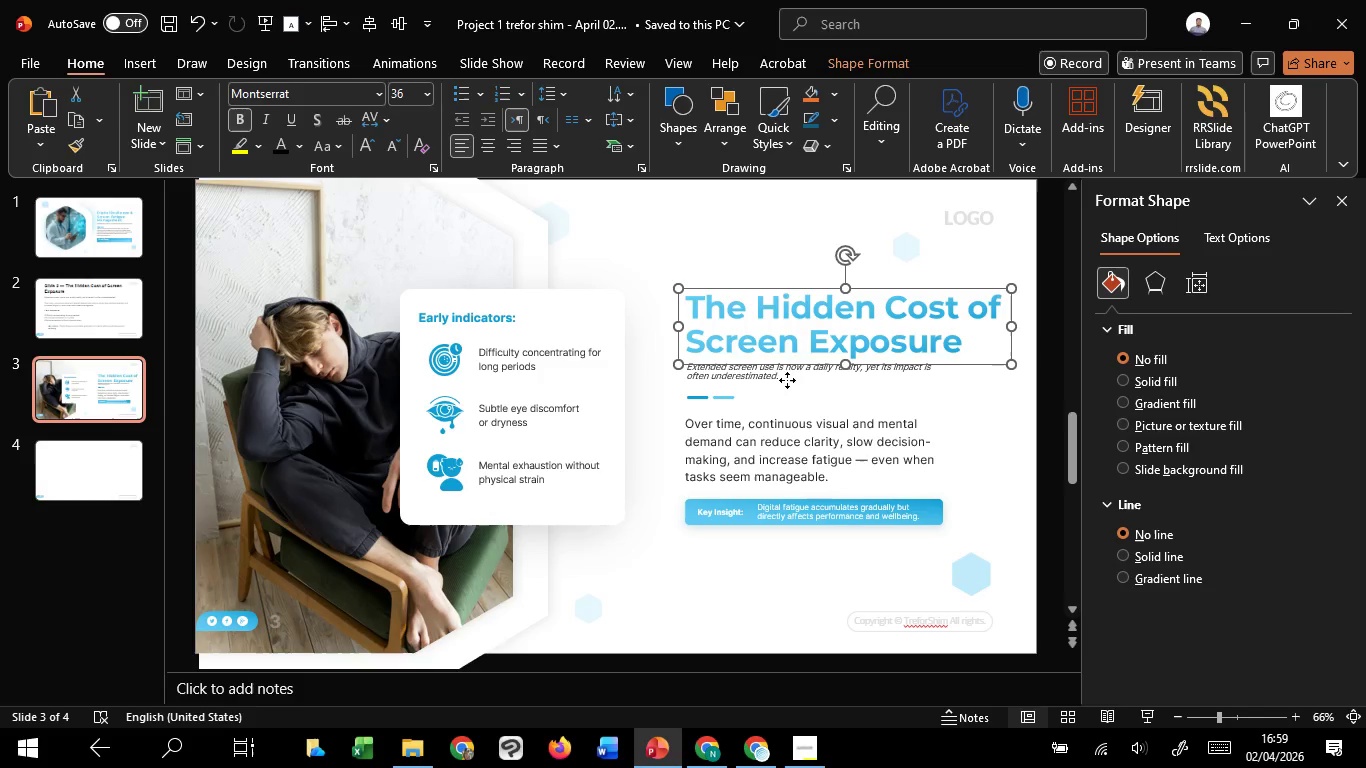 
left_click([787, 380])
 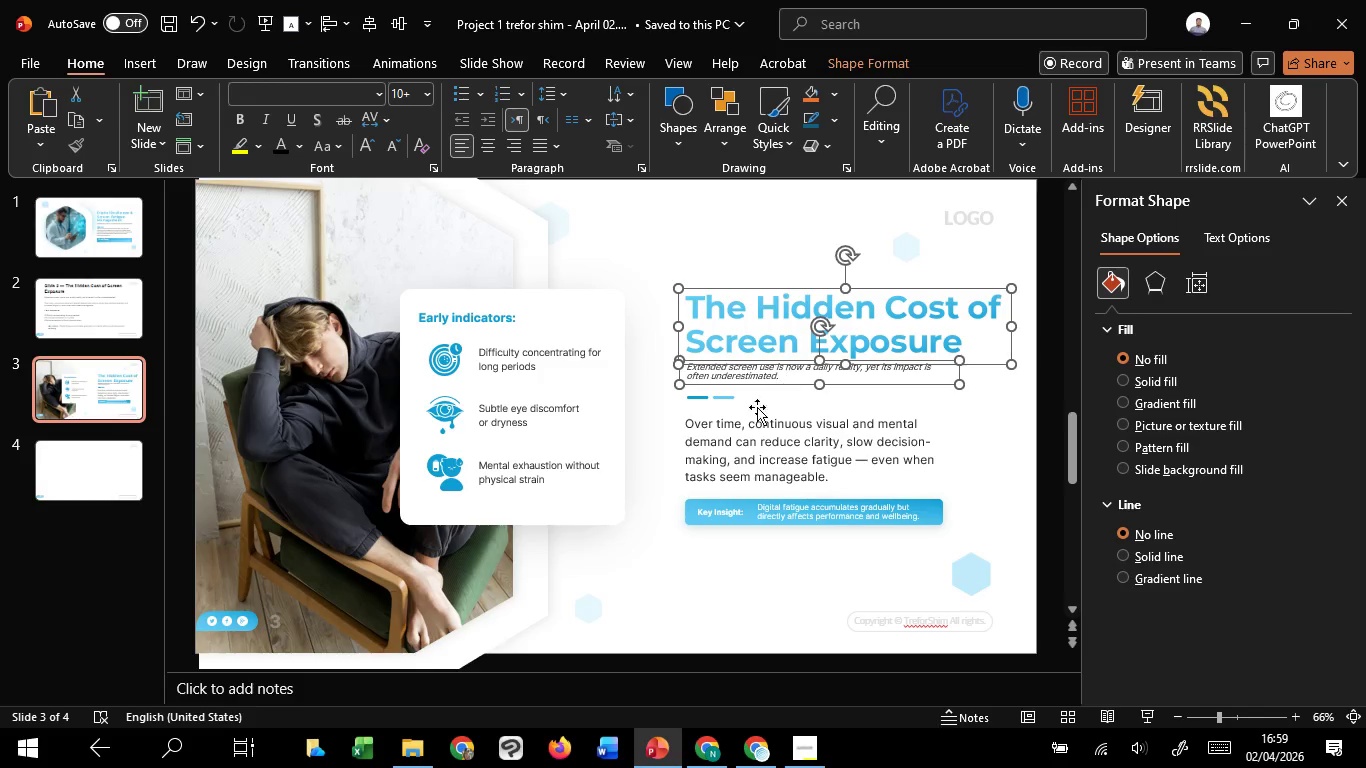 
hold_key(key=ShiftLeft, duration=1.51)
left_click([732, 396])
 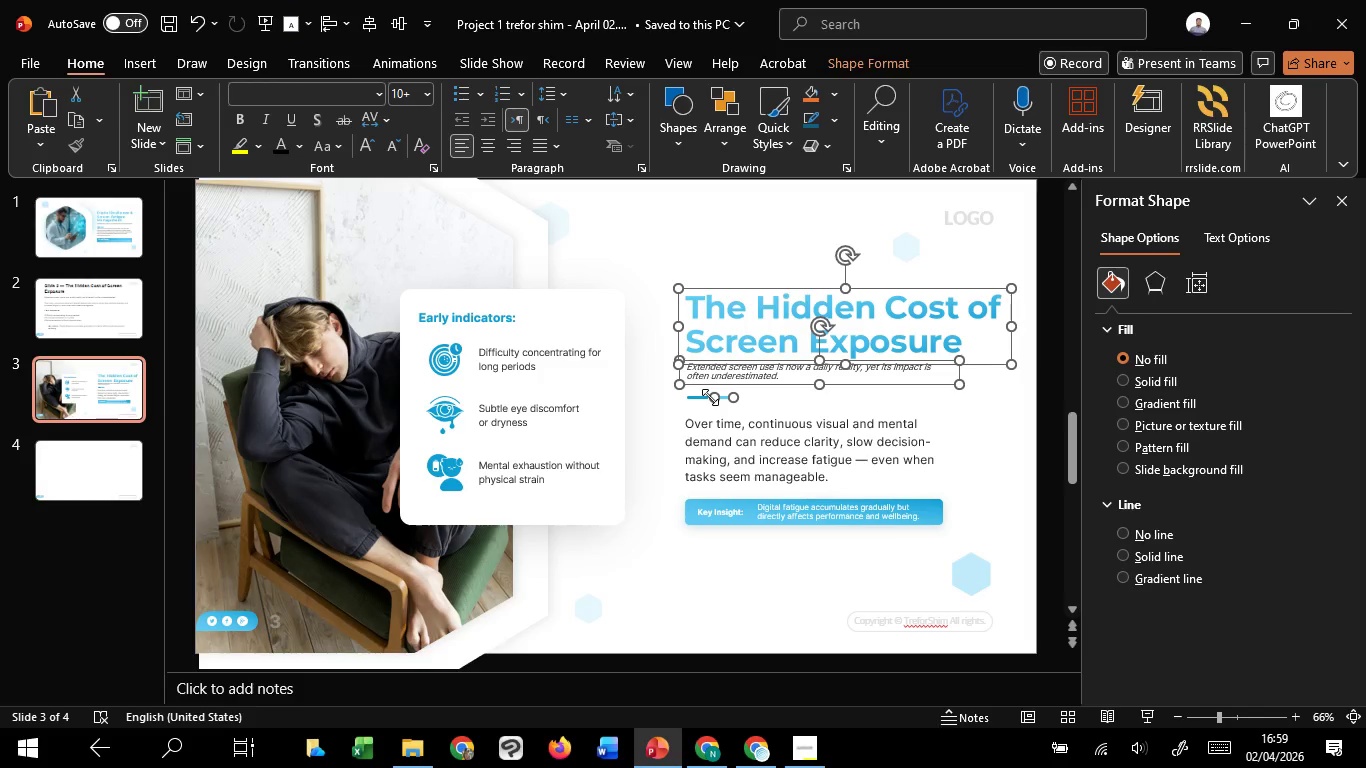 
hold_key(key=ShiftLeft, duration=1.5)
left_click([725, 397])
 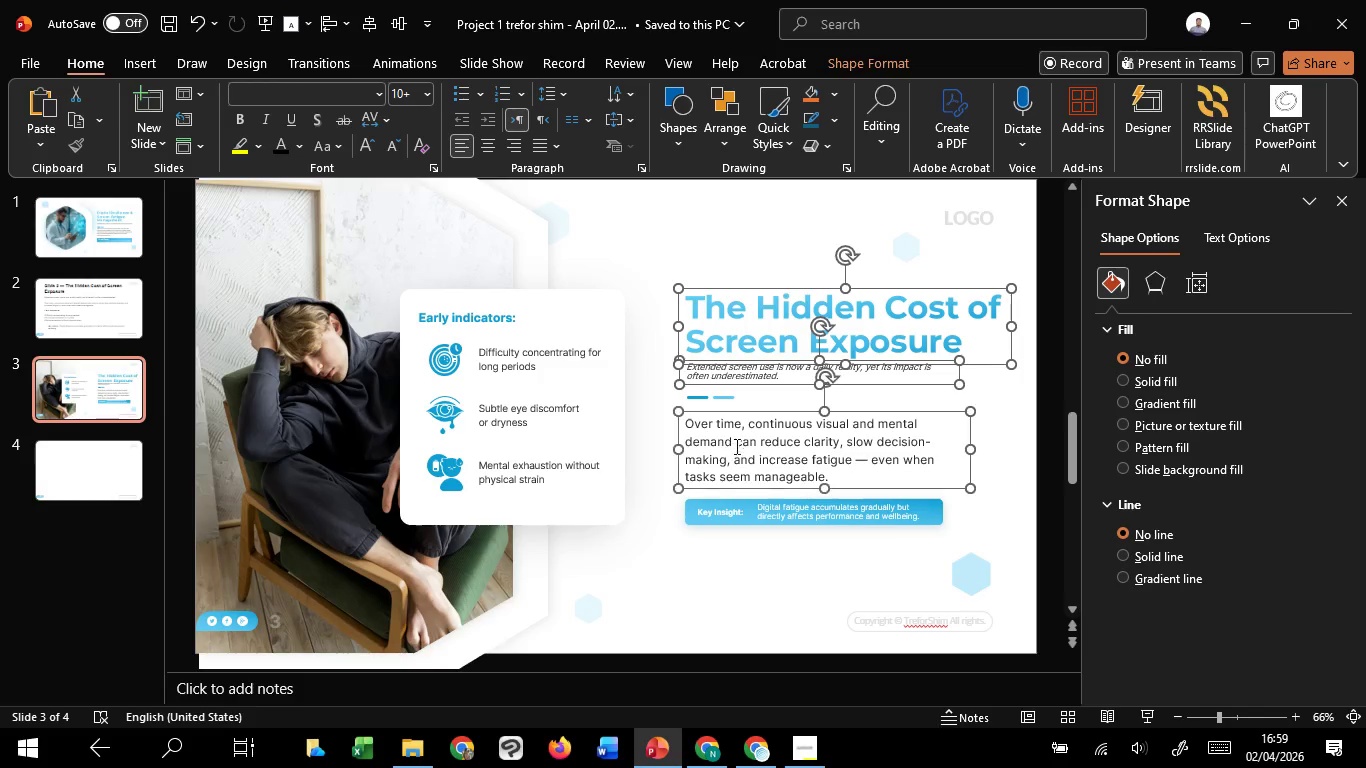 
hold_key(key=ShiftLeft, duration=1.38)
double_click([735, 446])
 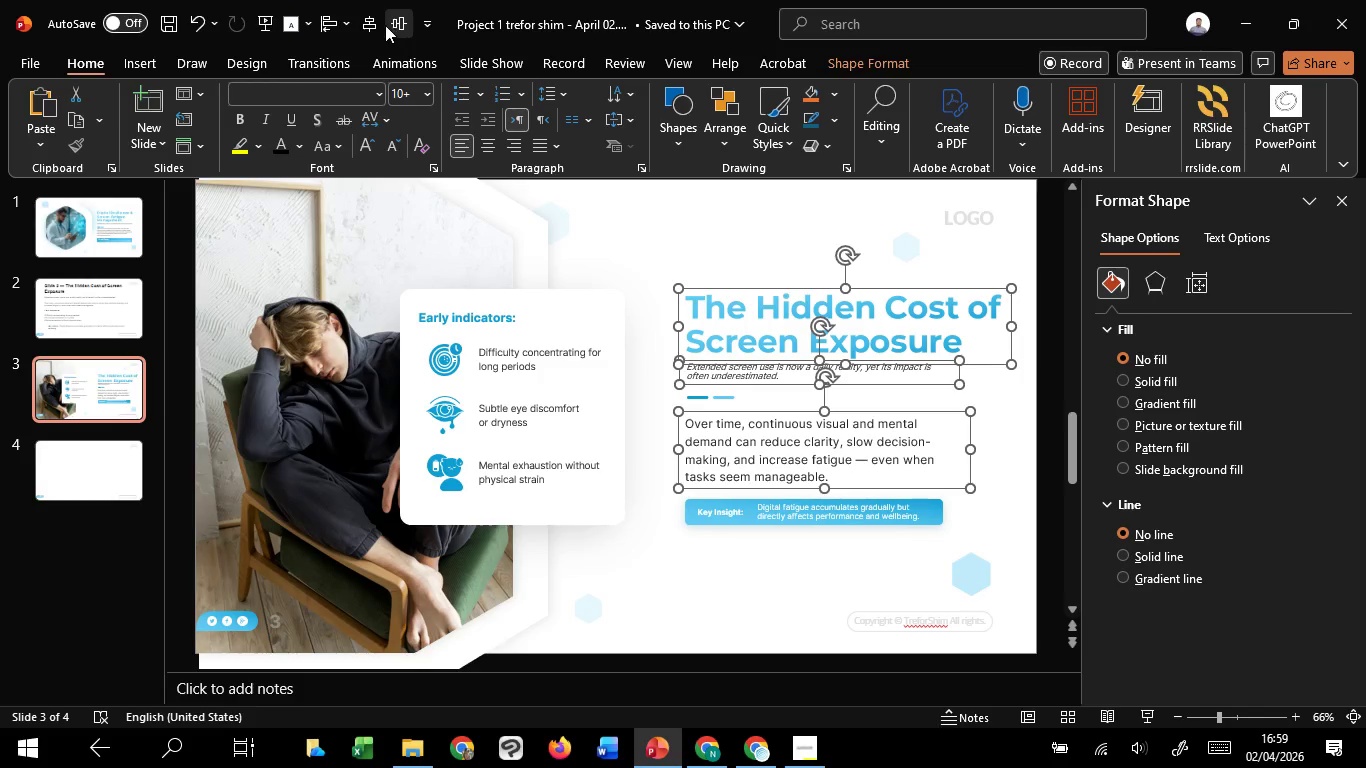 
left_click([336, 20])
 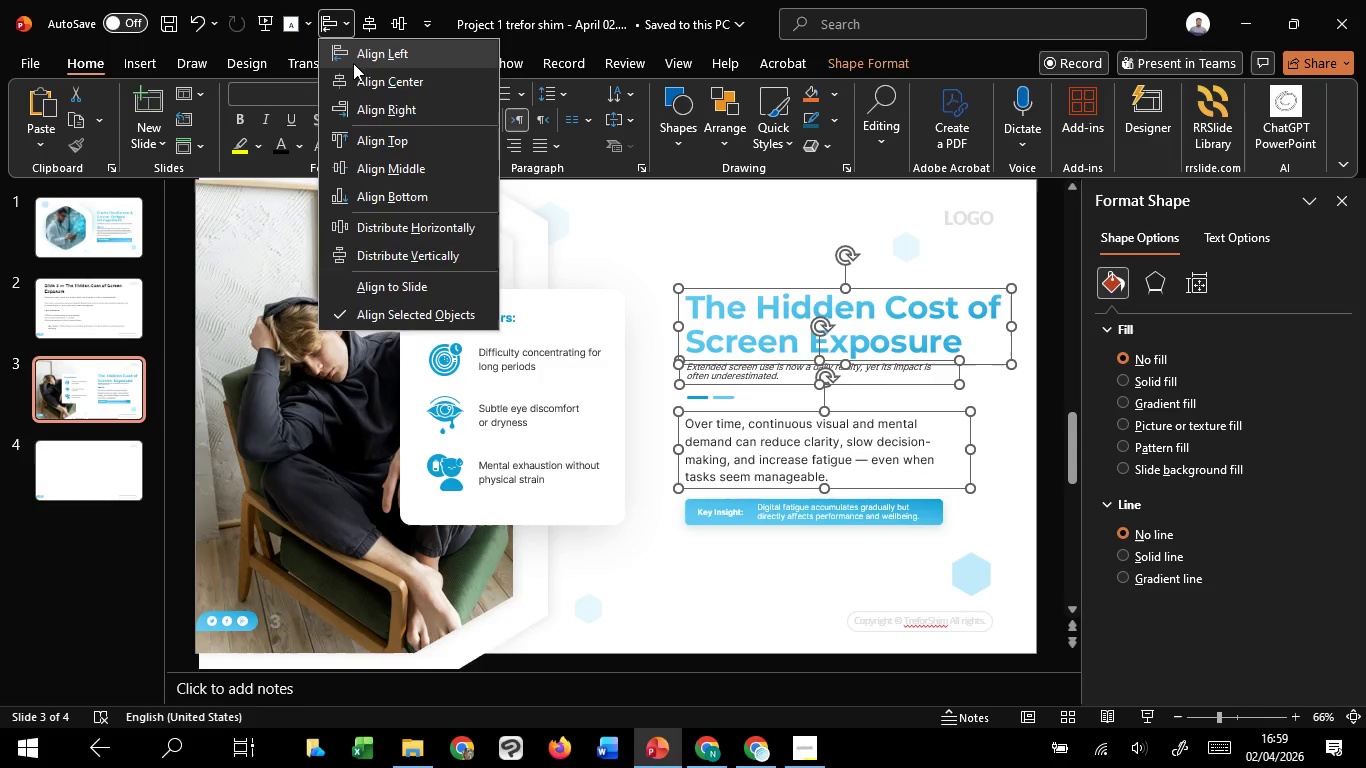 
left_click([353, 63])
 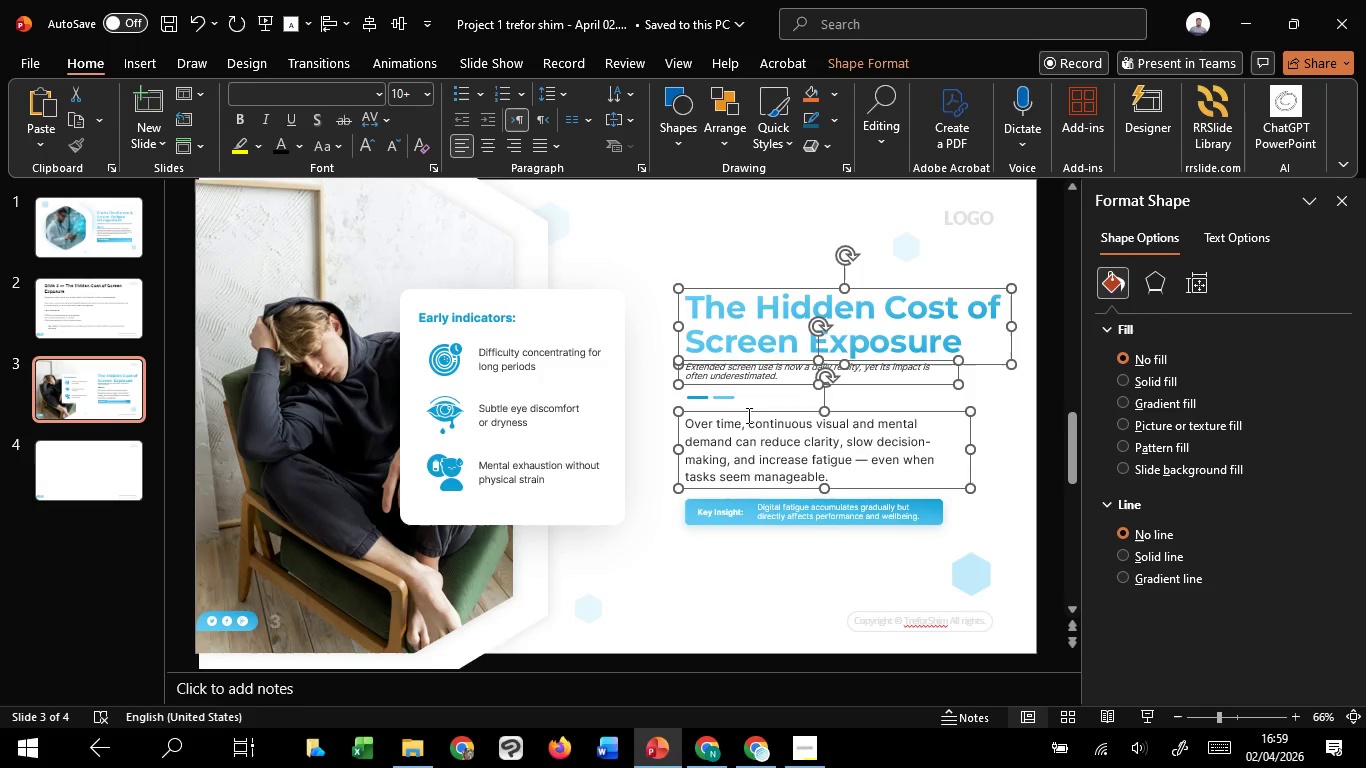 
hold_key(key=ShiftLeft, duration=0.89)
 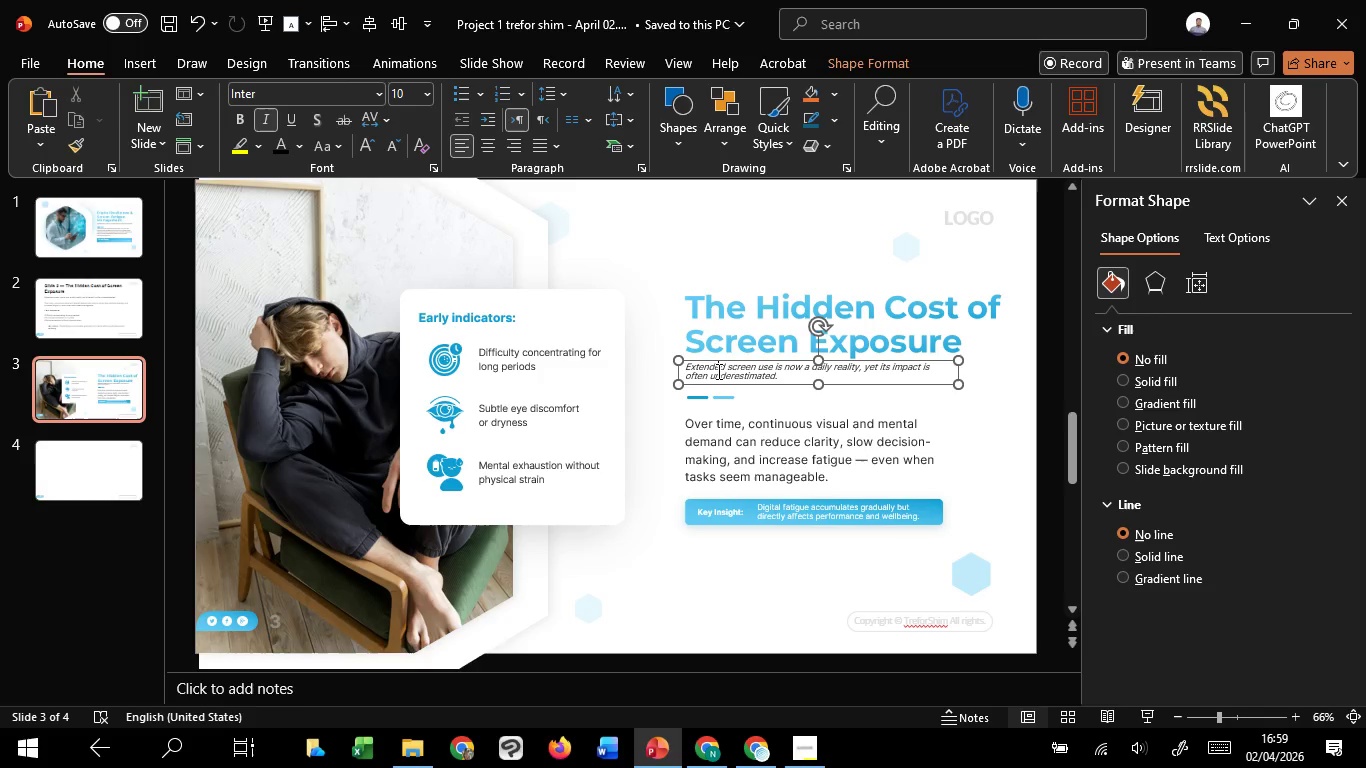 
left_click([717, 371])
 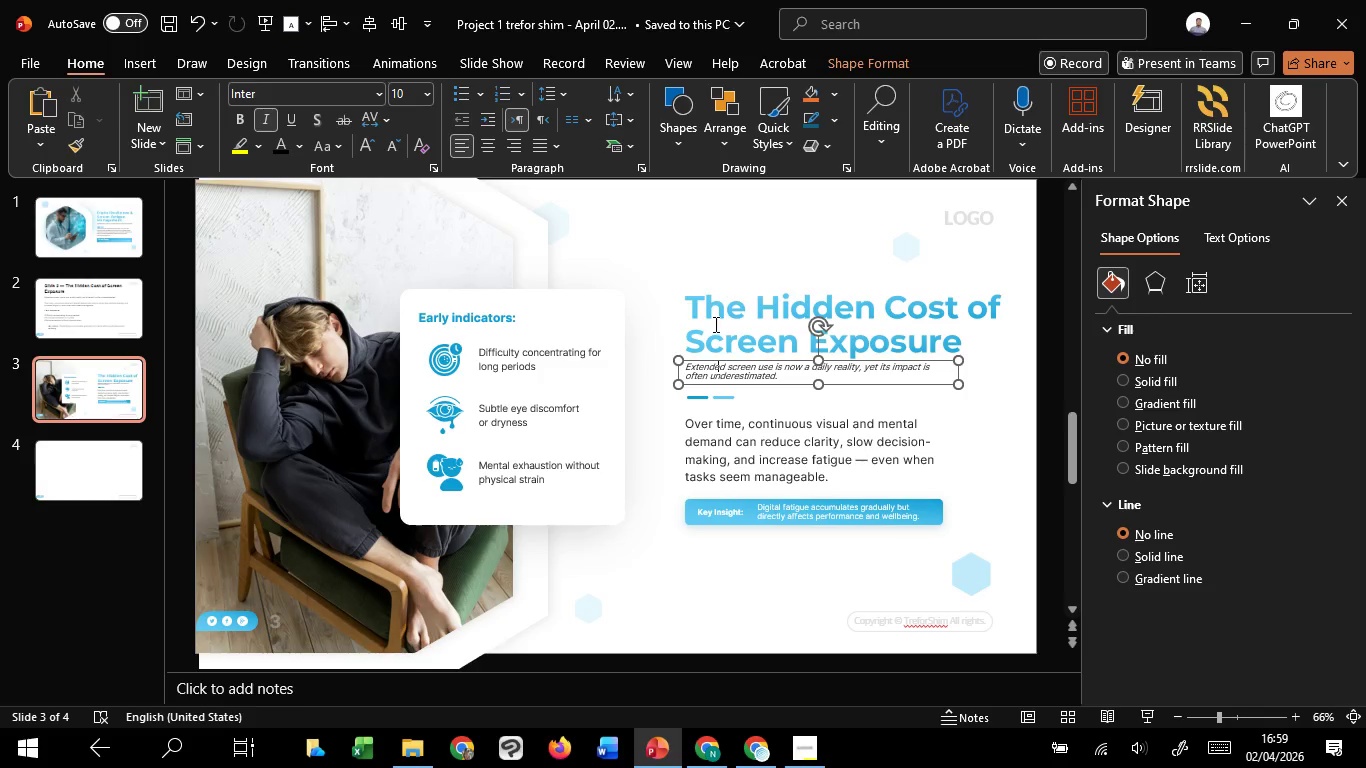 
hold_key(key=ShiftLeft, duration=1.52)
double_click([714, 324])
 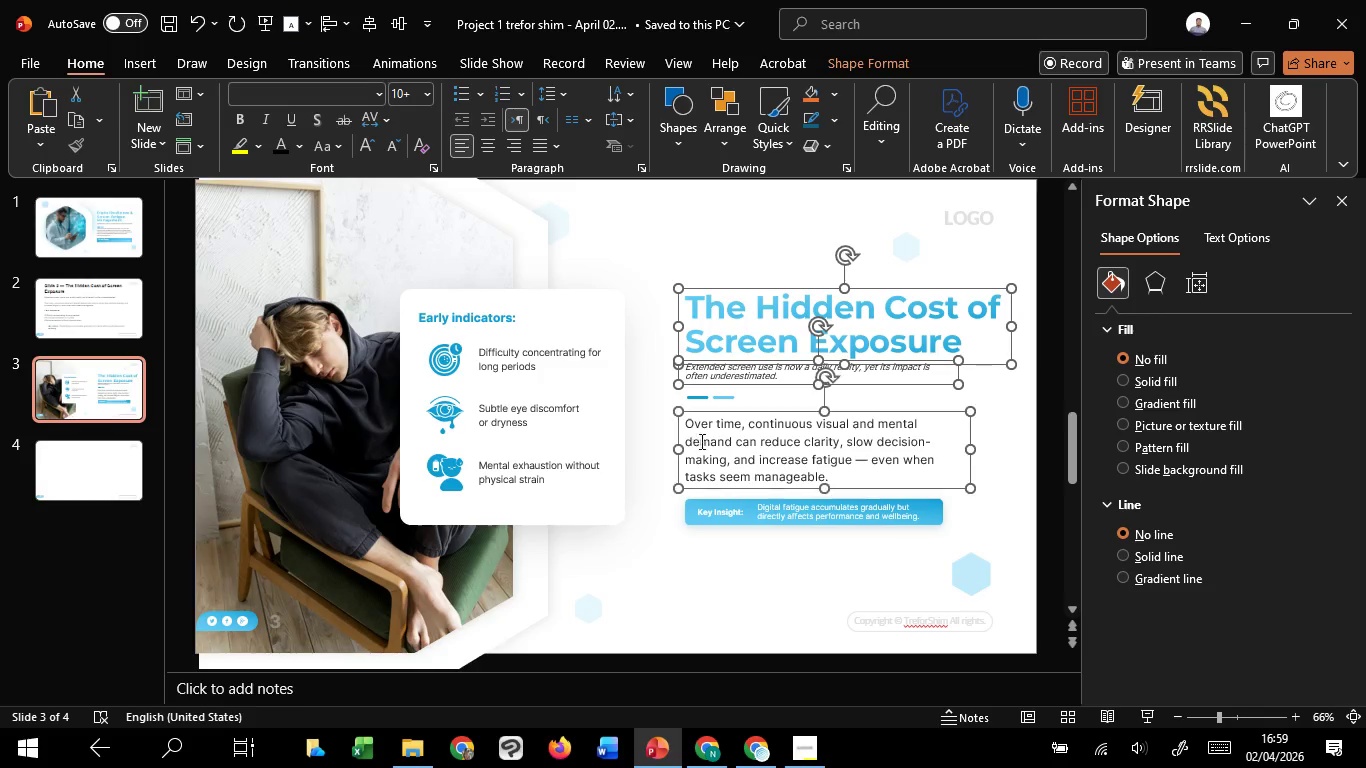 
triple_click([700, 441])
 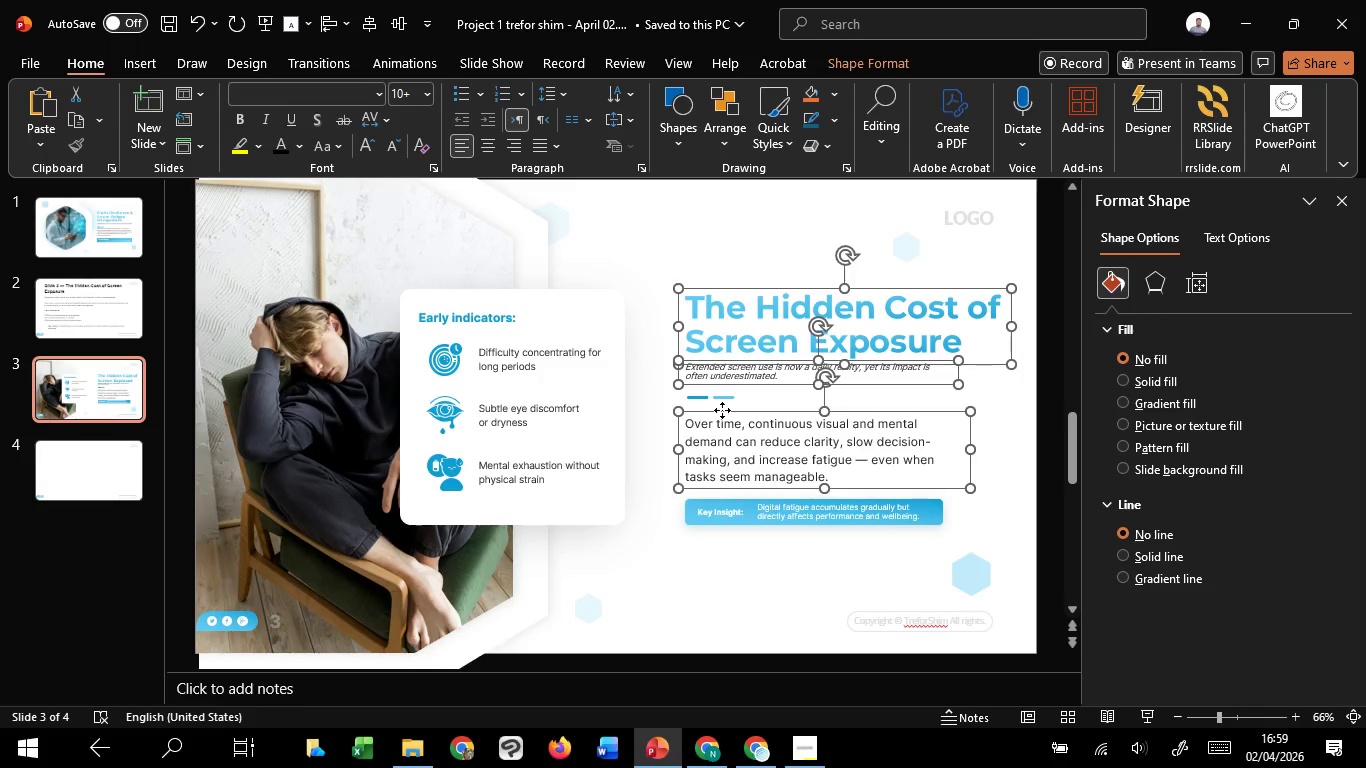 
hold_key(key=ShiftLeft, duration=1.53)
 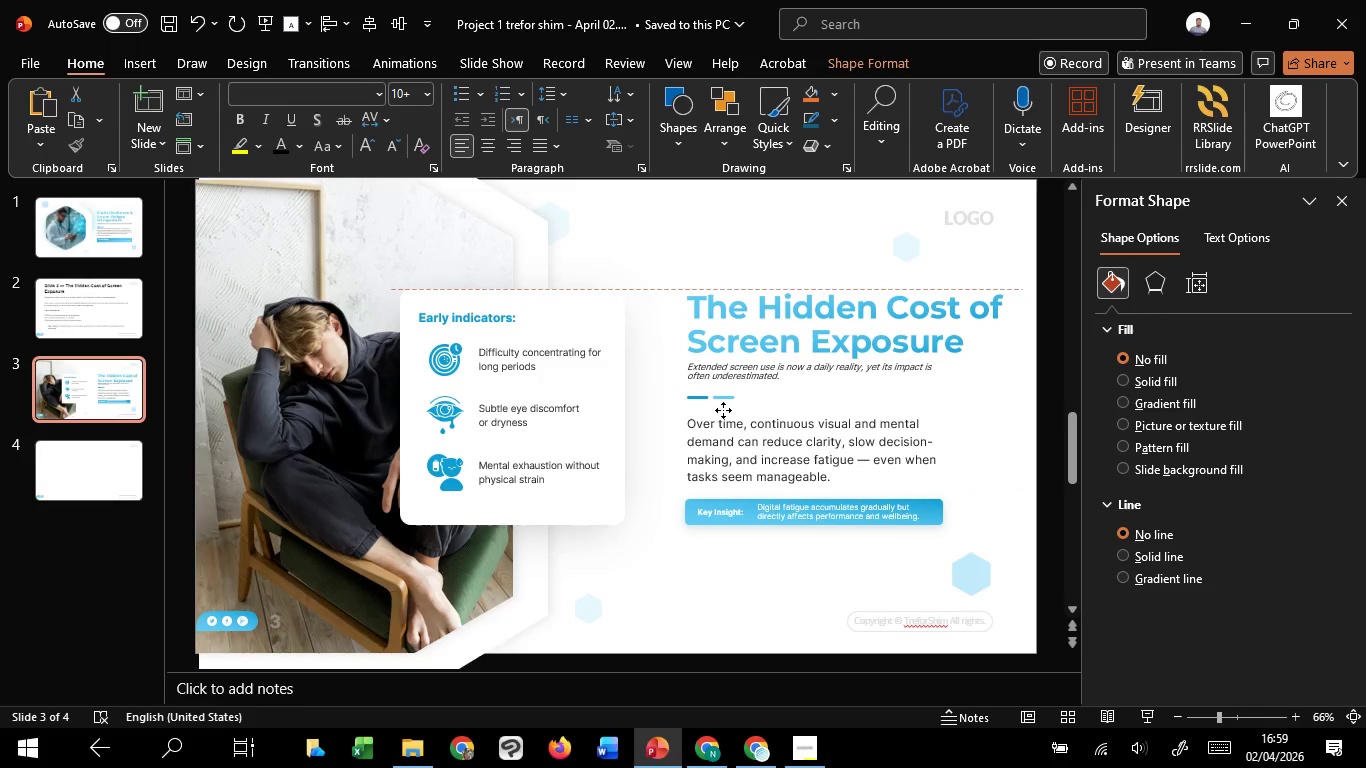 
hold_key(key=ShiftLeft, duration=1.52)
 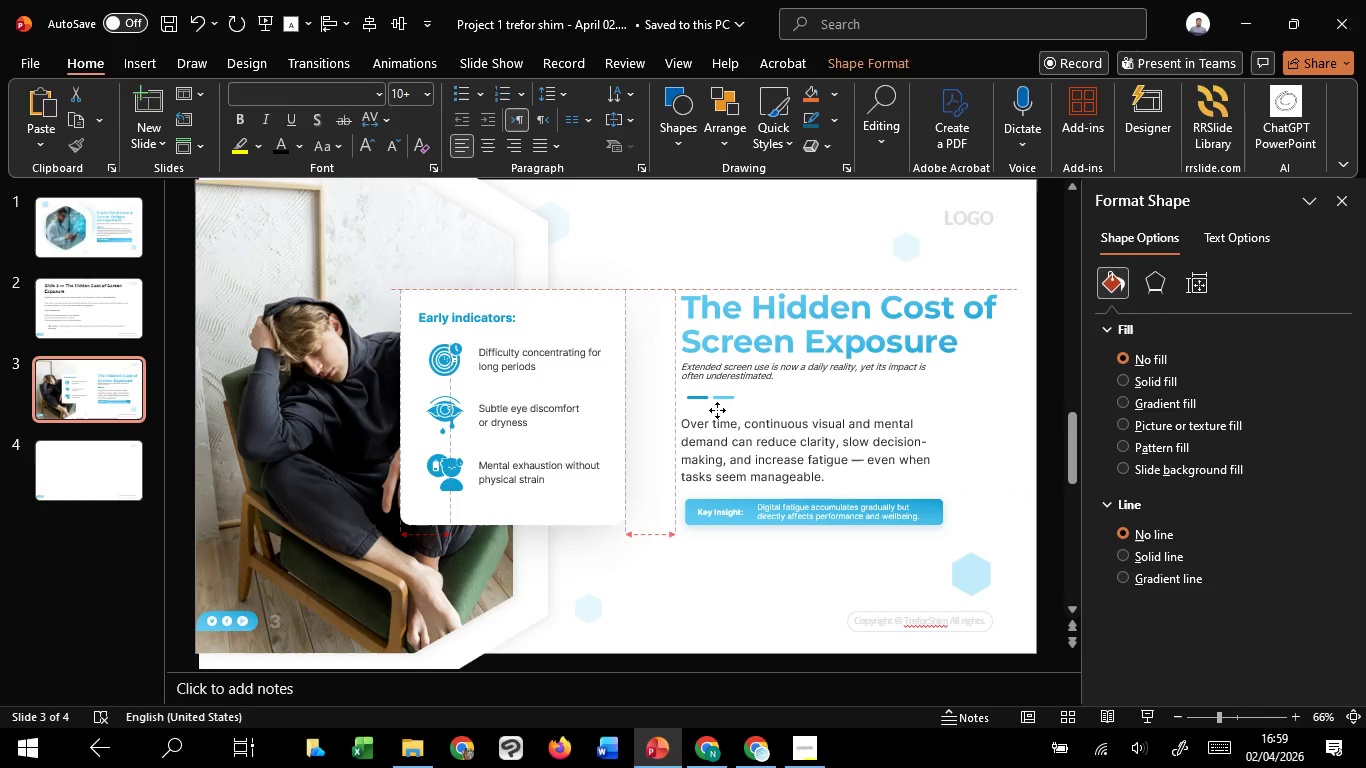 
hold_key(key=ShiftLeft, duration=1.2)
 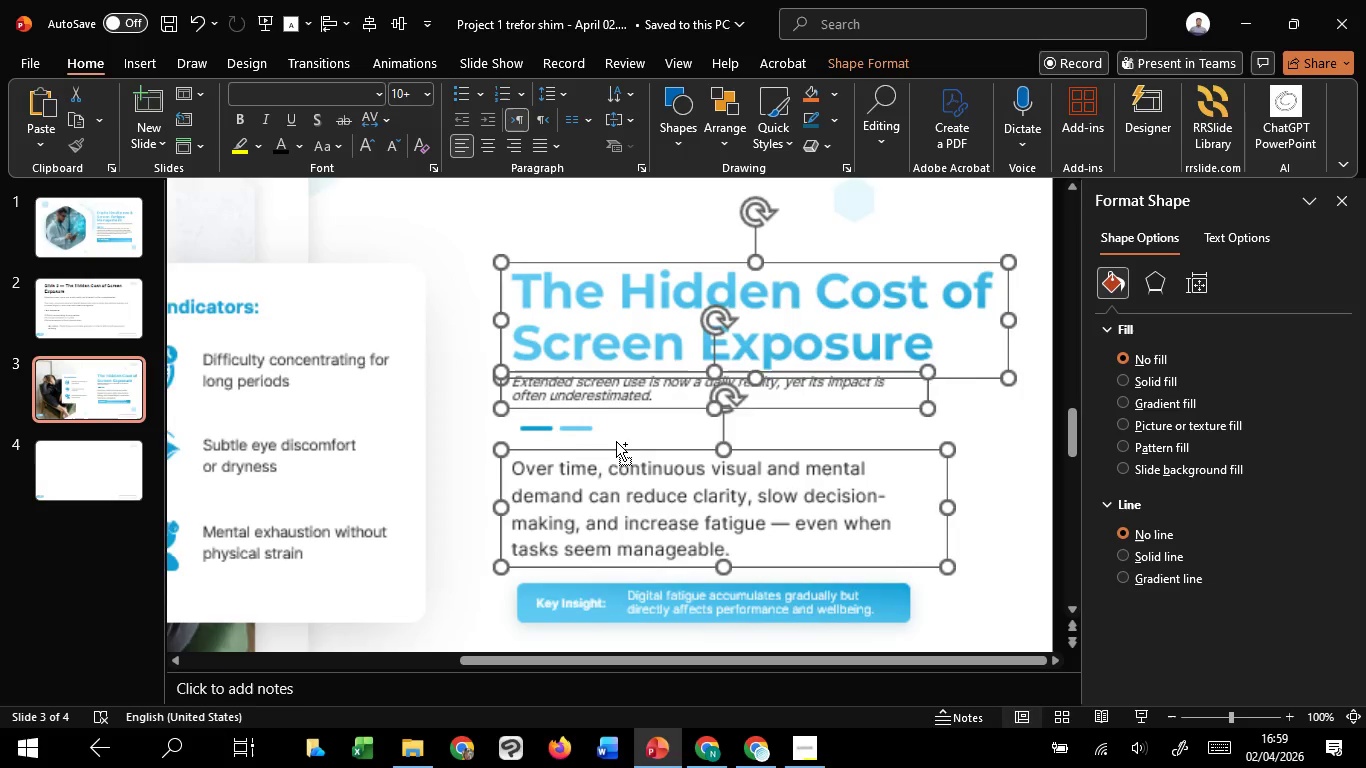 
hold_key(key=ShiftLeft, duration=1.78)
hold_key(key=ControlLeft, duration=0.47)
scroll: coordinate [717, 410], scroll_direction: up, amount: 5.0
 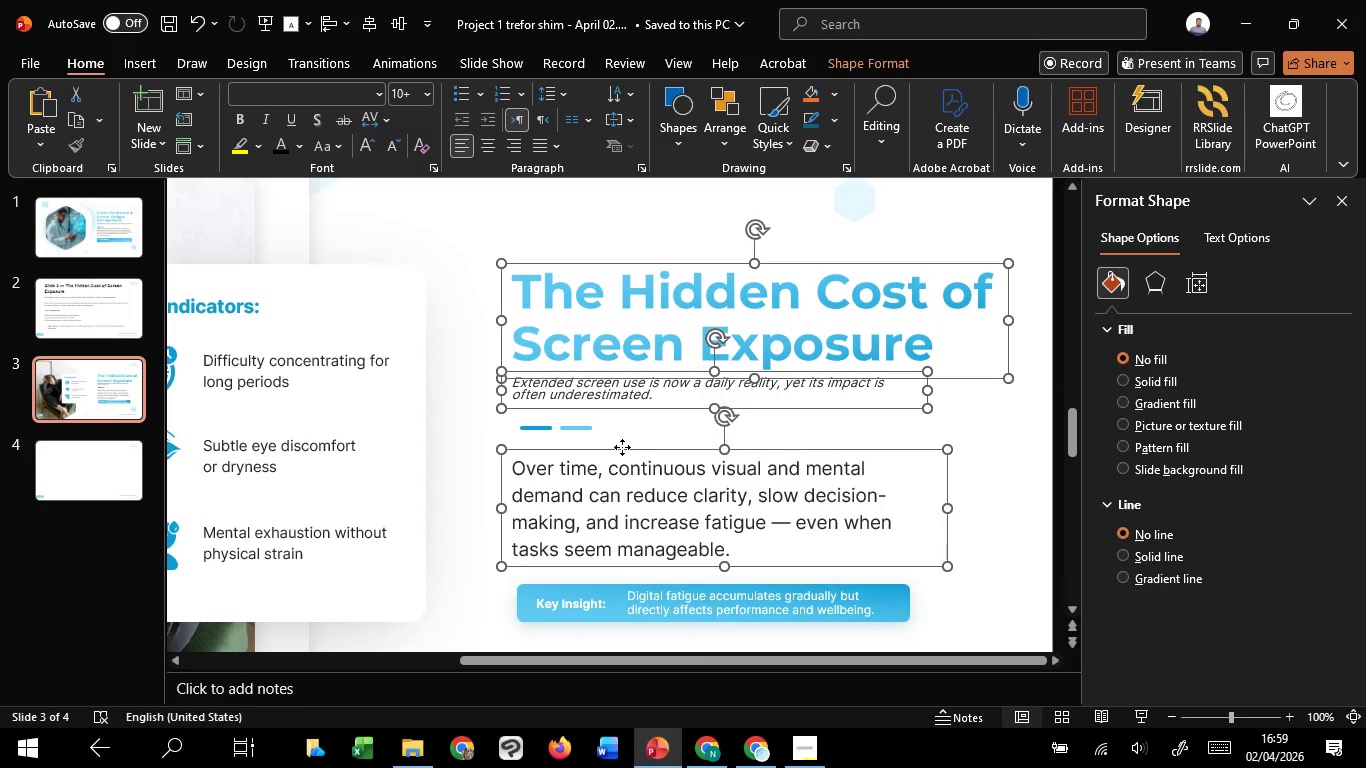 
hold_key(key=ShiftLeft, duration=1.52)
 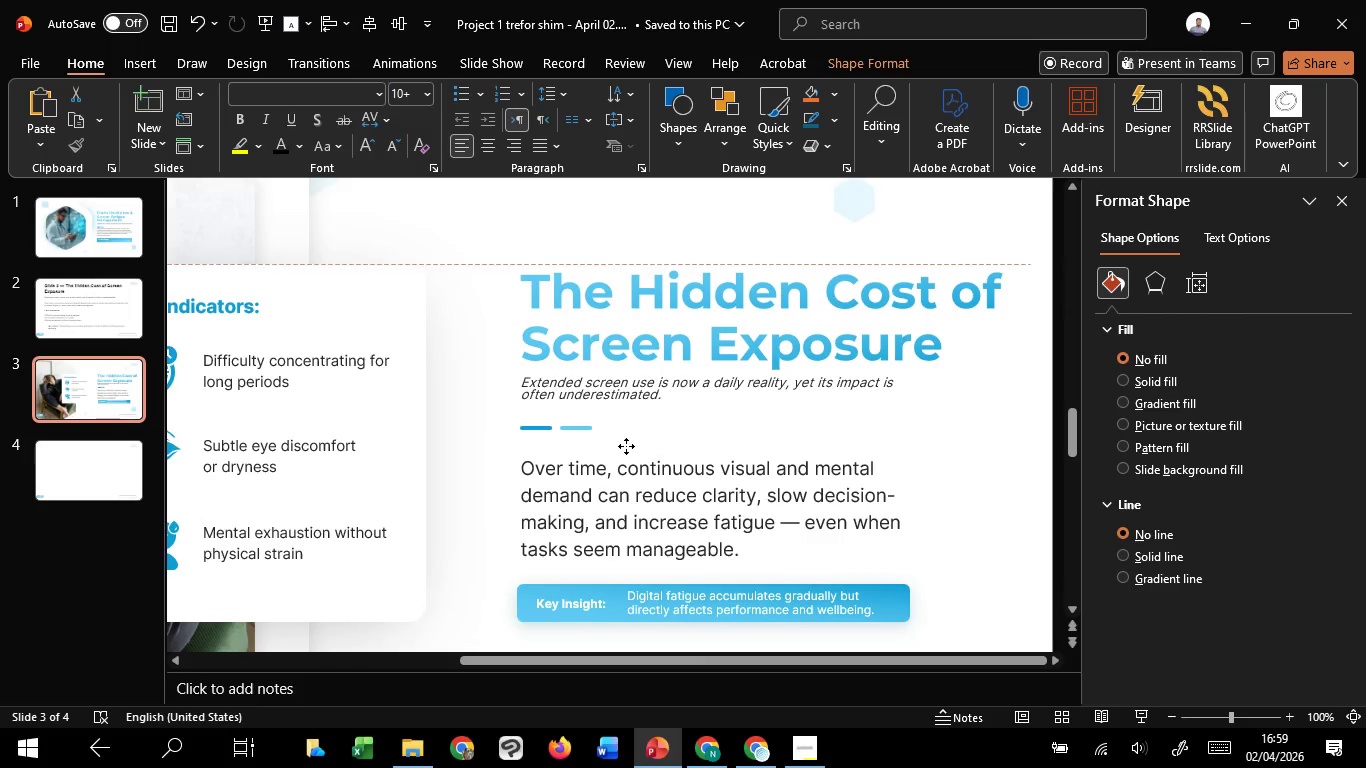 
hold_key(key=ShiftLeft, duration=1.51)
 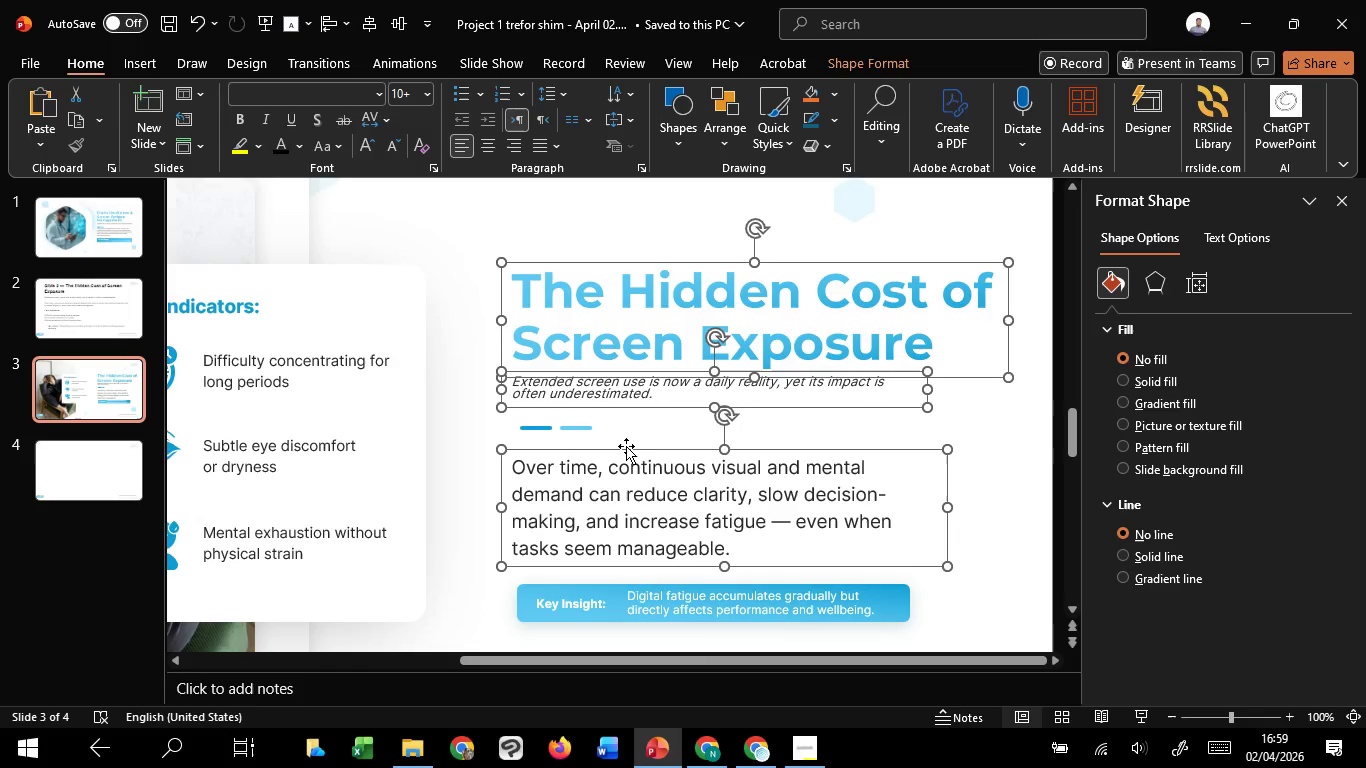 
key(ArrowDown)
 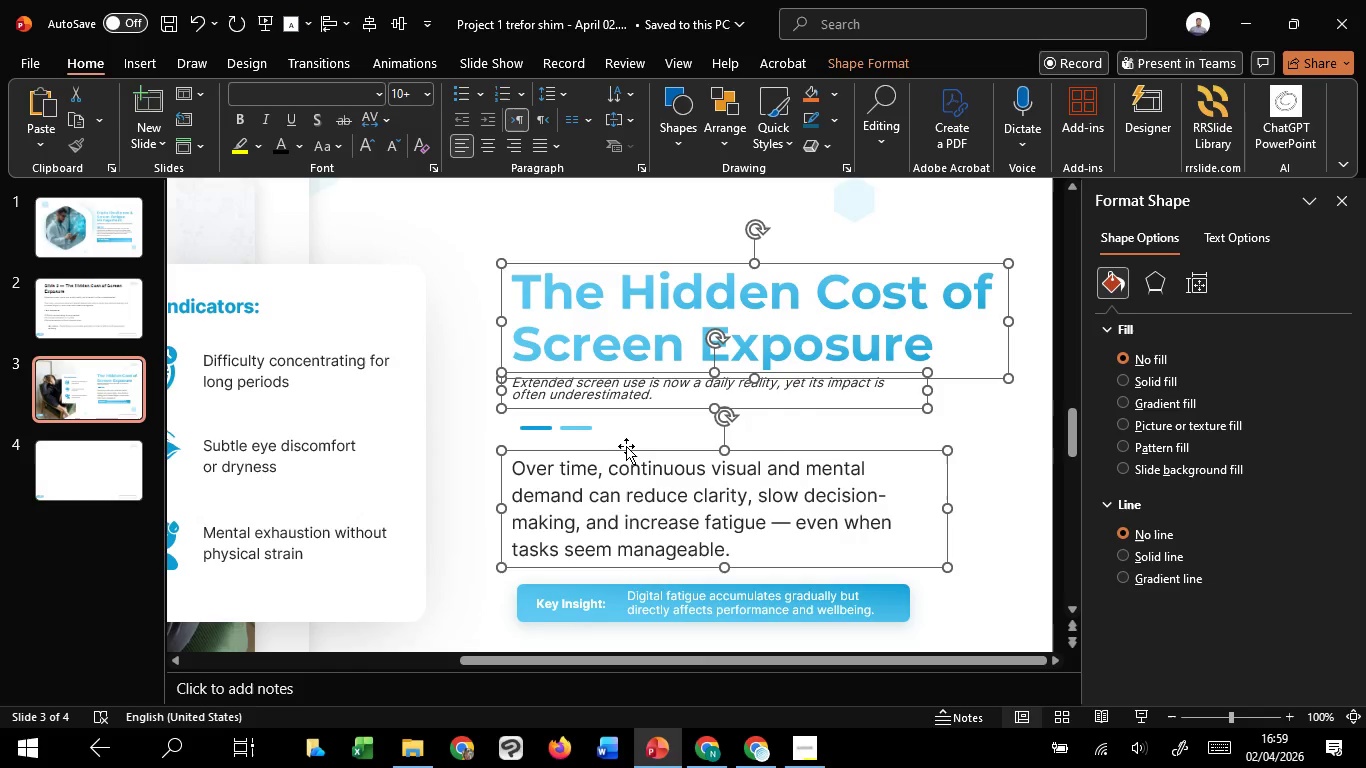 
key(ArrowDown)
 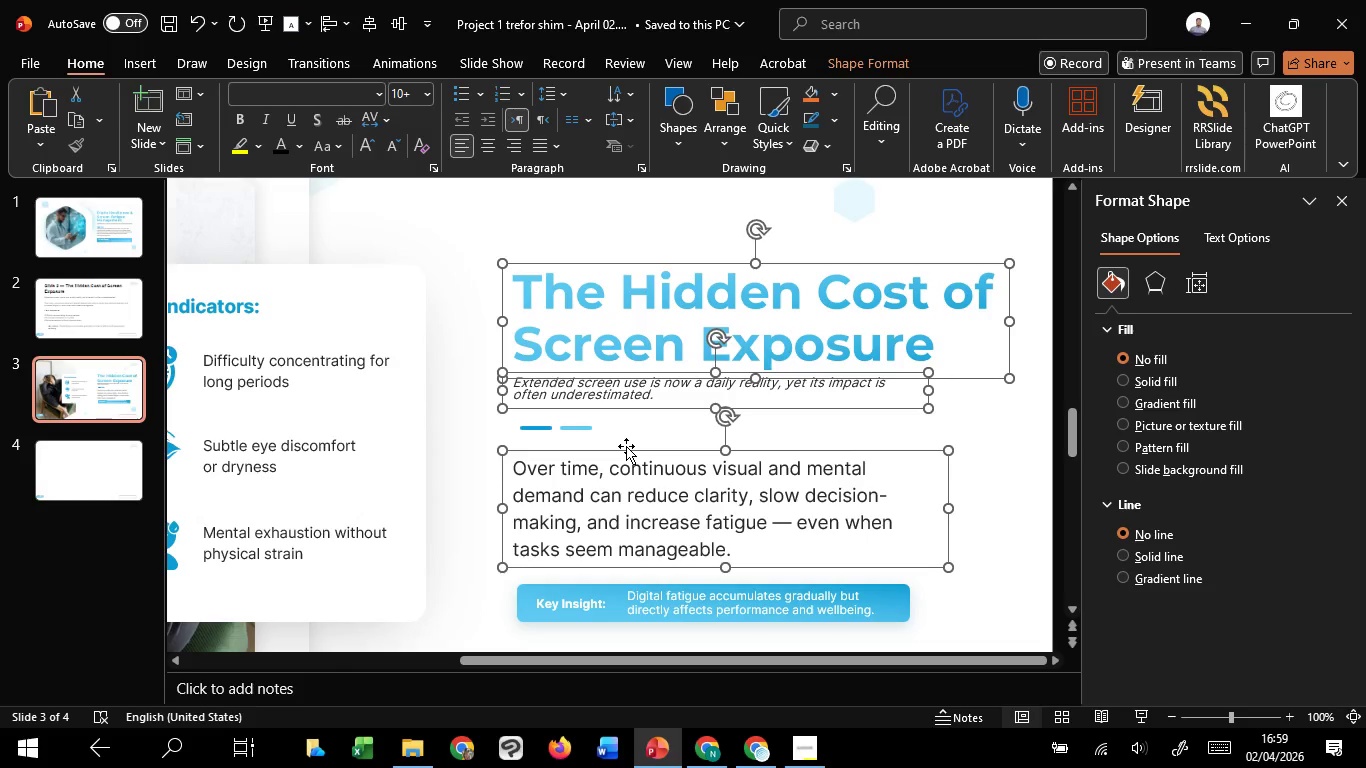 
key(ArrowRight)
 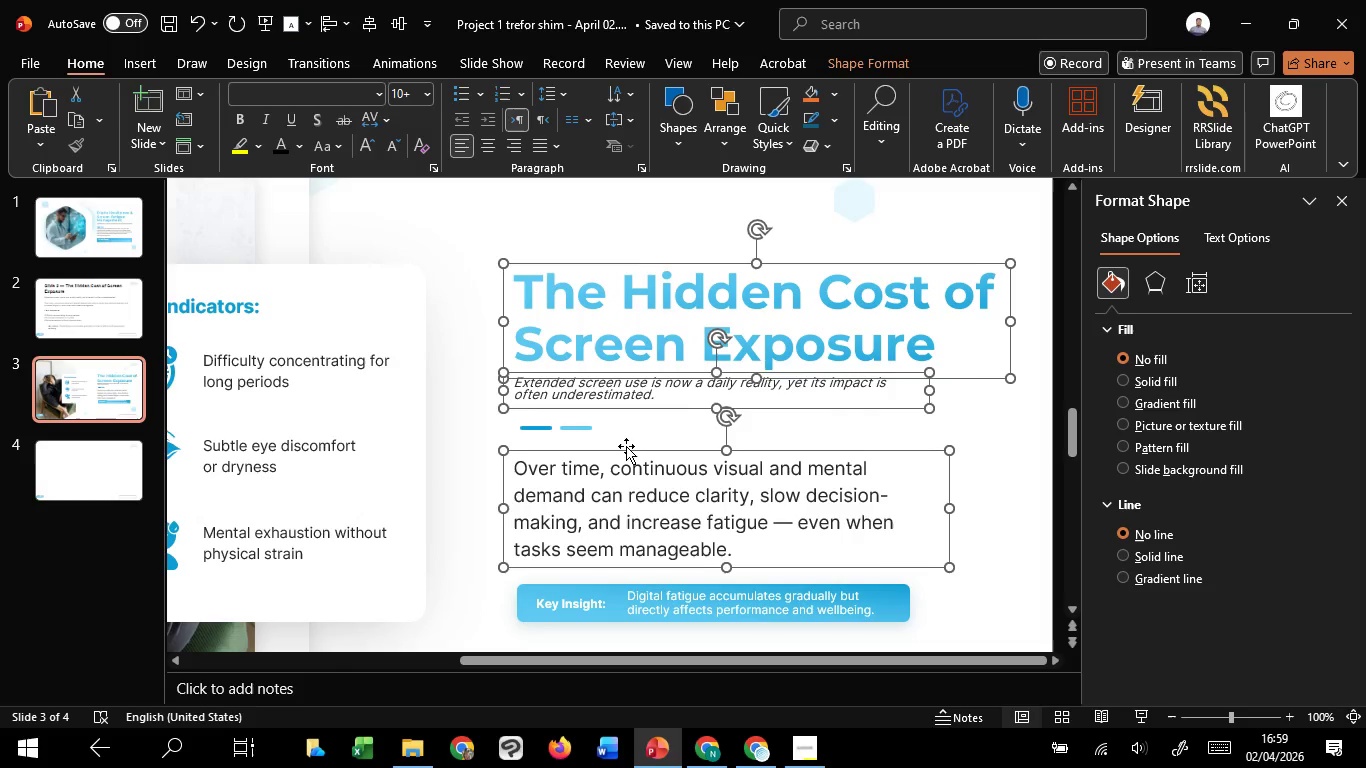 
key(ArrowRight)
 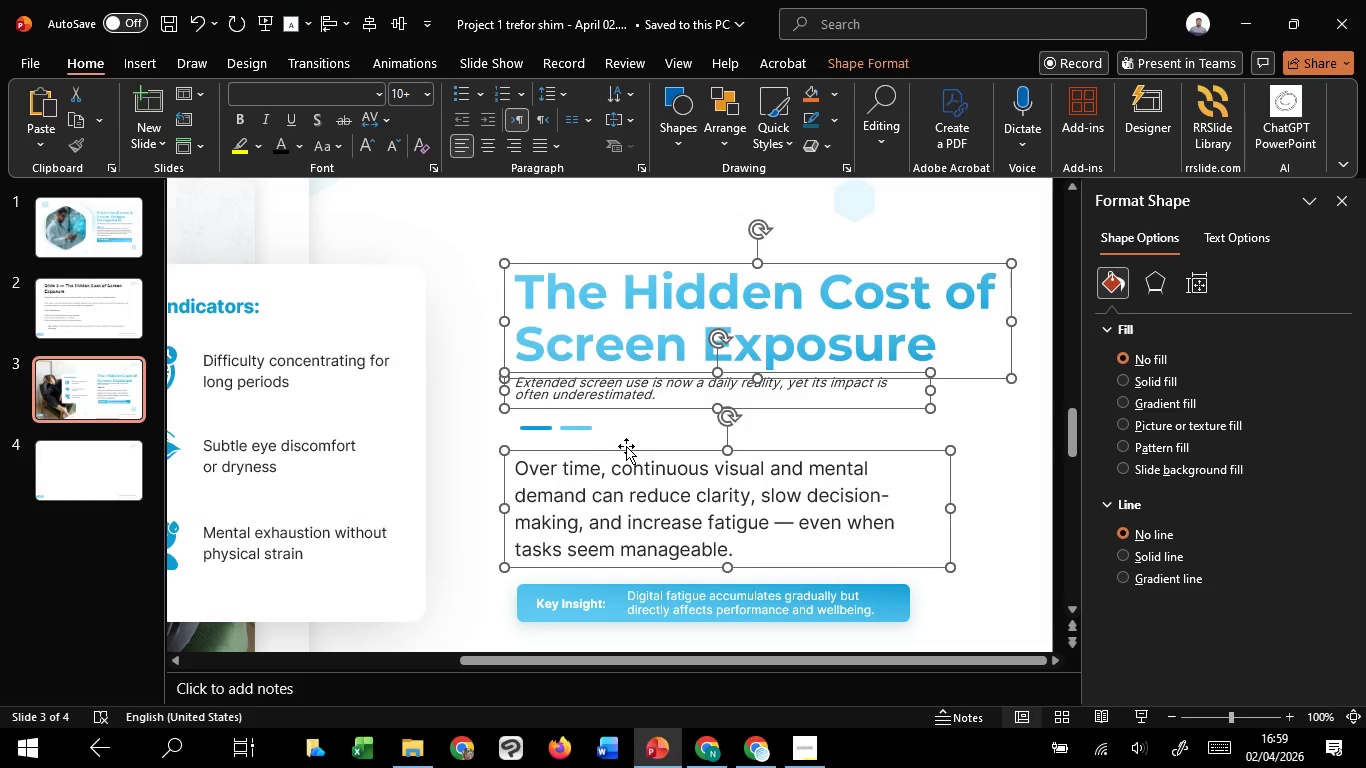 
key(ArrowRight)
 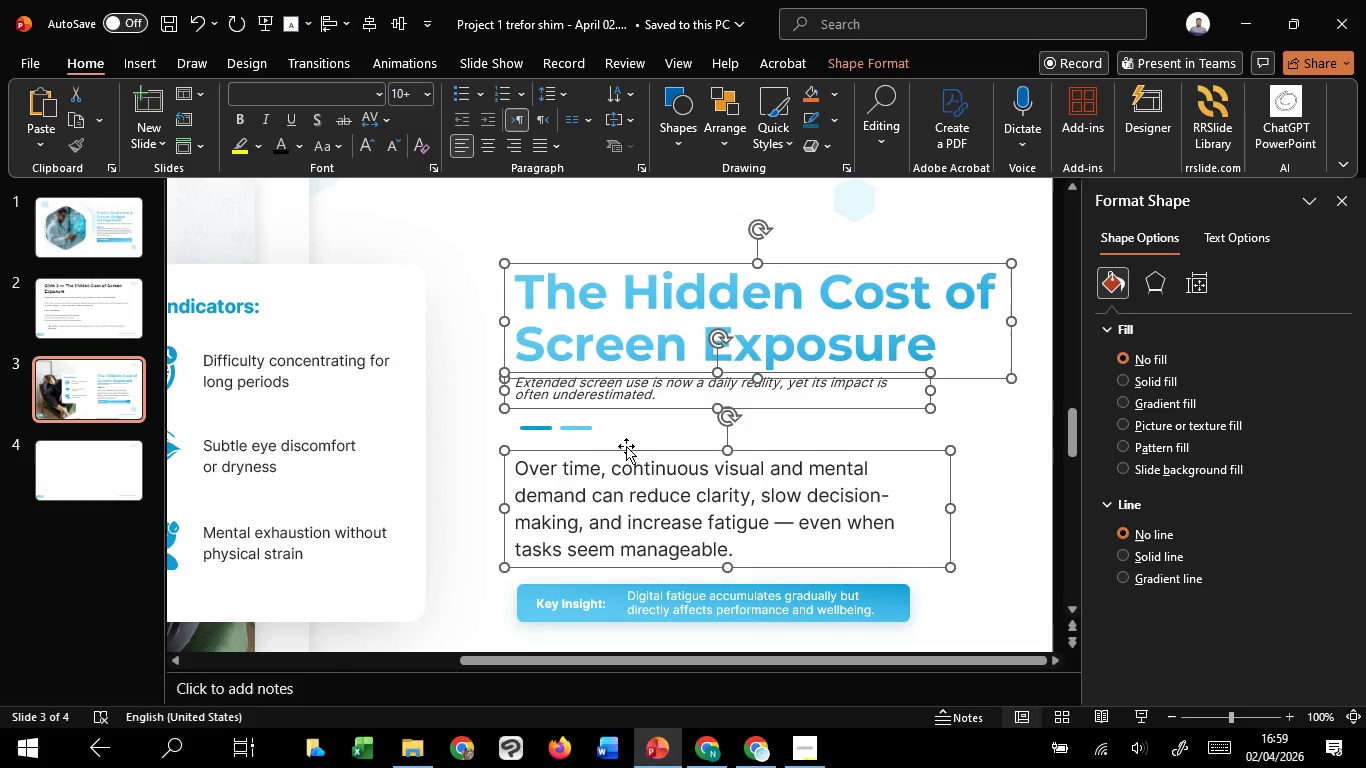 
key(Enter)
 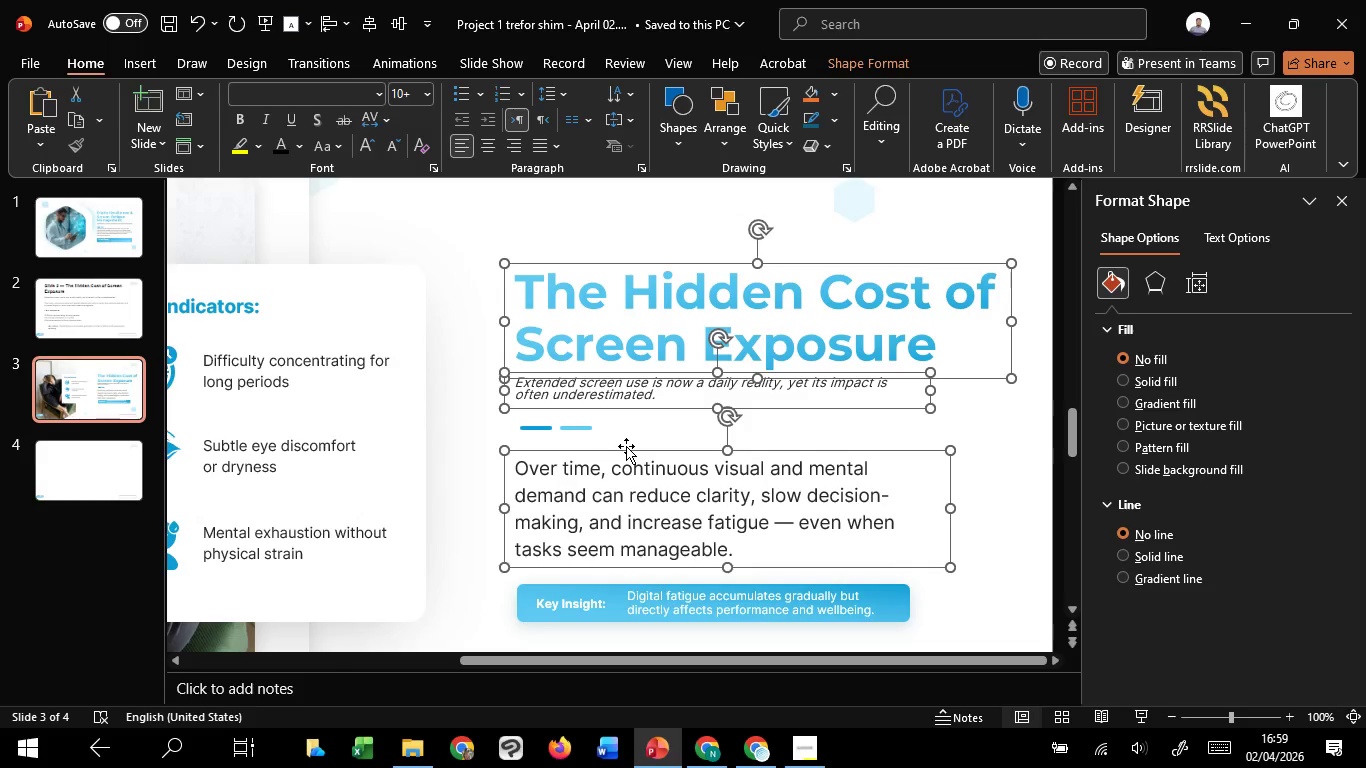 
key(Enter)
 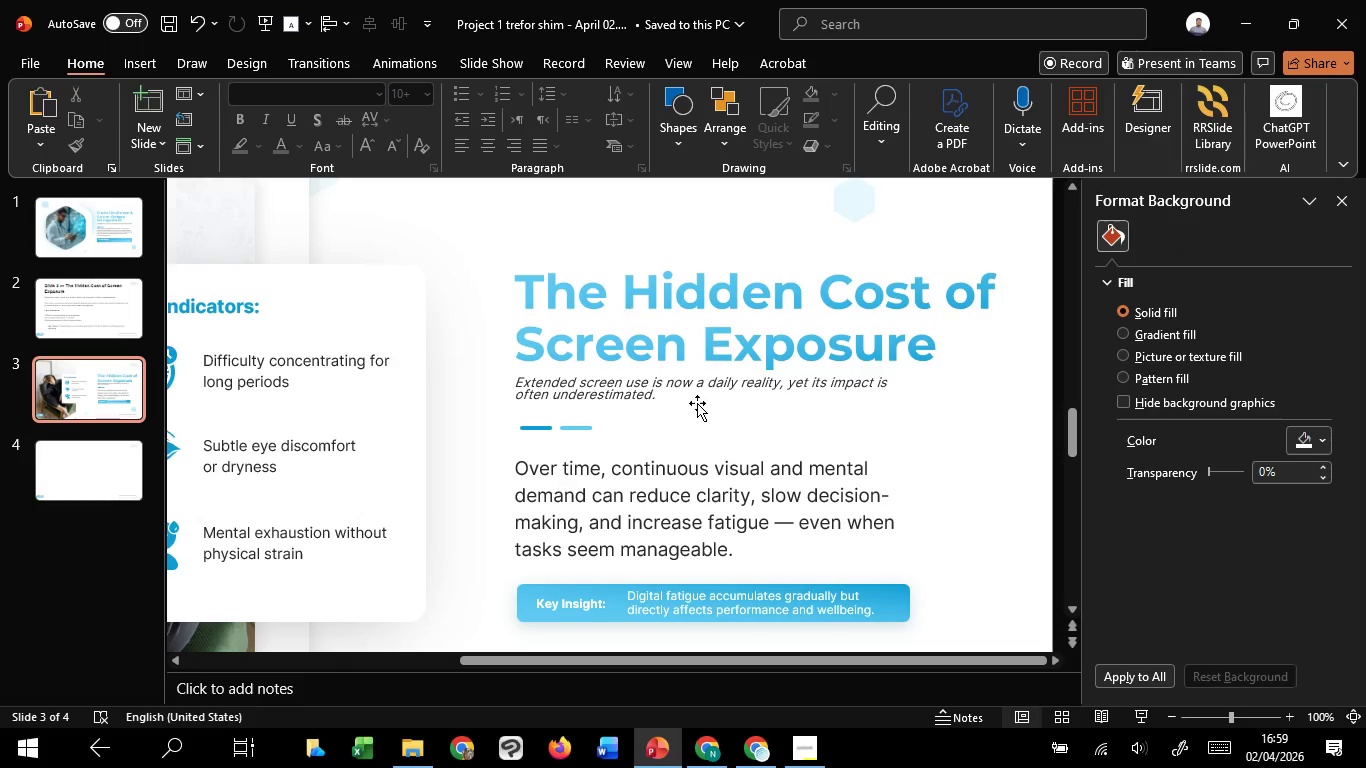 
left_click([701, 403])
 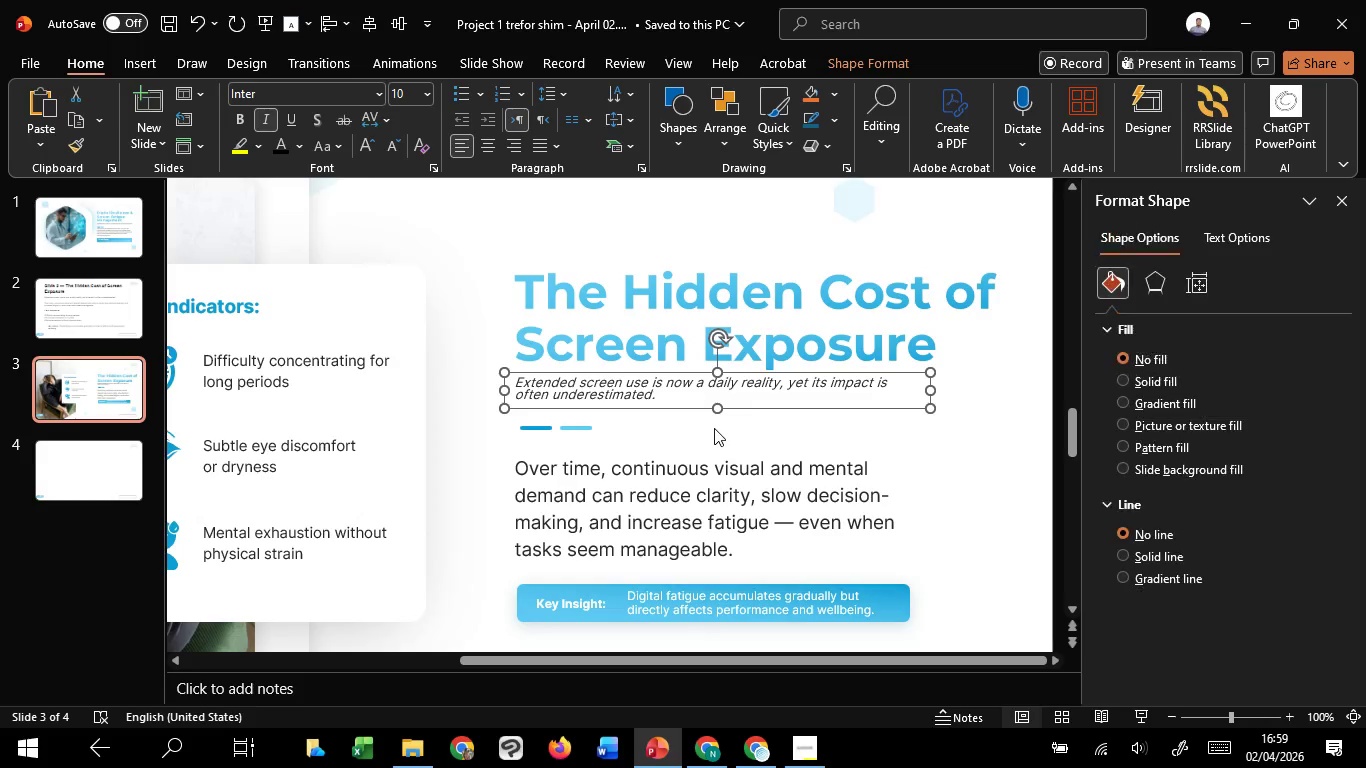 
hold_key(key=ControlLeft, duration=1.44)
scroll: coordinate [714, 428], scroll_direction: down, amount: 1.0
 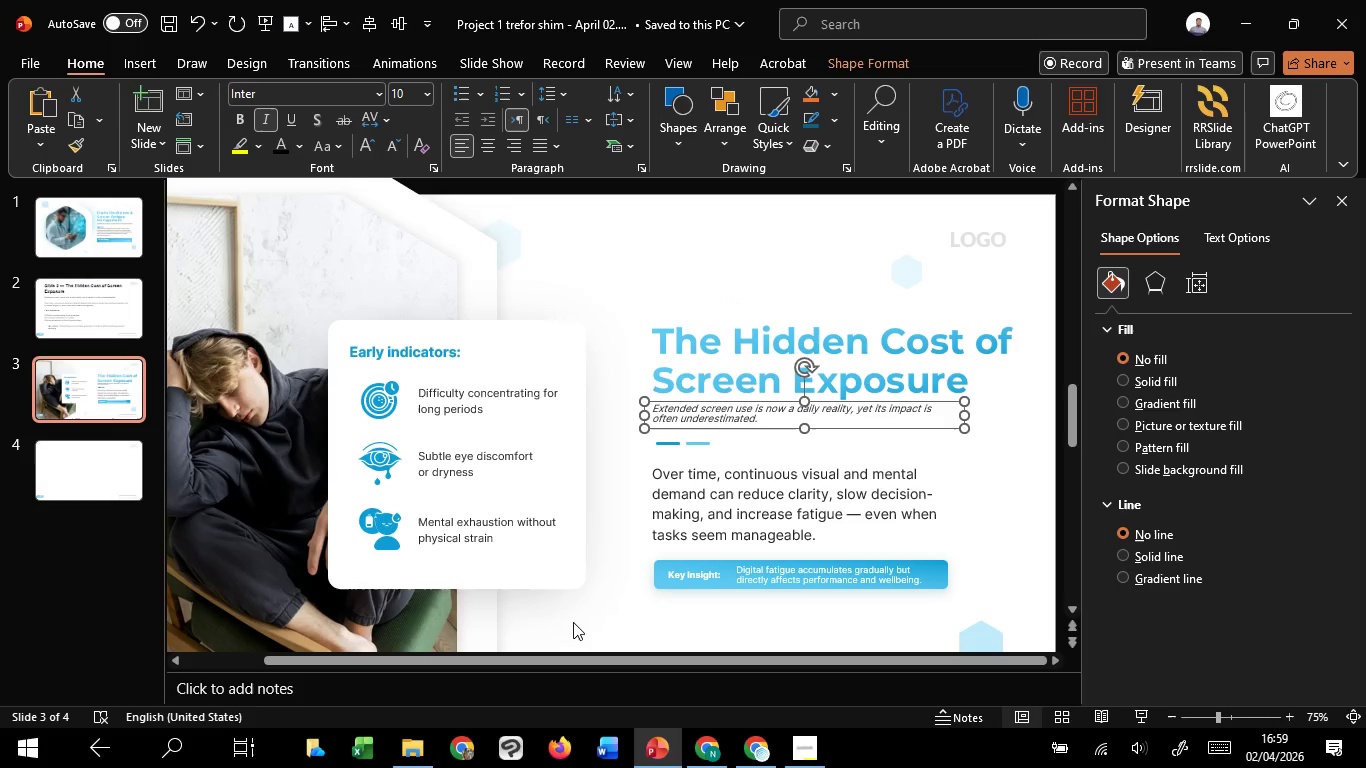 
left_click([573, 622])
 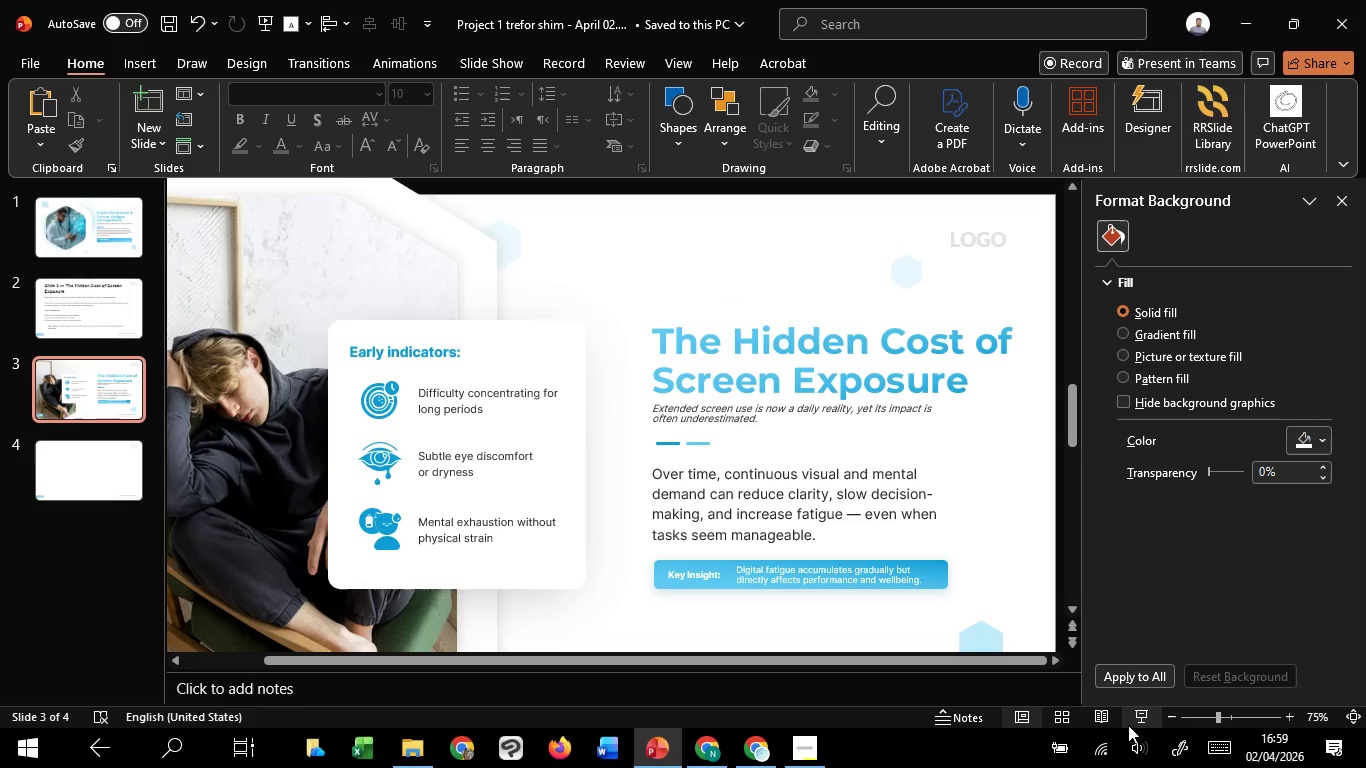 
left_click([1128, 725])
 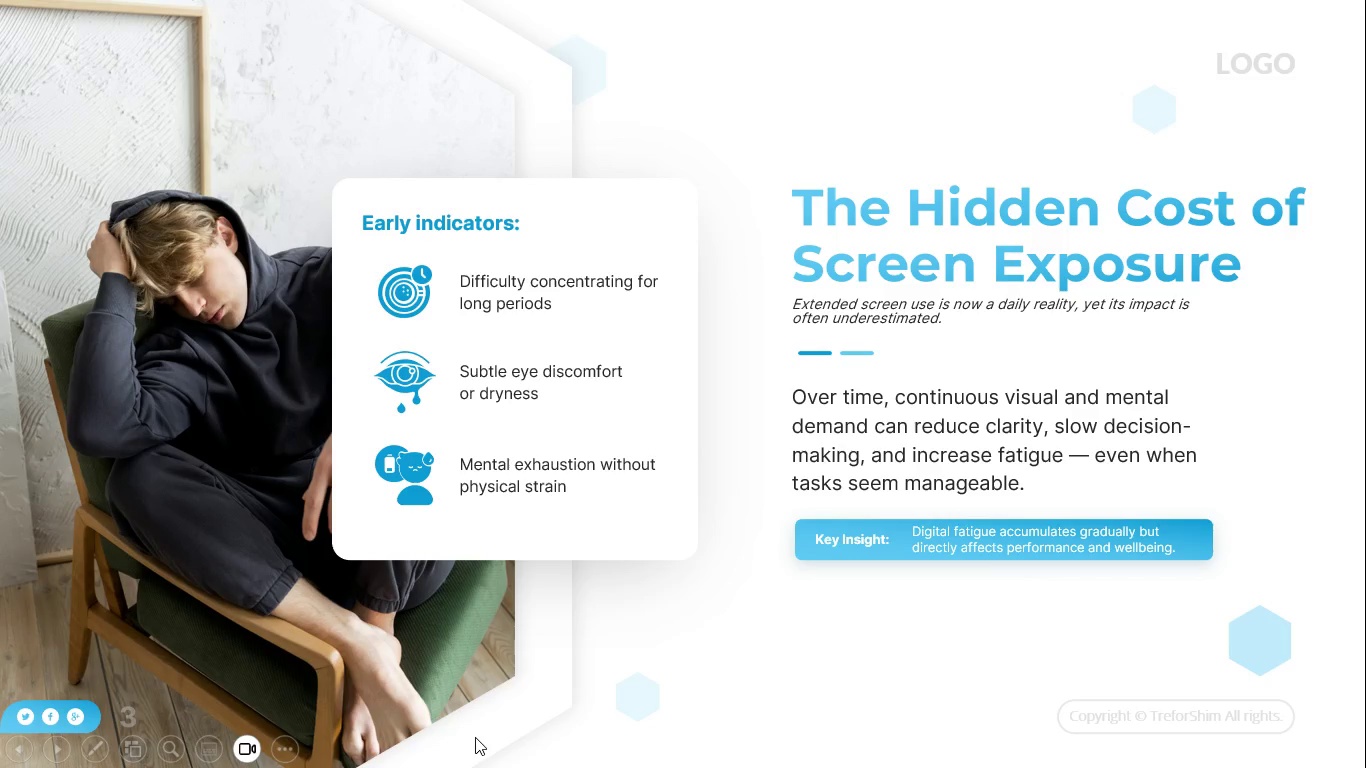 
key(Escape)
 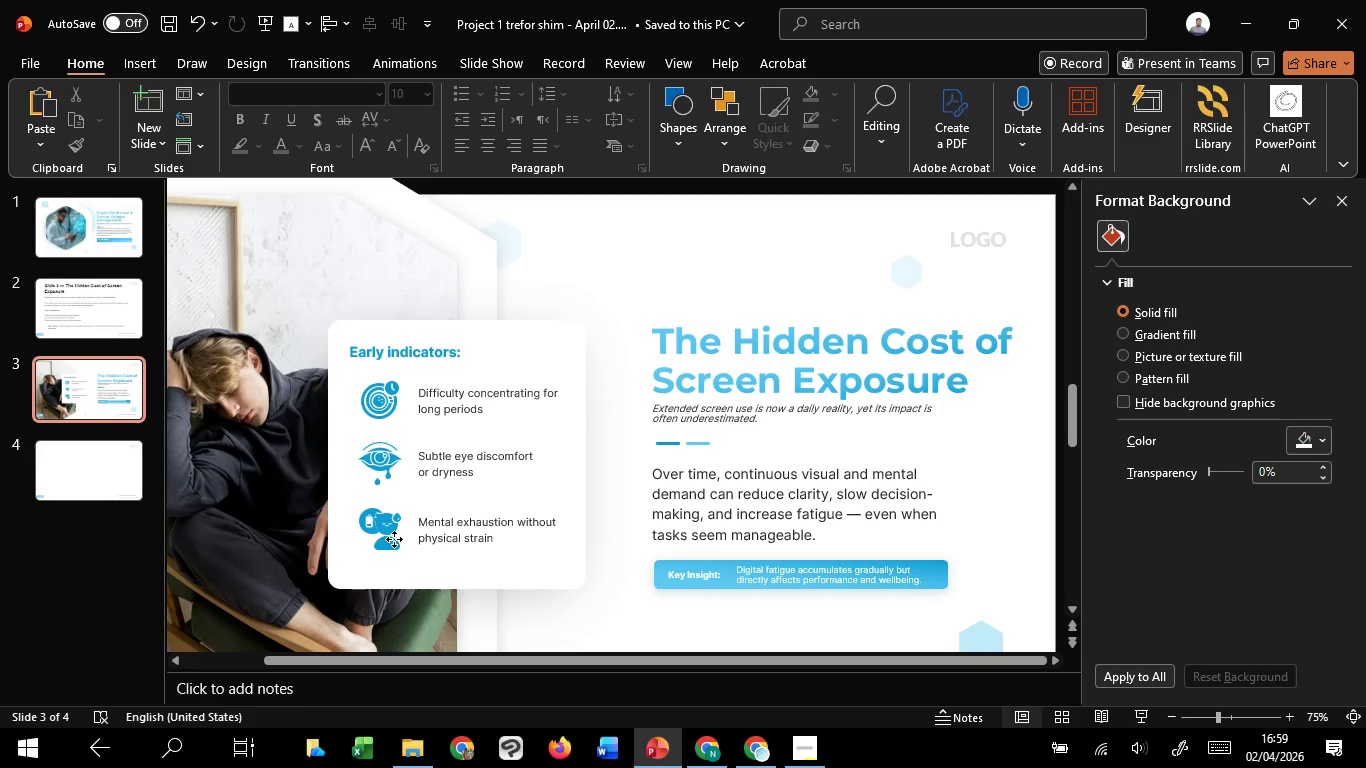 
left_click([394, 539])
 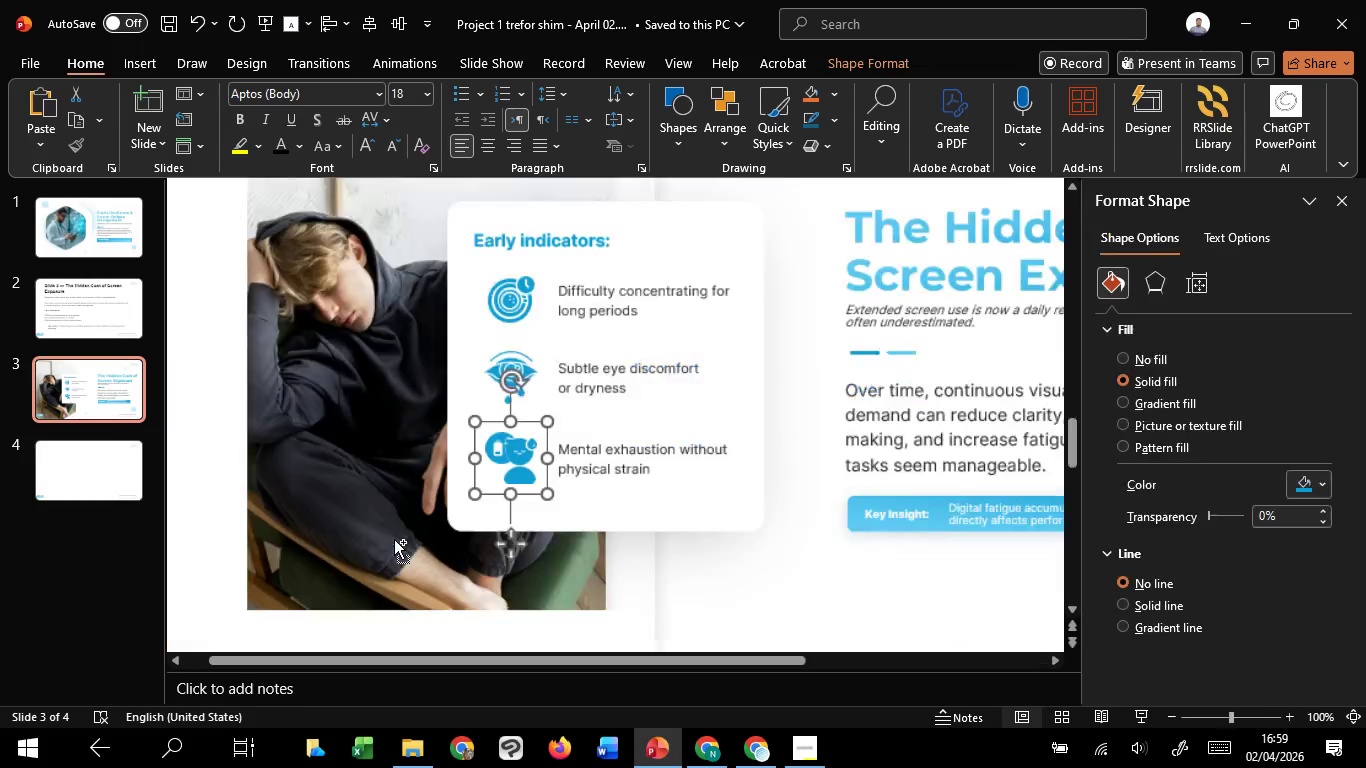 
hold_key(key=ControlLeft, duration=4.3)
scroll: coordinate [394, 539], scroll_direction: up, amount: 7.0
 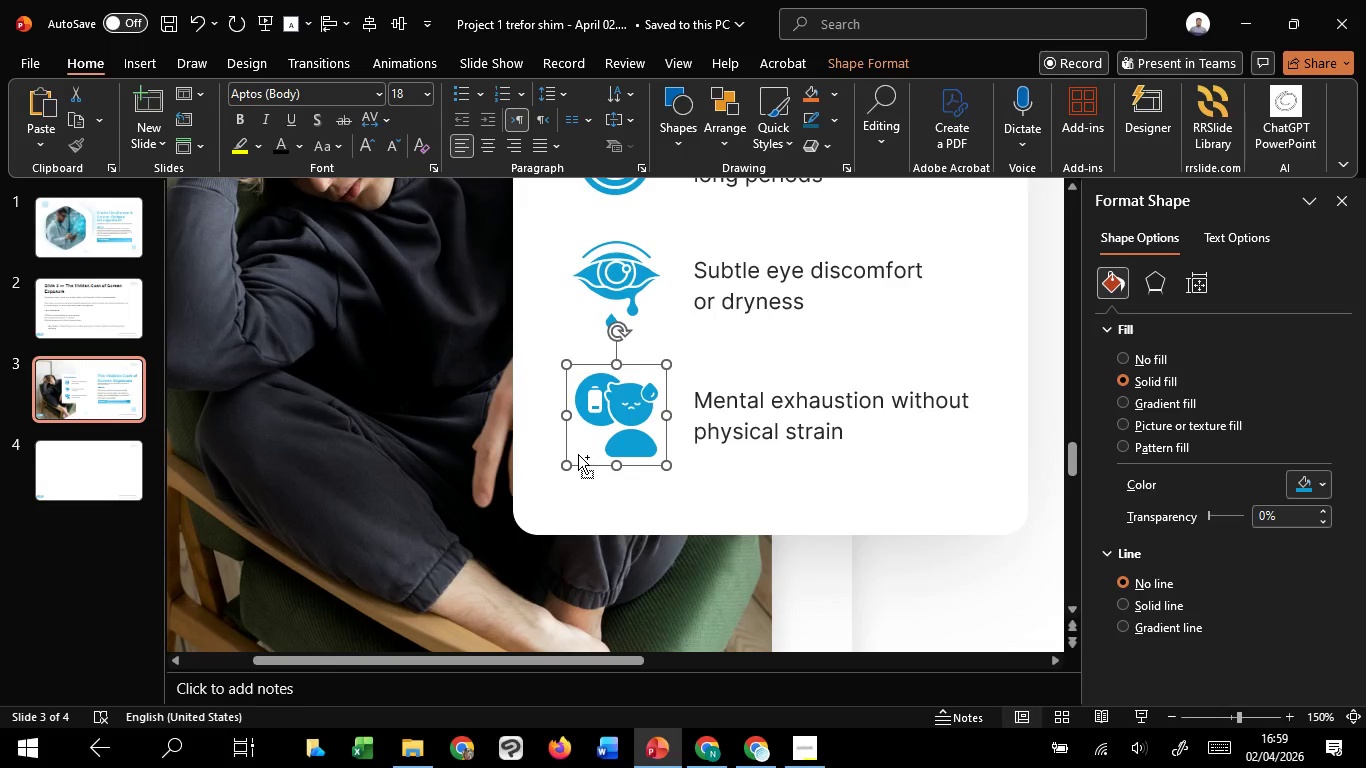 
hold_key(key=ShiftLeft, duration=1.52)
left_click_drag(start_coordinate=[567, 463], to_coordinate=[581, 449])
 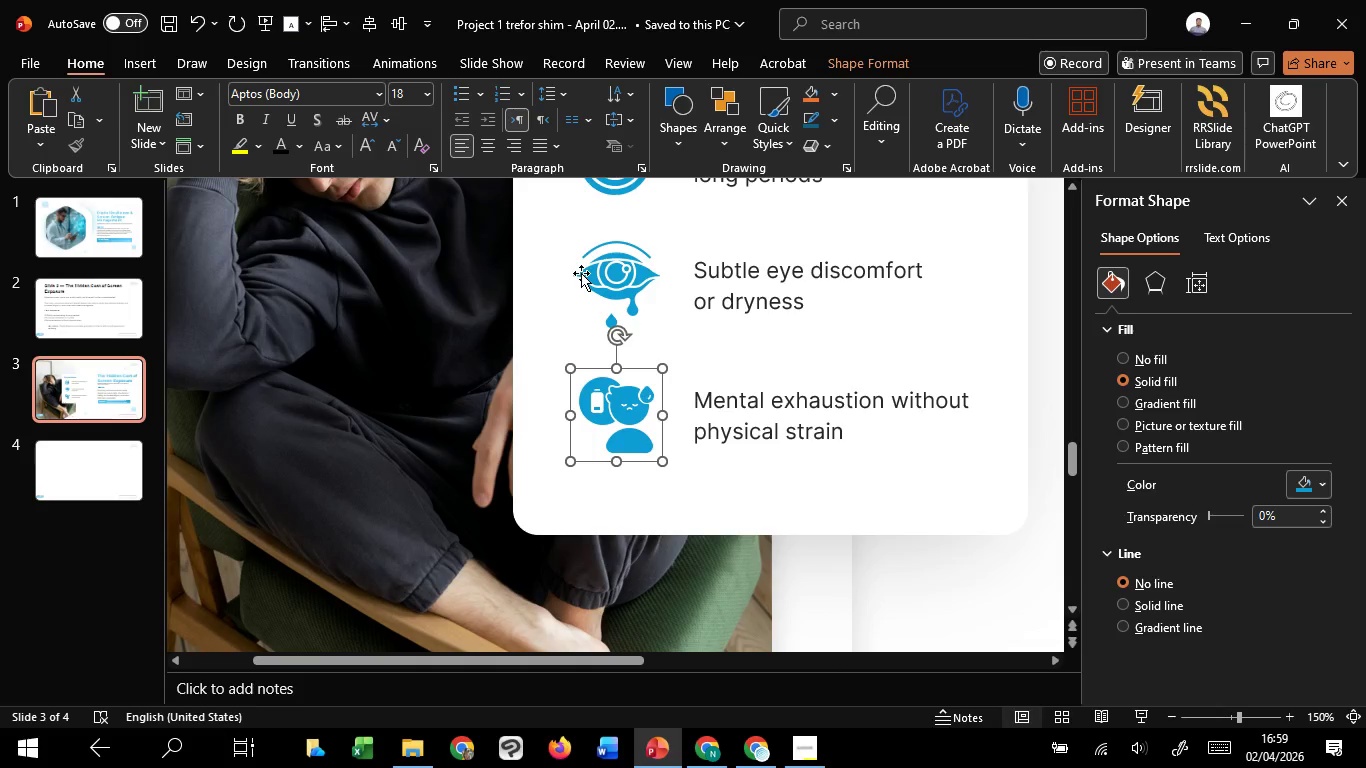 
hold_key(key=ShiftLeft, duration=1.33)
 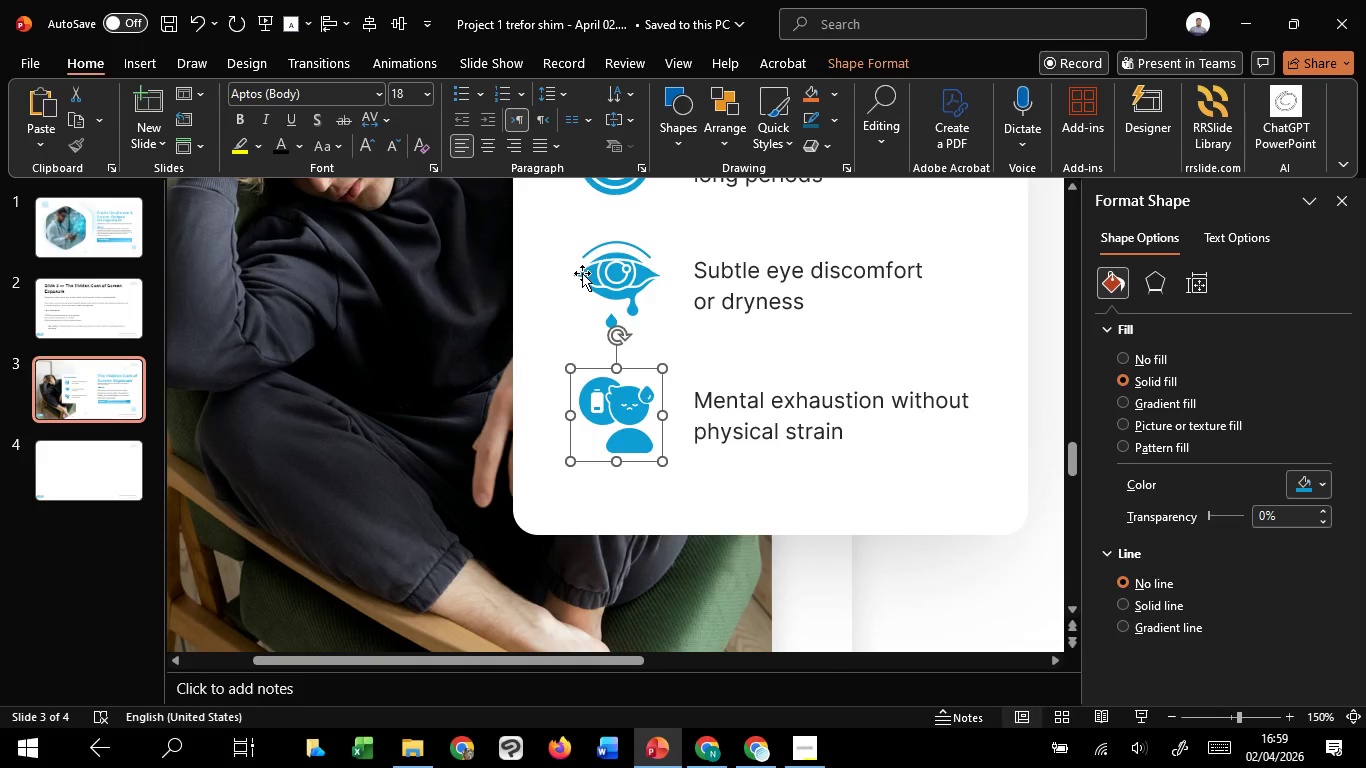 
hold_key(key=ShiftLeft, duration=1.98)
left_click([582, 273])
 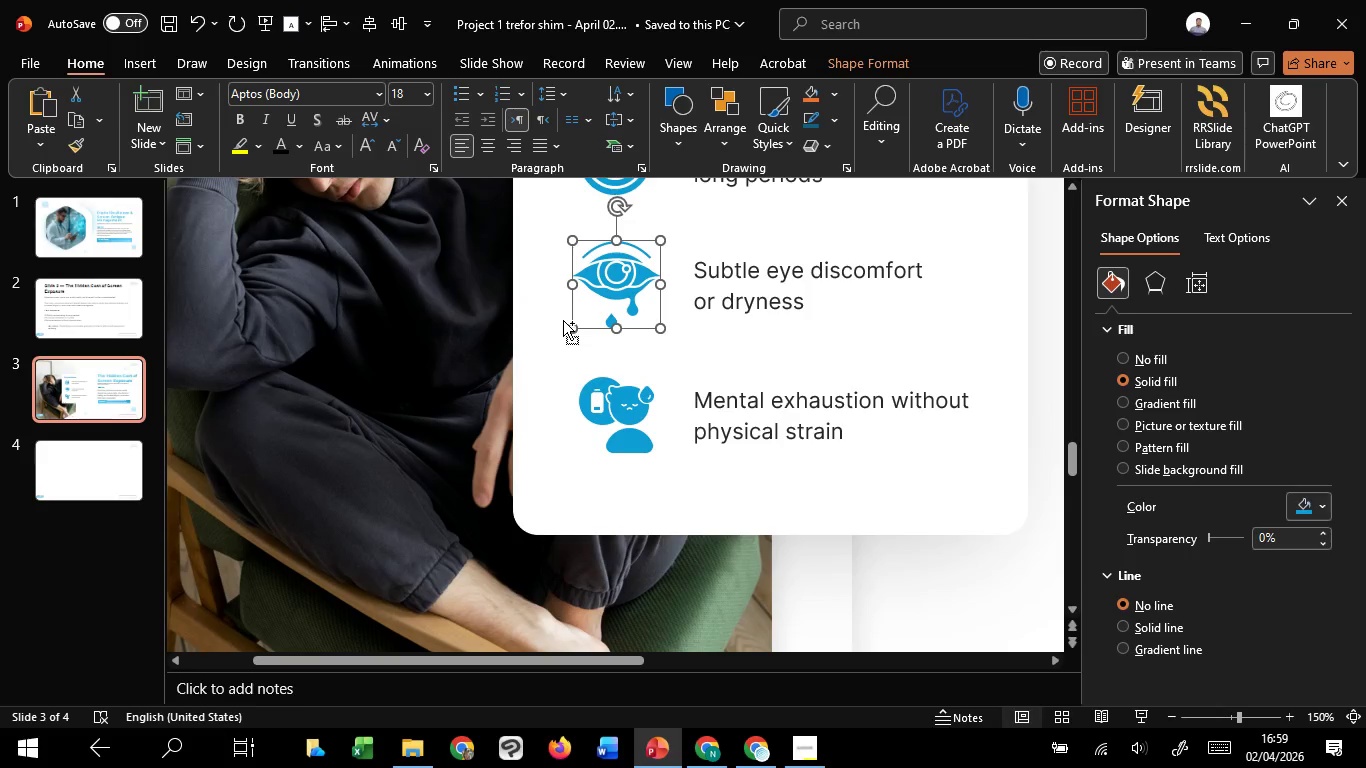 
hold_key(key=ControlLeft, duration=2.52)
left_click_drag(start_coordinate=[574, 329], to_coordinate=[582, 323])
 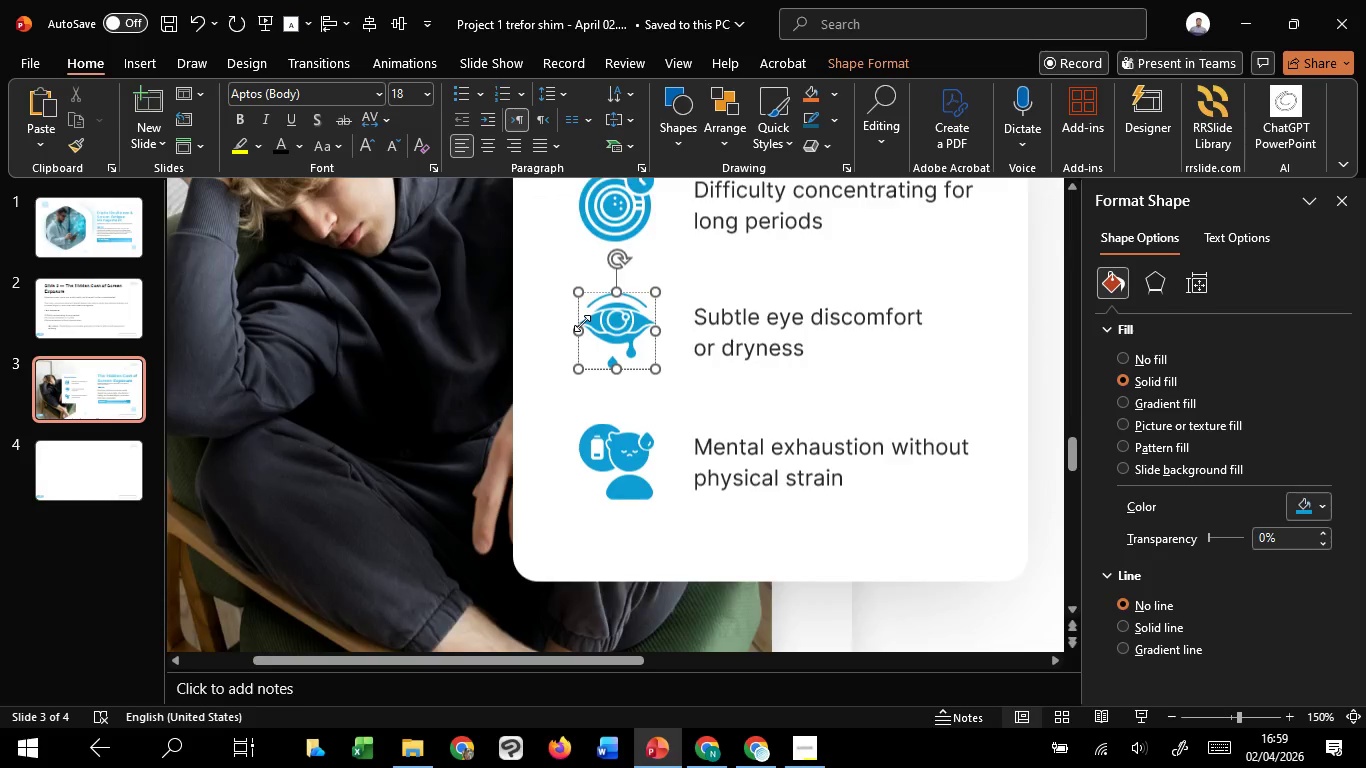 
hold_key(key=ShiftLeft, duration=1.52)
 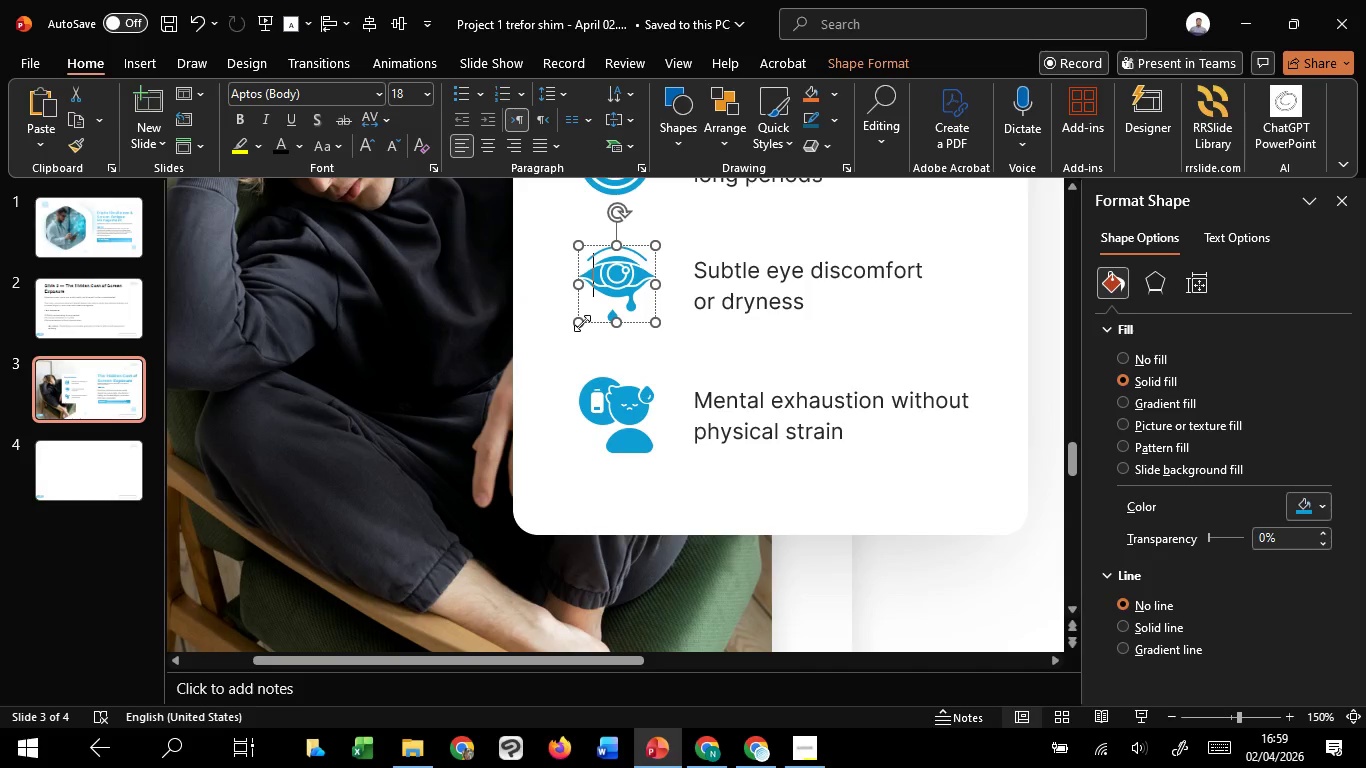 
key(Control+Shift+ShiftLeft)
 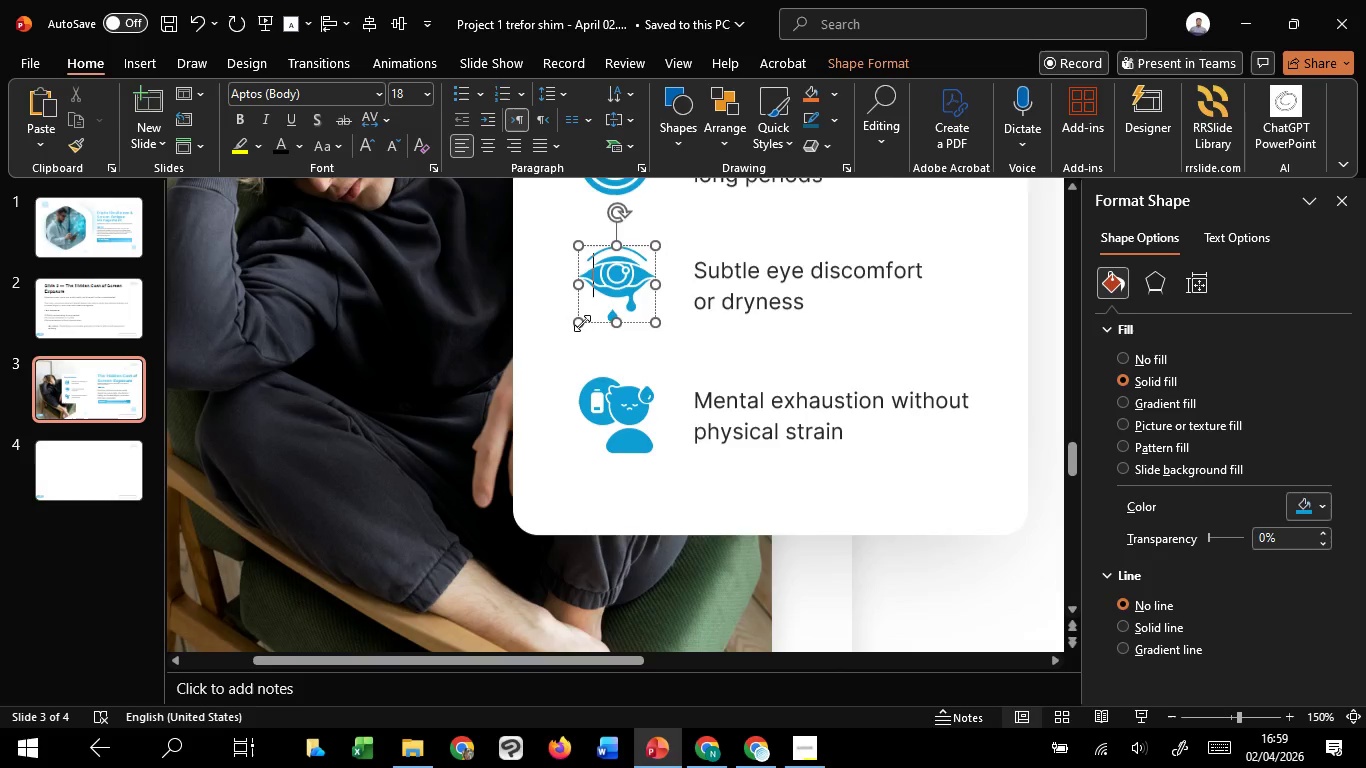 
key(Control+Shift+ShiftLeft)
 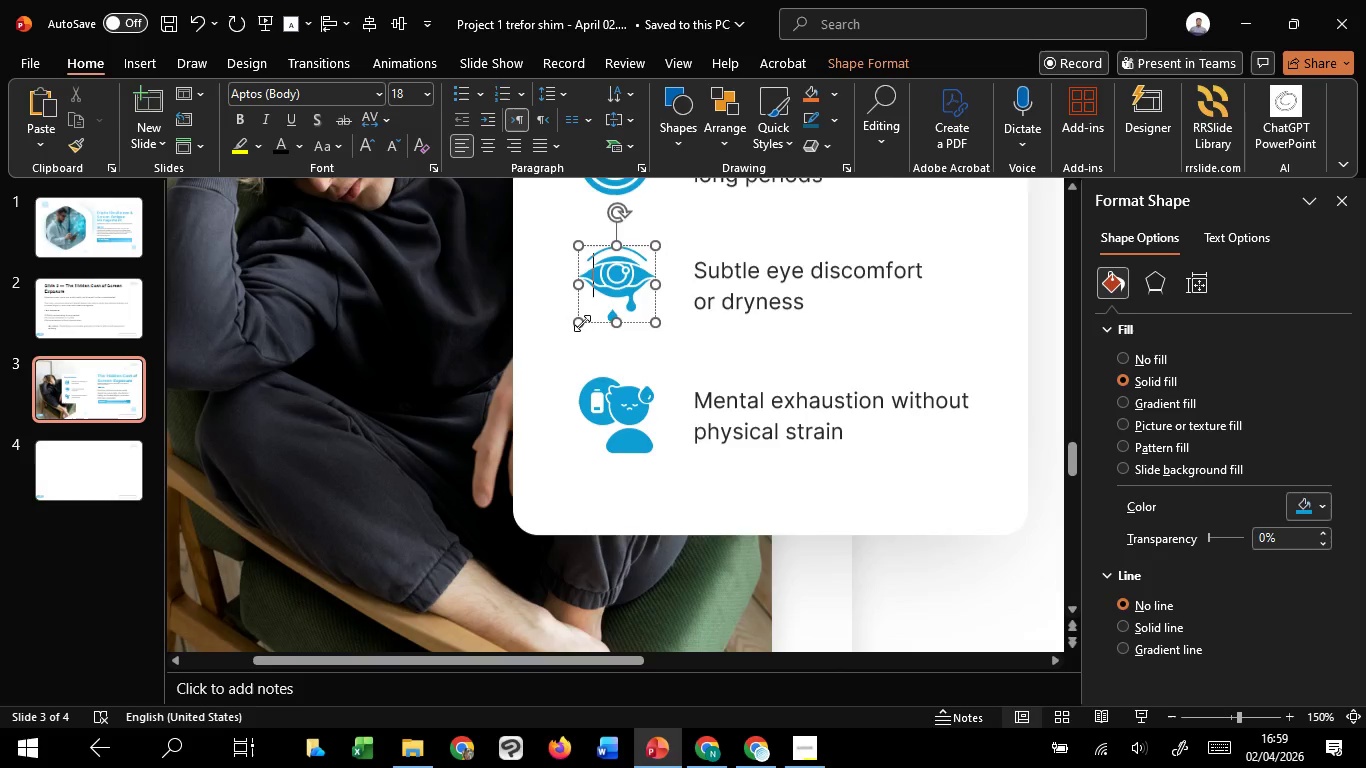 
hold_key(key=ShiftLeft, duration=2.0)
scroll: coordinate [582, 323], scroll_direction: up, amount: 11.0
 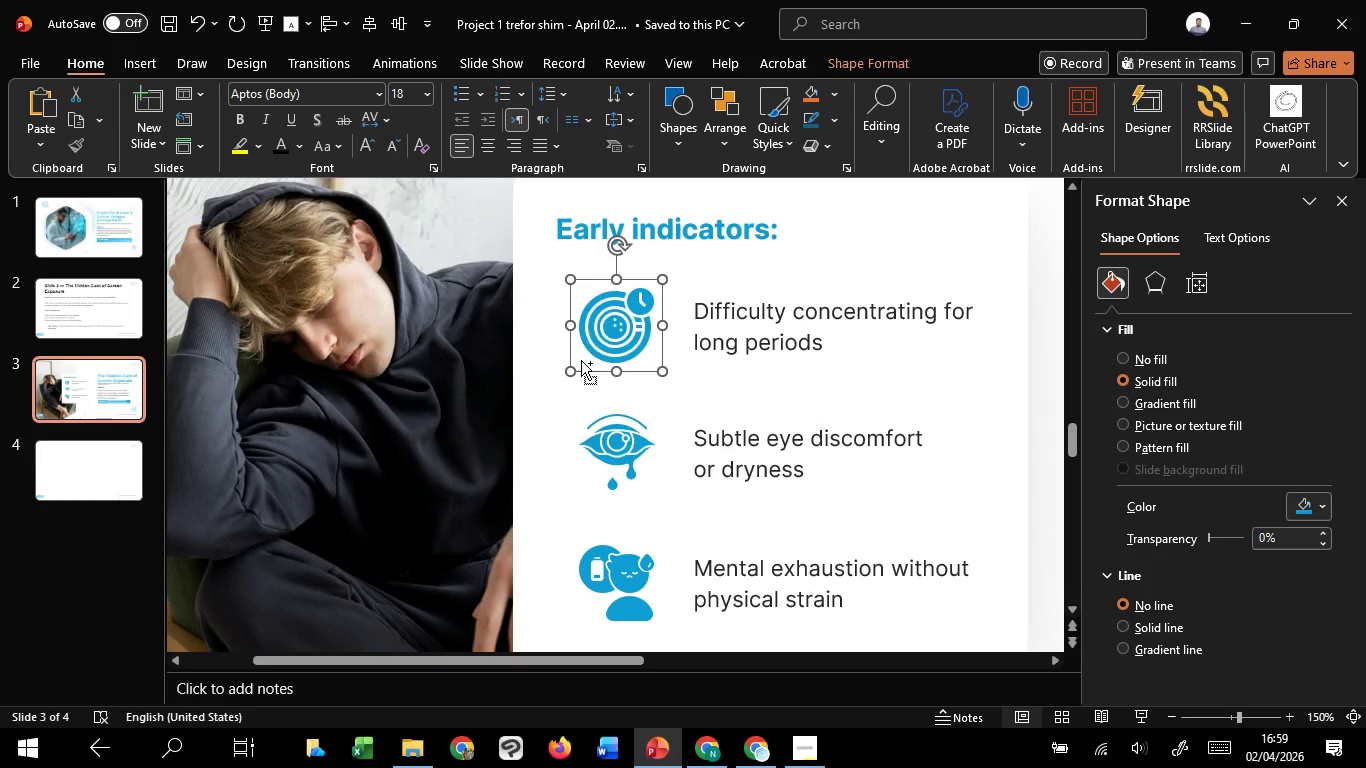 
hold_key(key=ControlLeft, duration=4.92)
hold_key(key=ShiftLeft, duration=1.52)
left_click_drag(start_coordinate=[571, 371], to_coordinate=[593, 362])
 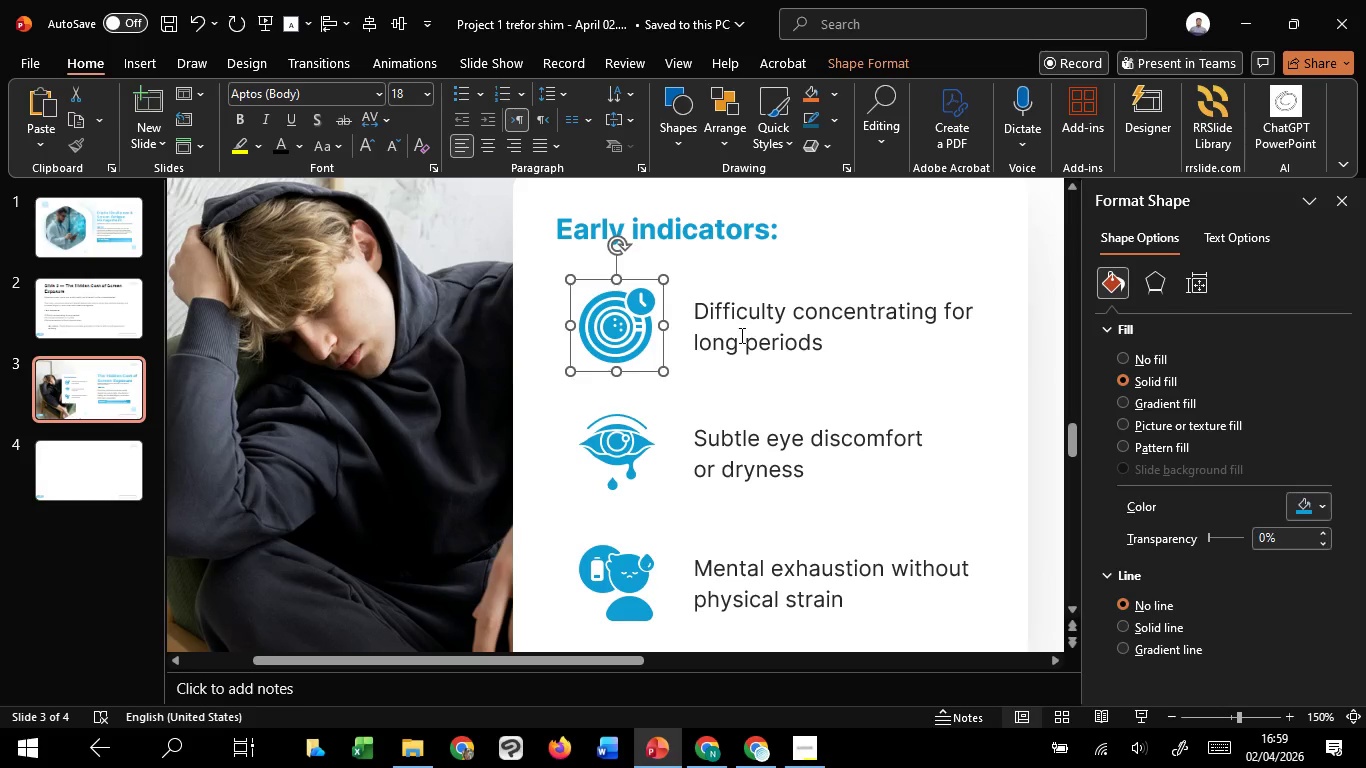 
hold_key(key=ShiftLeft, duration=1.5)
 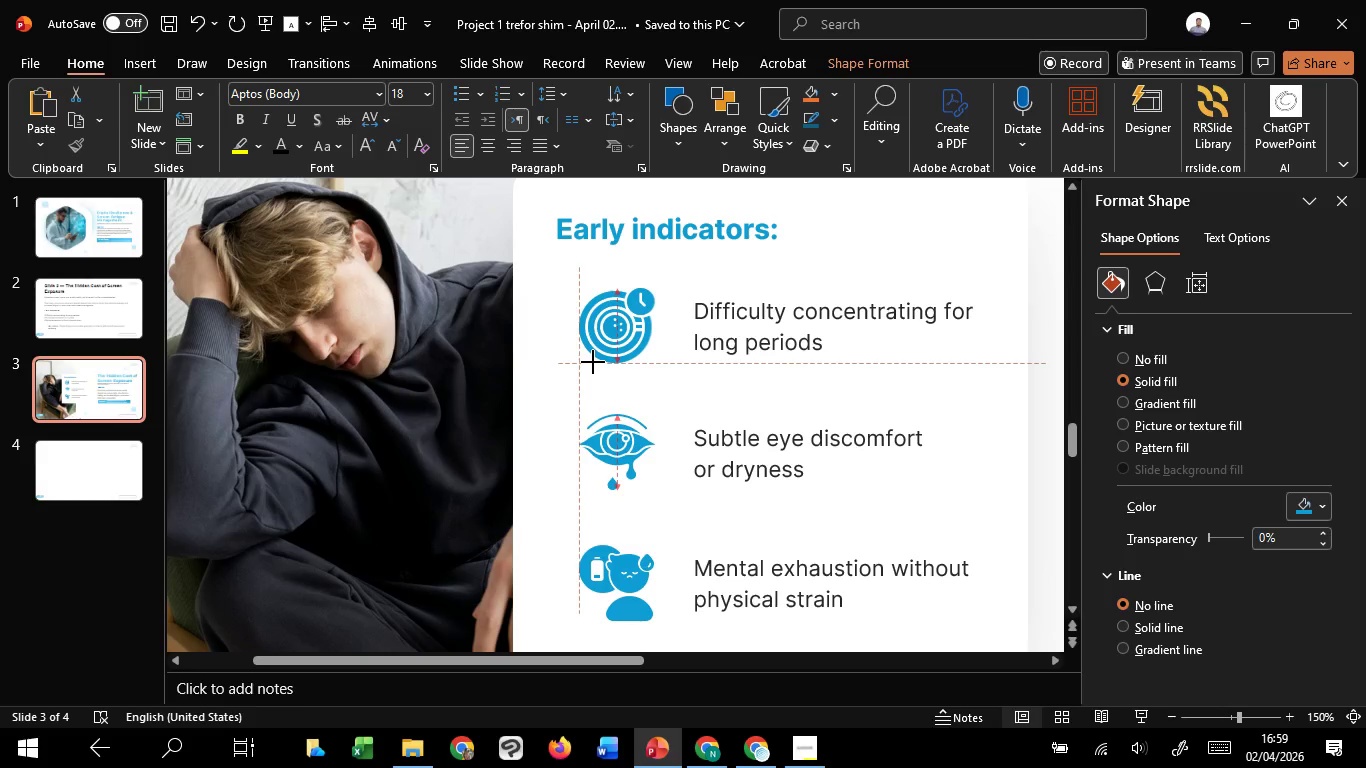 
hold_key(key=ShiftLeft, duration=1.5)
 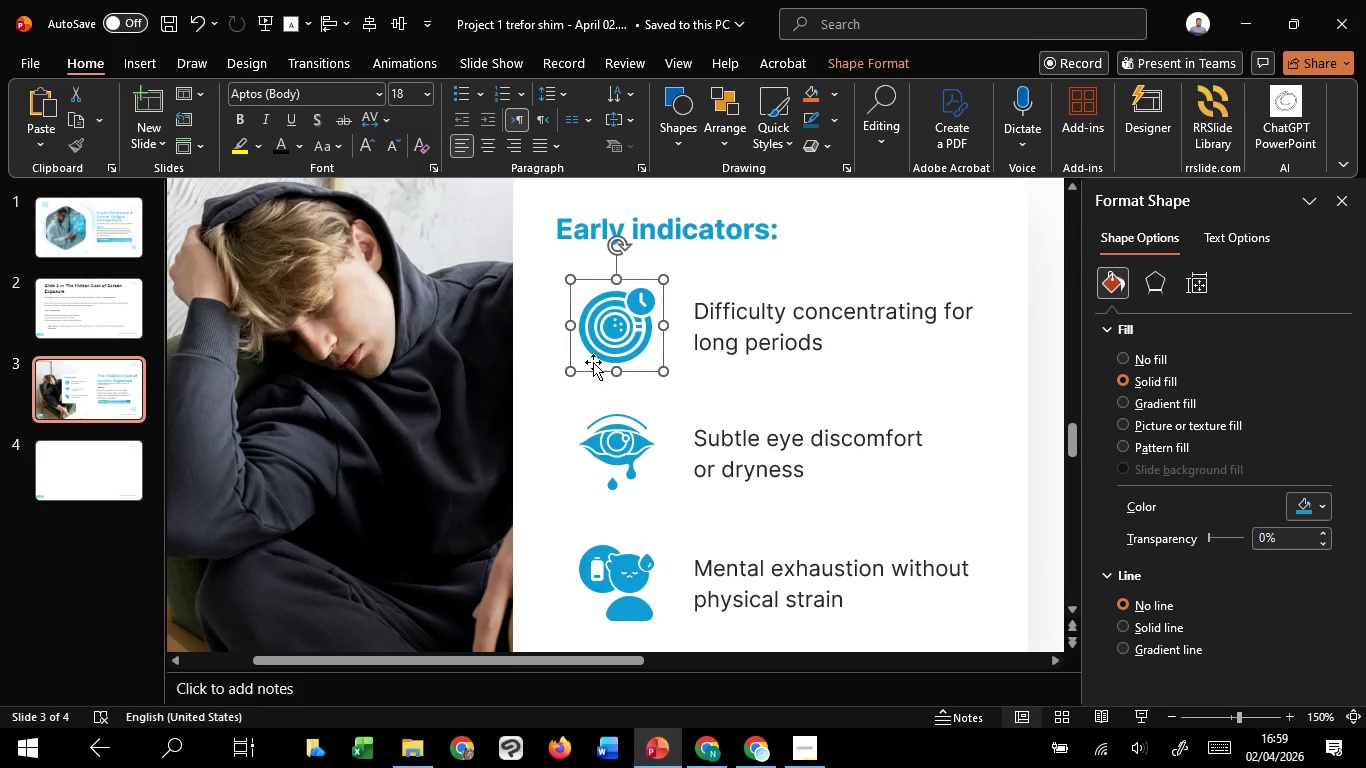 
key(Control+Shift+ShiftLeft)
 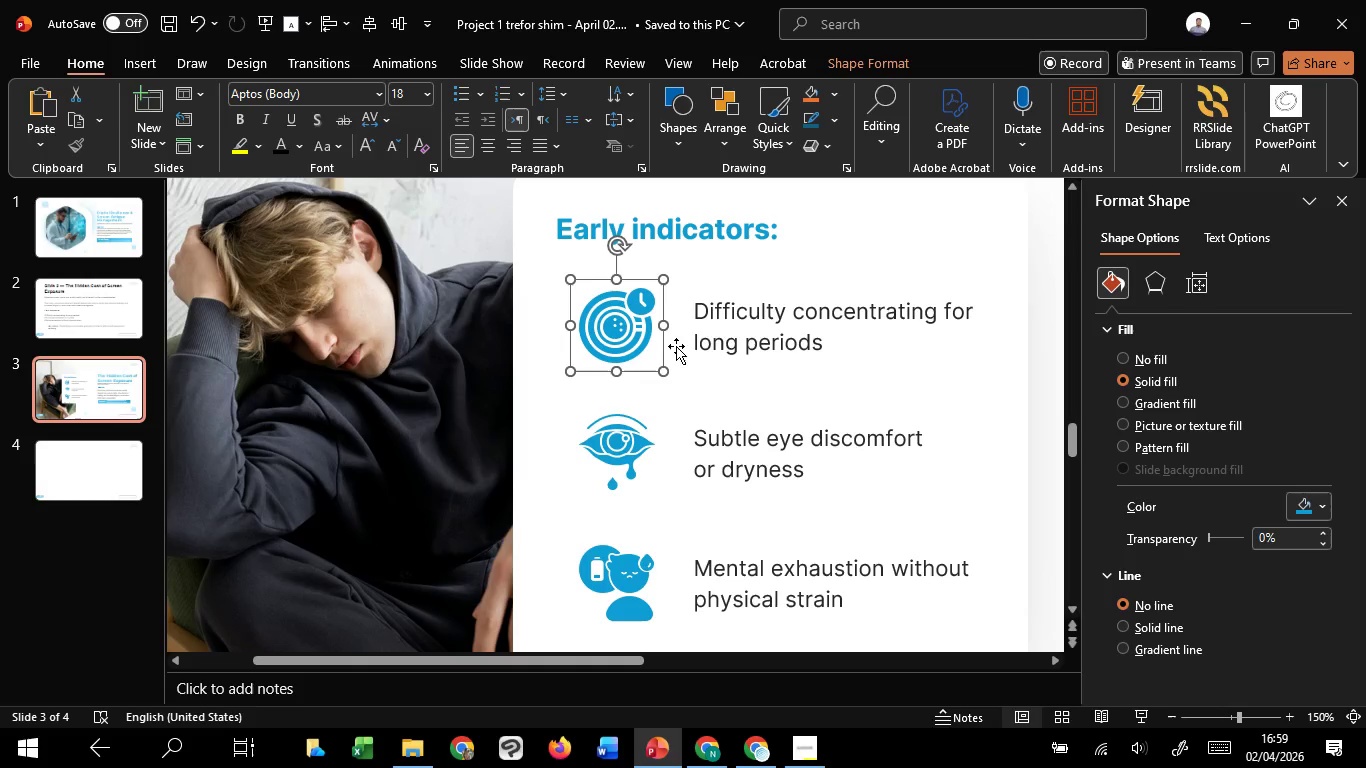 
key(Control+Shift+ShiftLeft)
 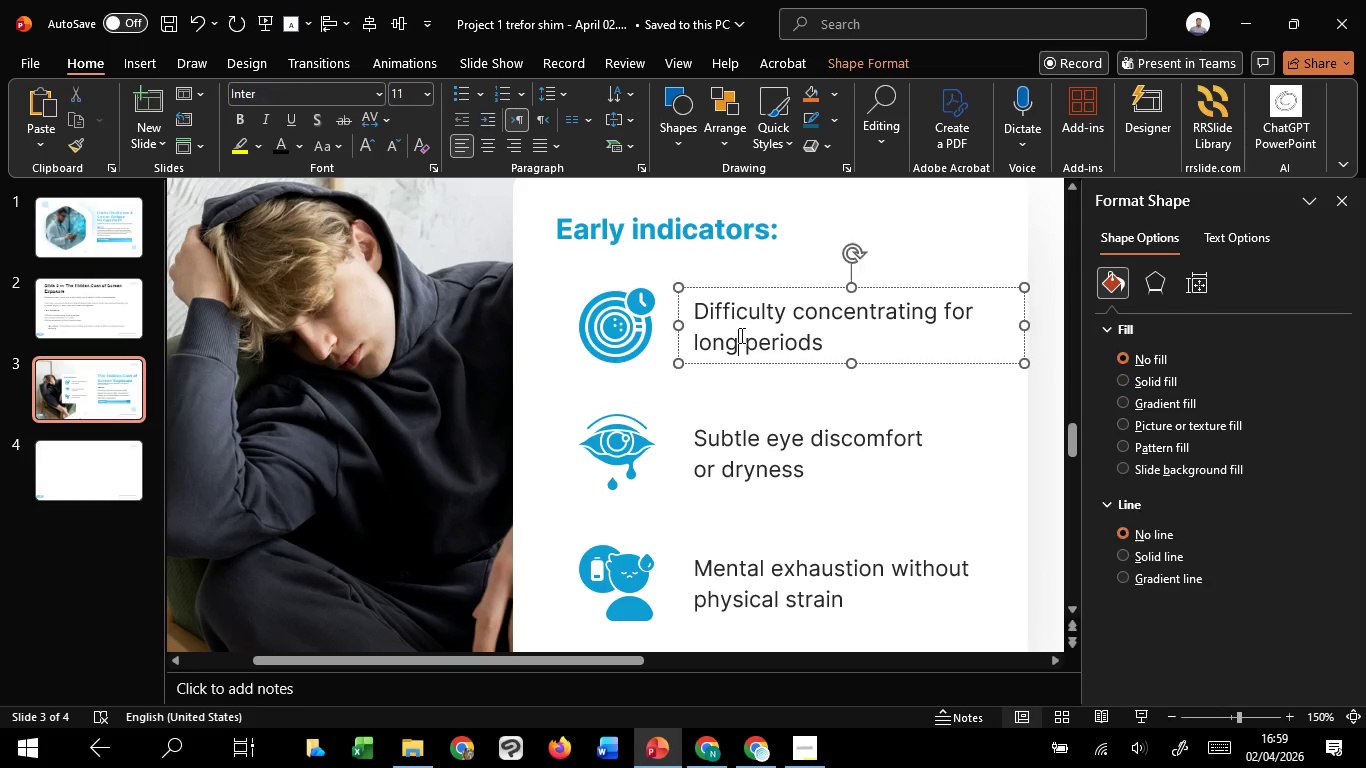 
left_click([740, 335])
 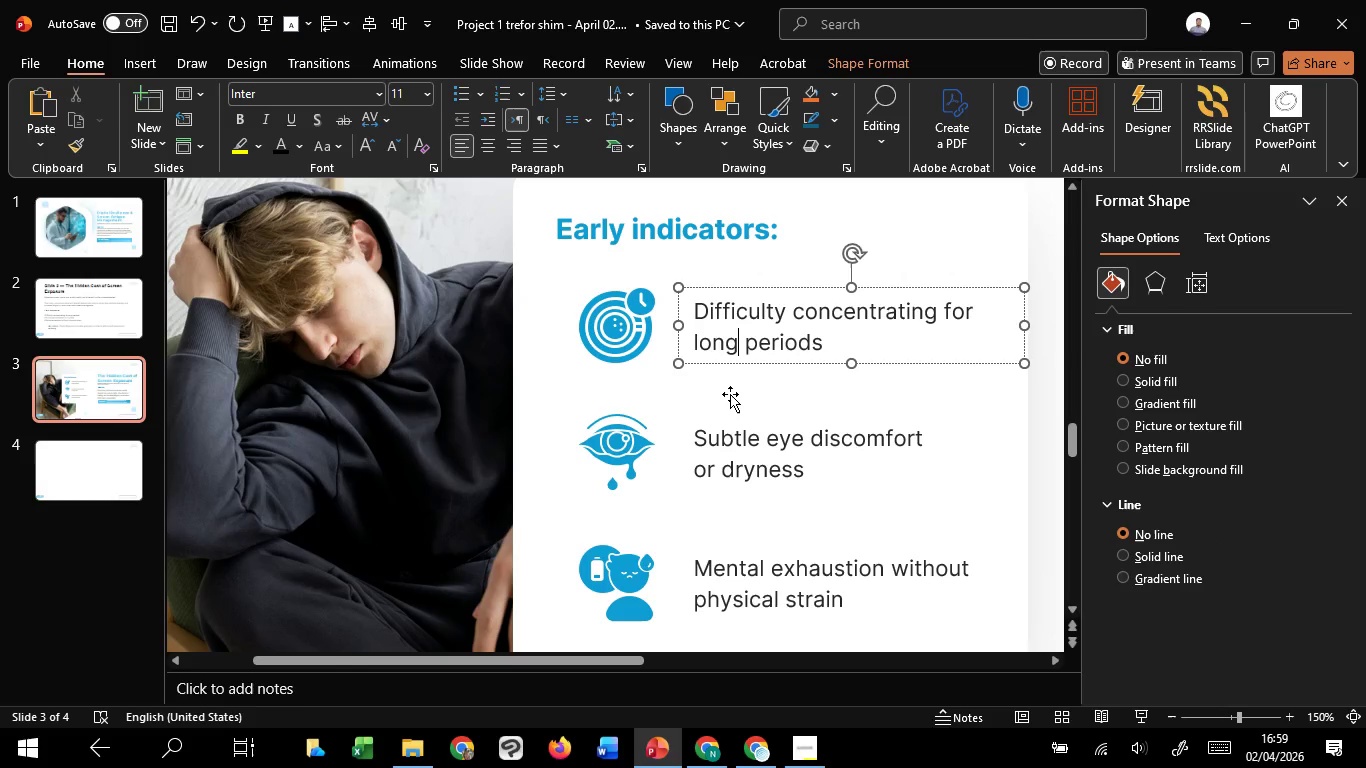 
hold_key(key=ShiftLeft, duration=1.5)
left_click([741, 446])
 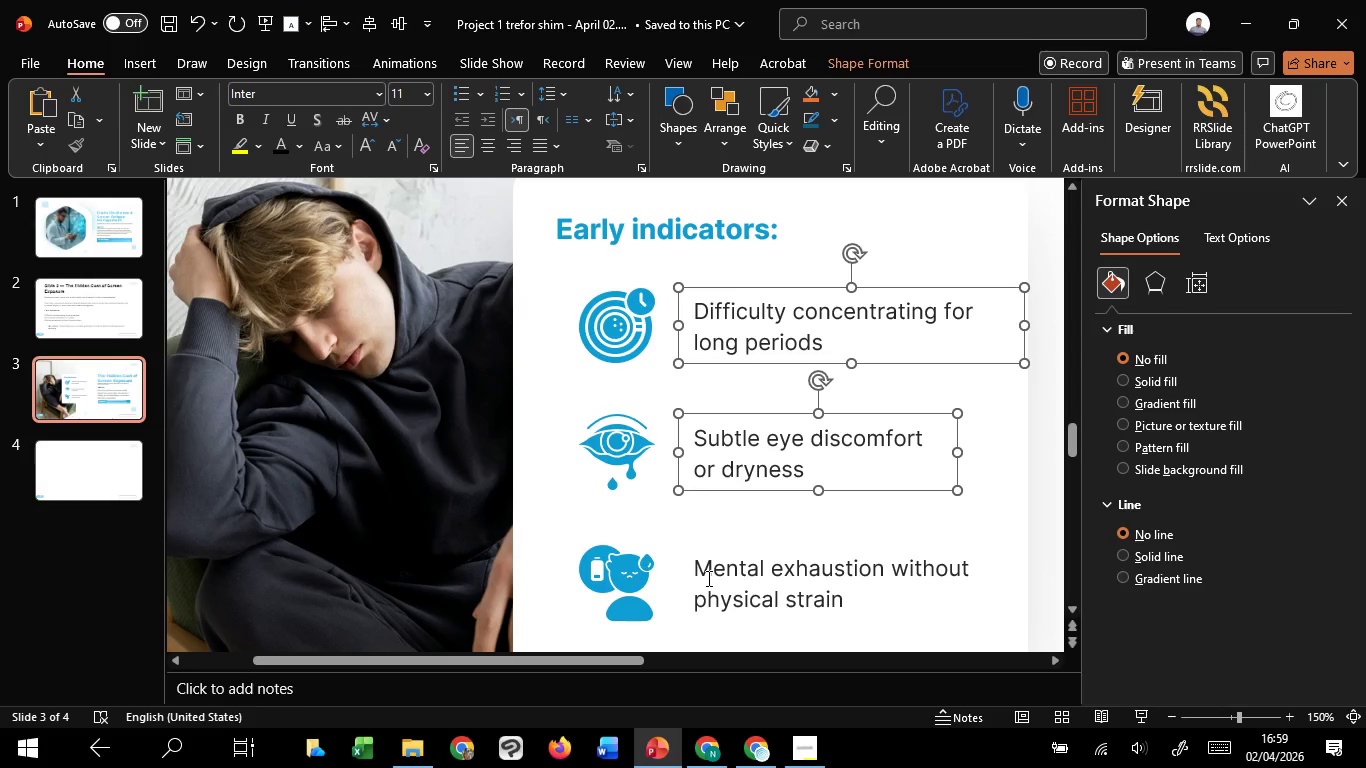 
hold_key(key=ShiftLeft, duration=1.28)
left_click([707, 579])
 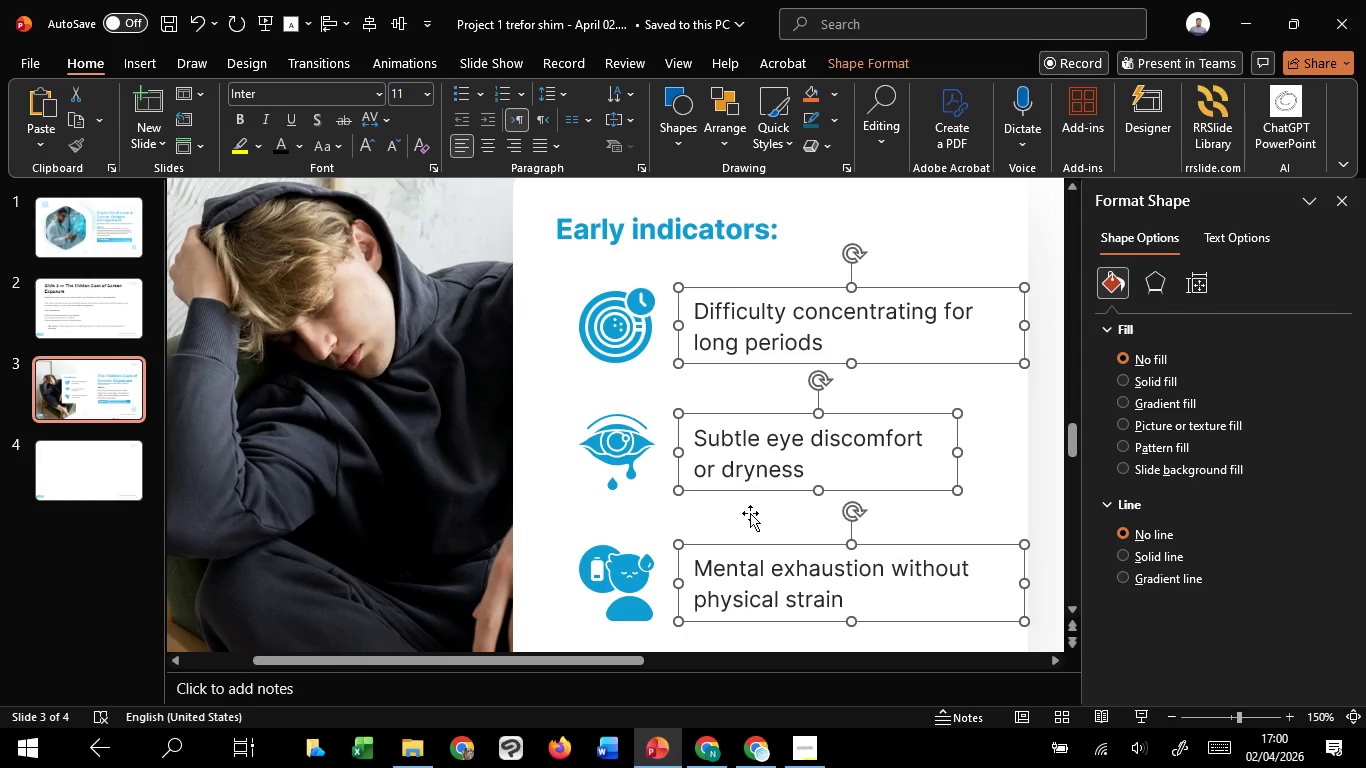 
left_click([742, 518])
 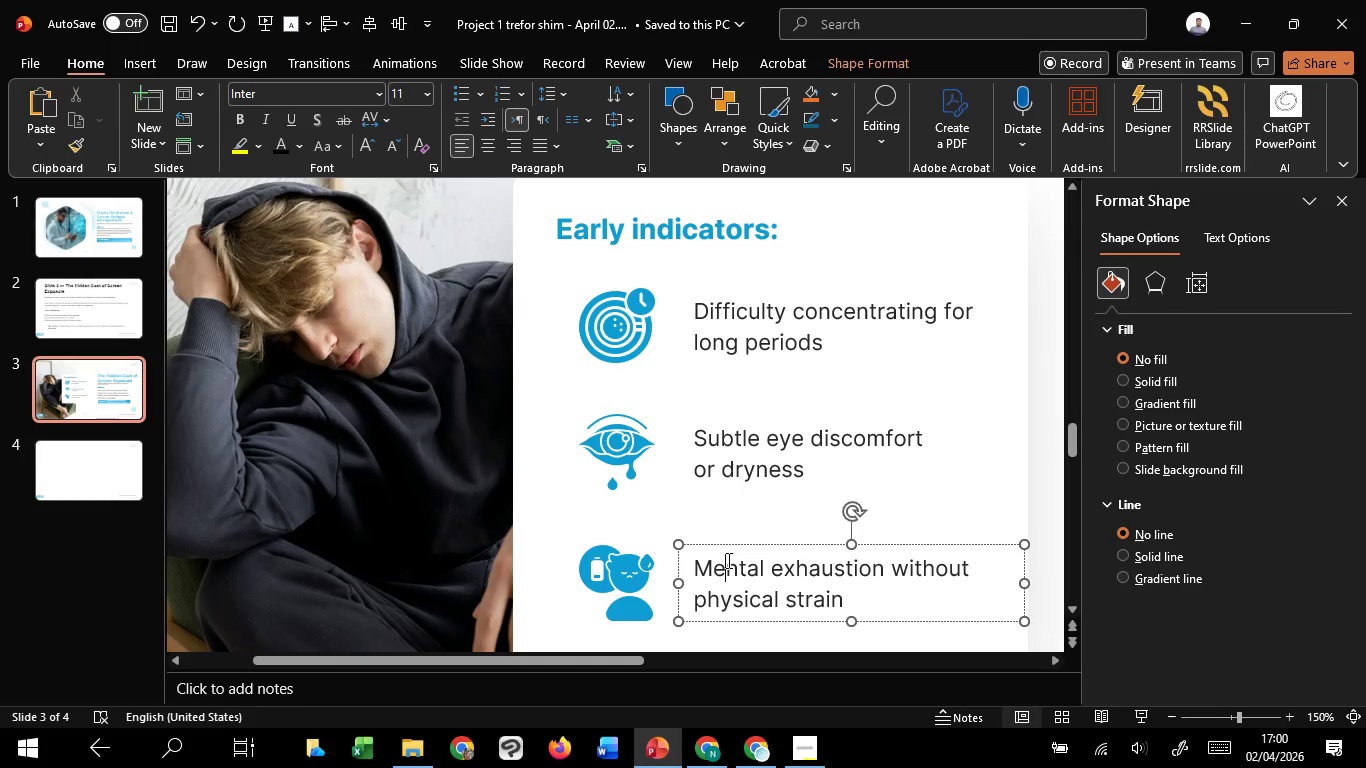 
left_click([727, 560])
 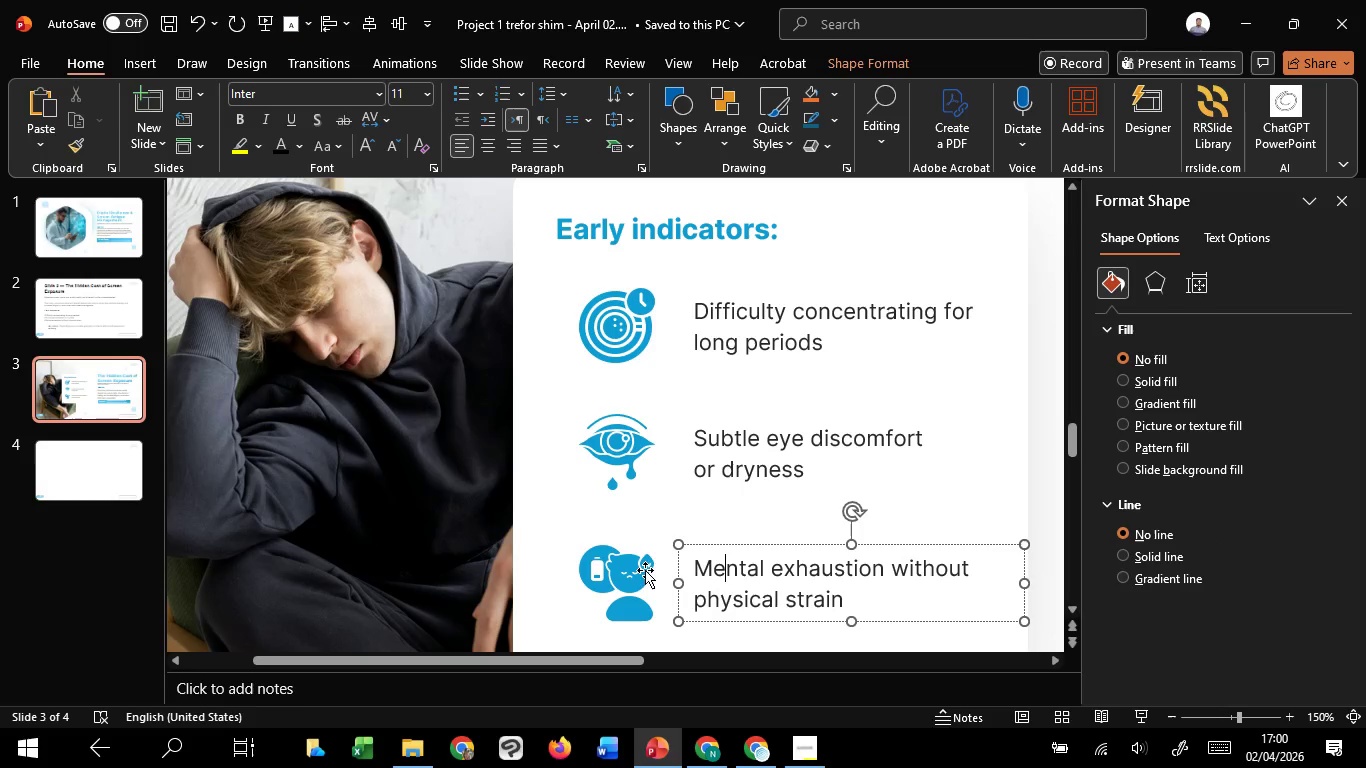 
hold_key(key=ShiftLeft, duration=1.34)
left_click([642, 570])
 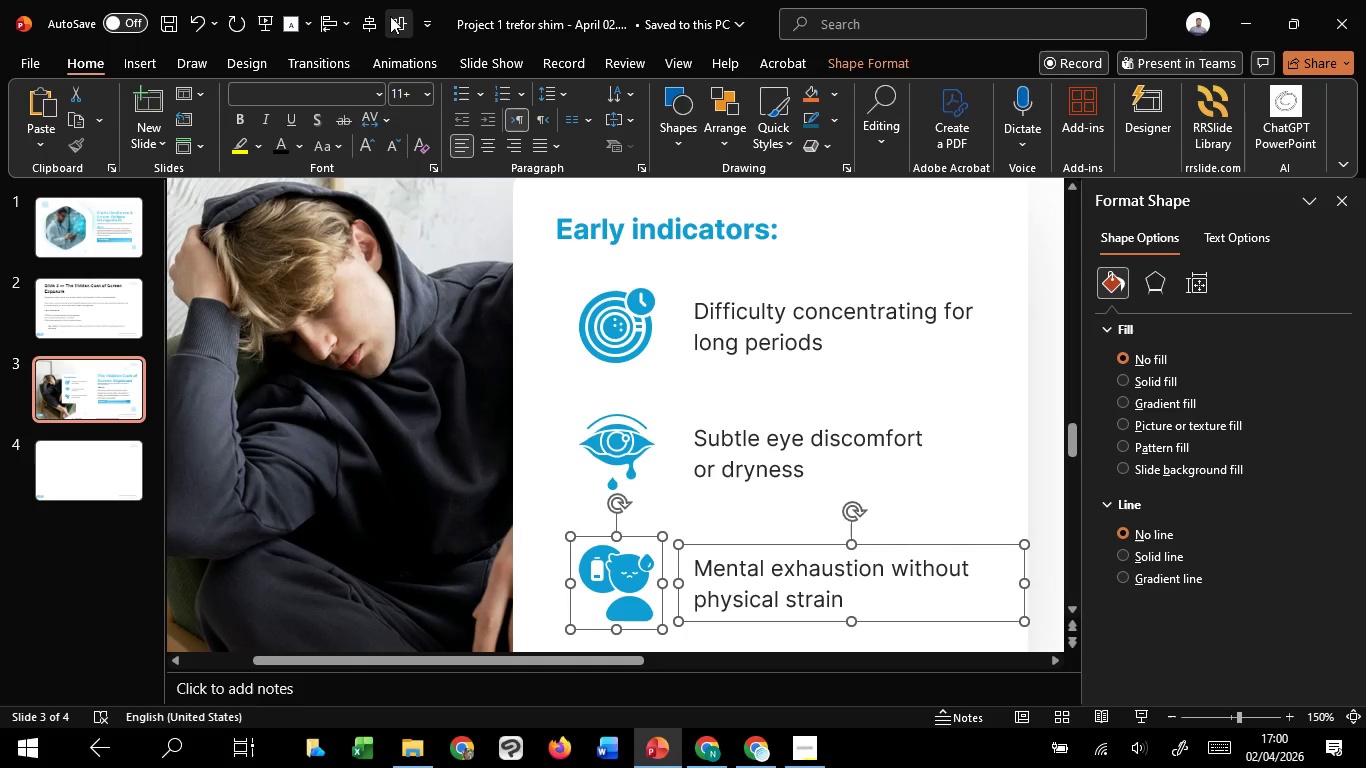 
left_click([396, 15])
 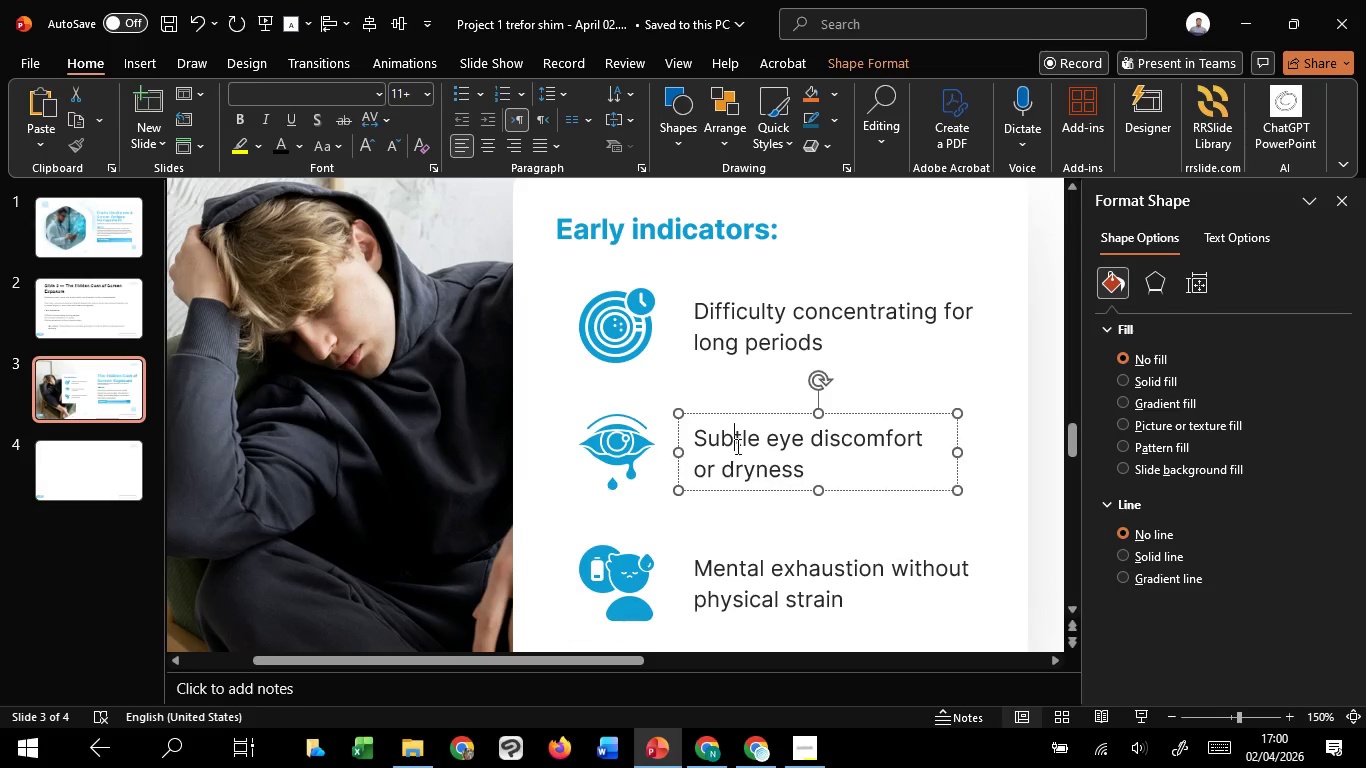 
left_click([736, 446])
 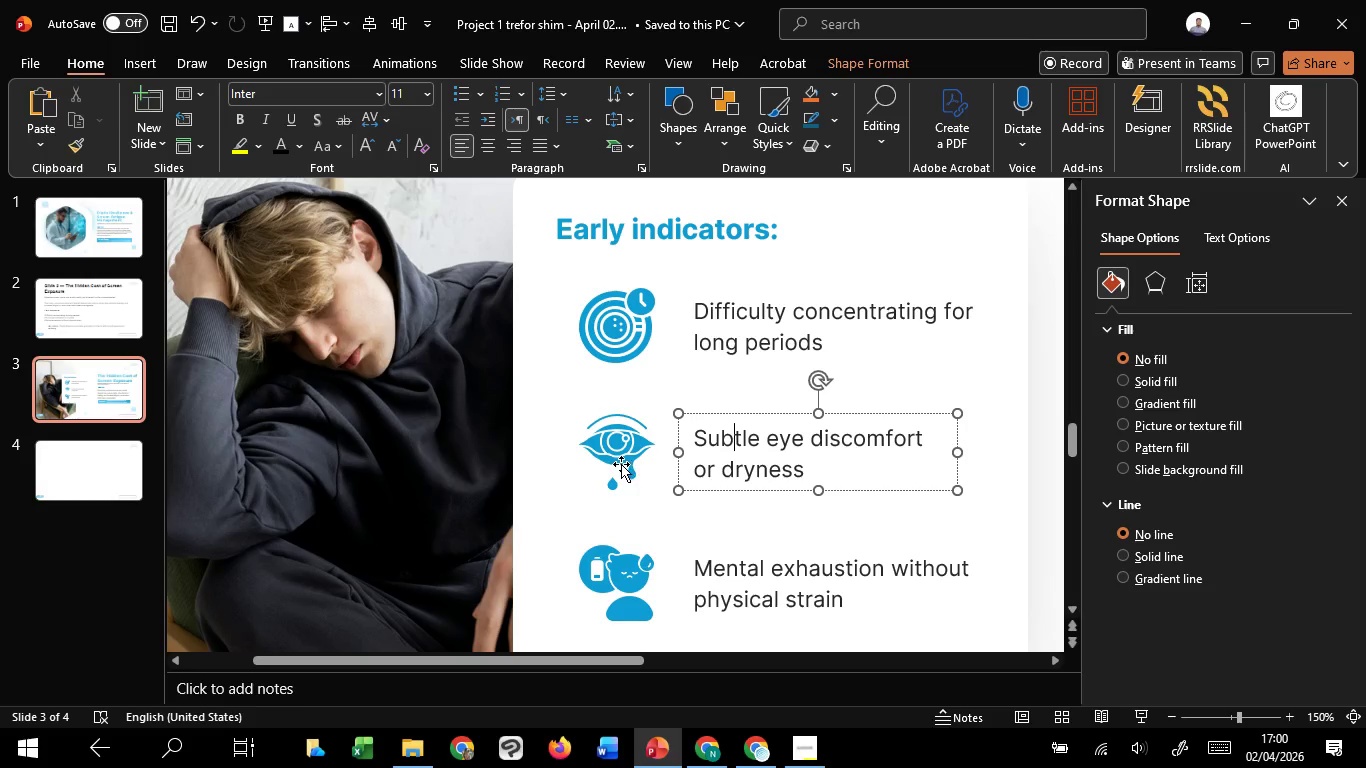 
hold_key(key=ShiftLeft, duration=1.39)
left_click([621, 464])
 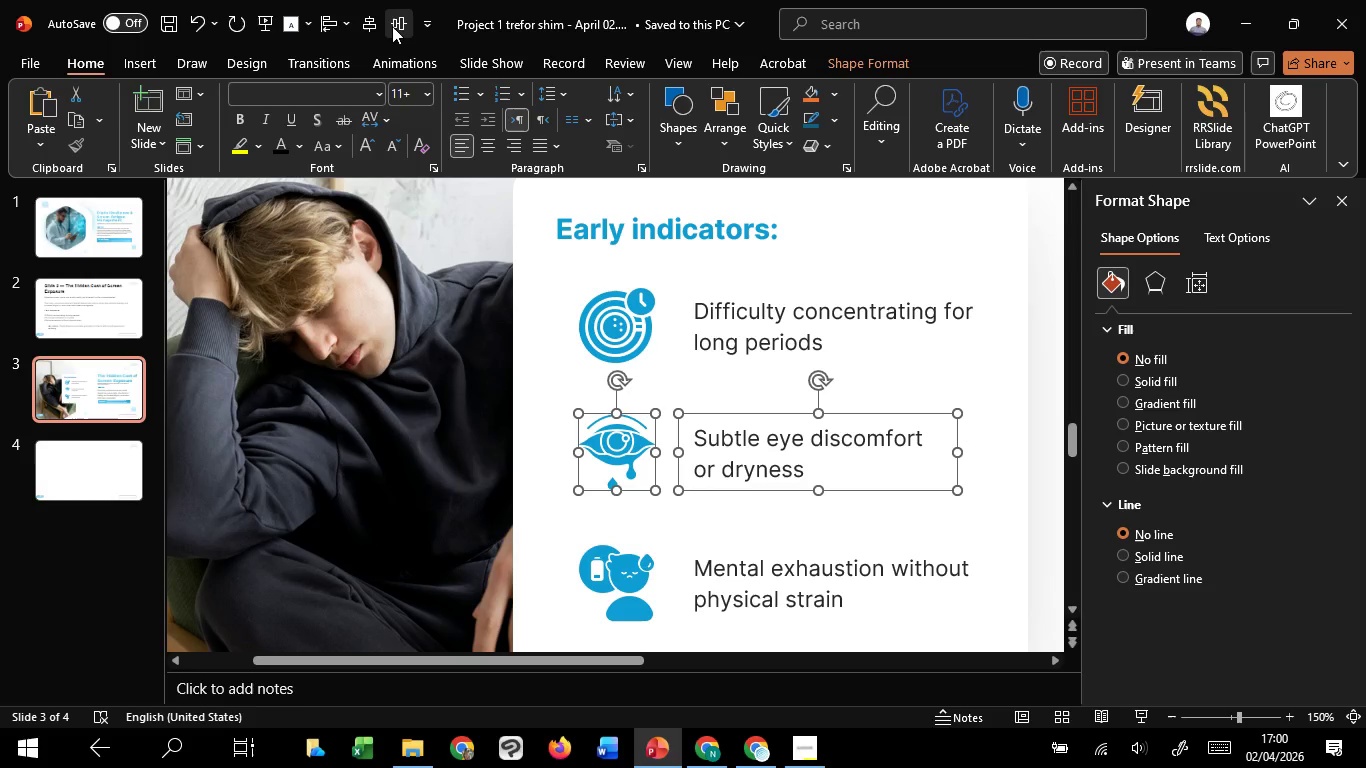 
left_click([392, 26])
 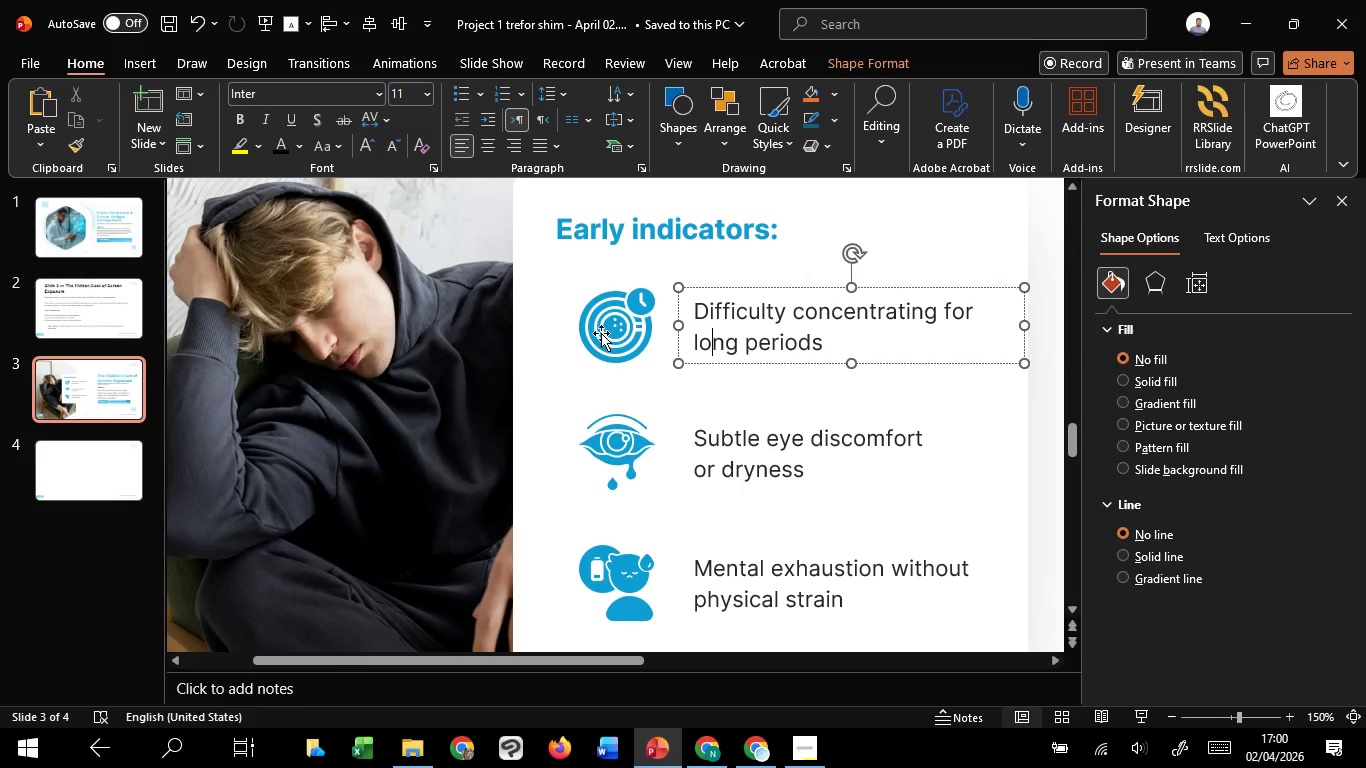 
hold_key(key=ShiftLeft, duration=1.51)
left_click([602, 333])
 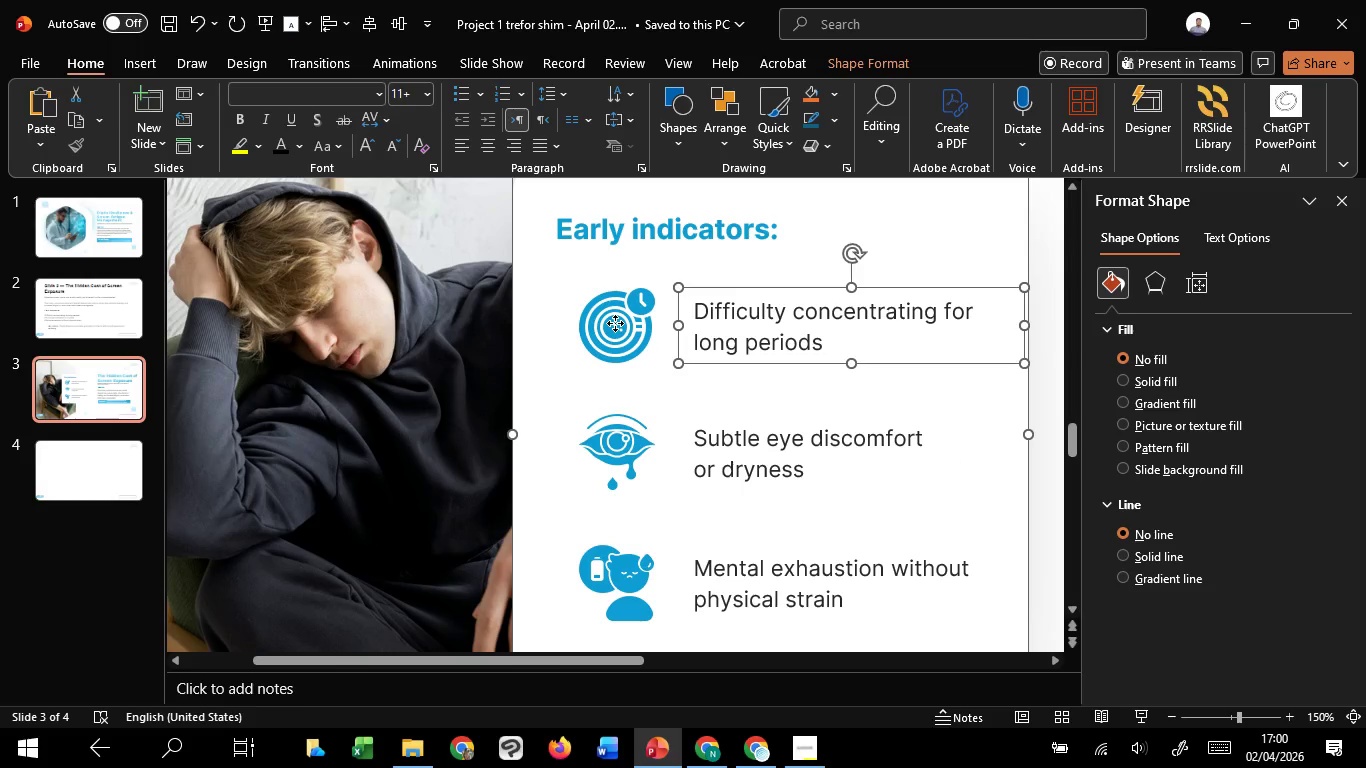 
left_click([615, 323])
 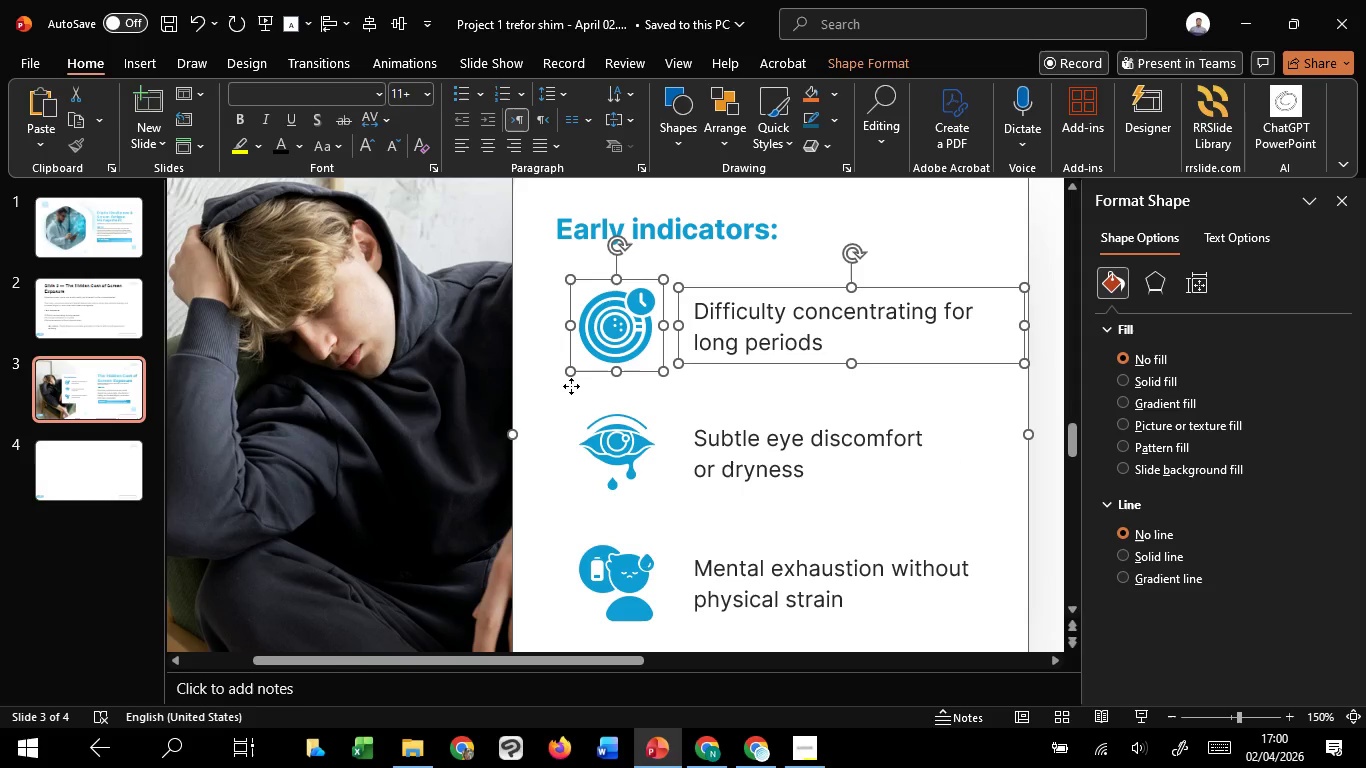 
hold_key(key=ShiftLeft, duration=0.86)
left_click([571, 386])
 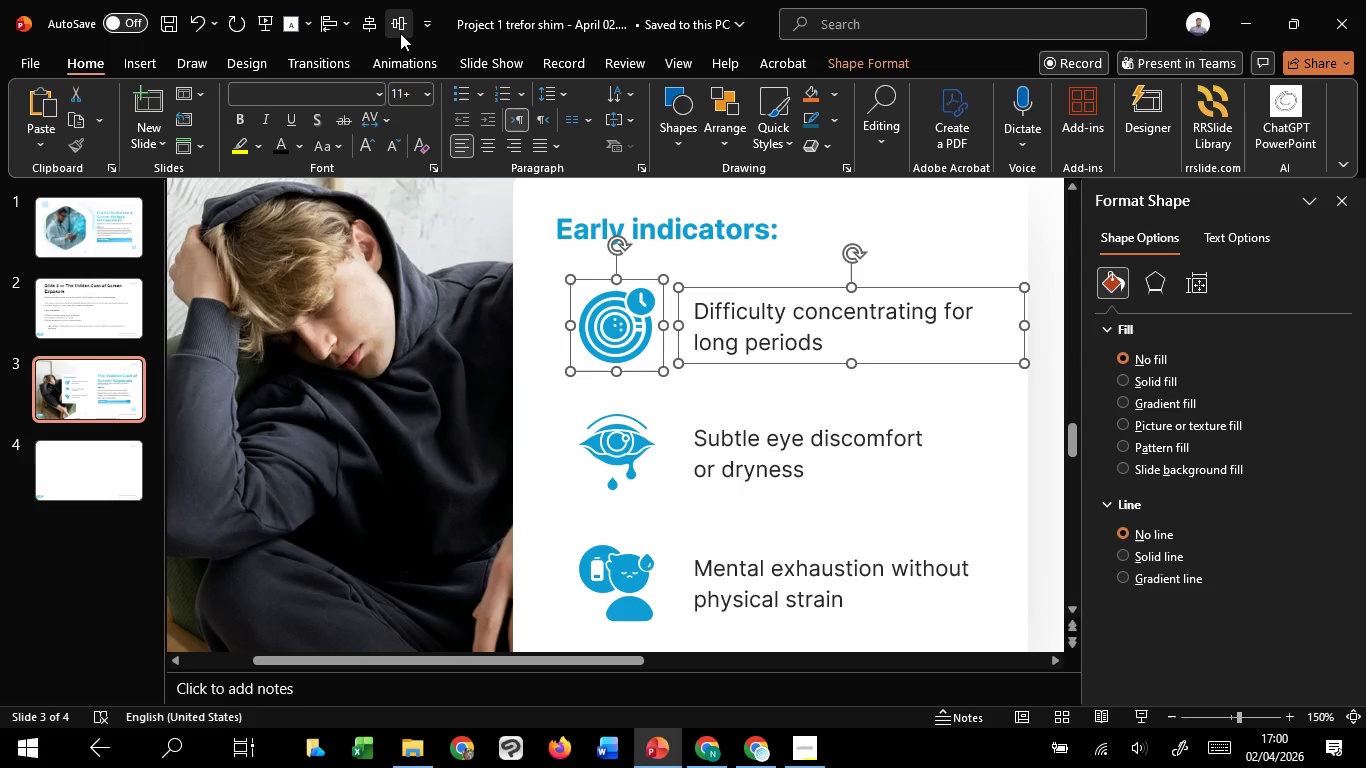 
hold_key(key=ShiftLeft, duration=1.8)
left_click([397, 16])
 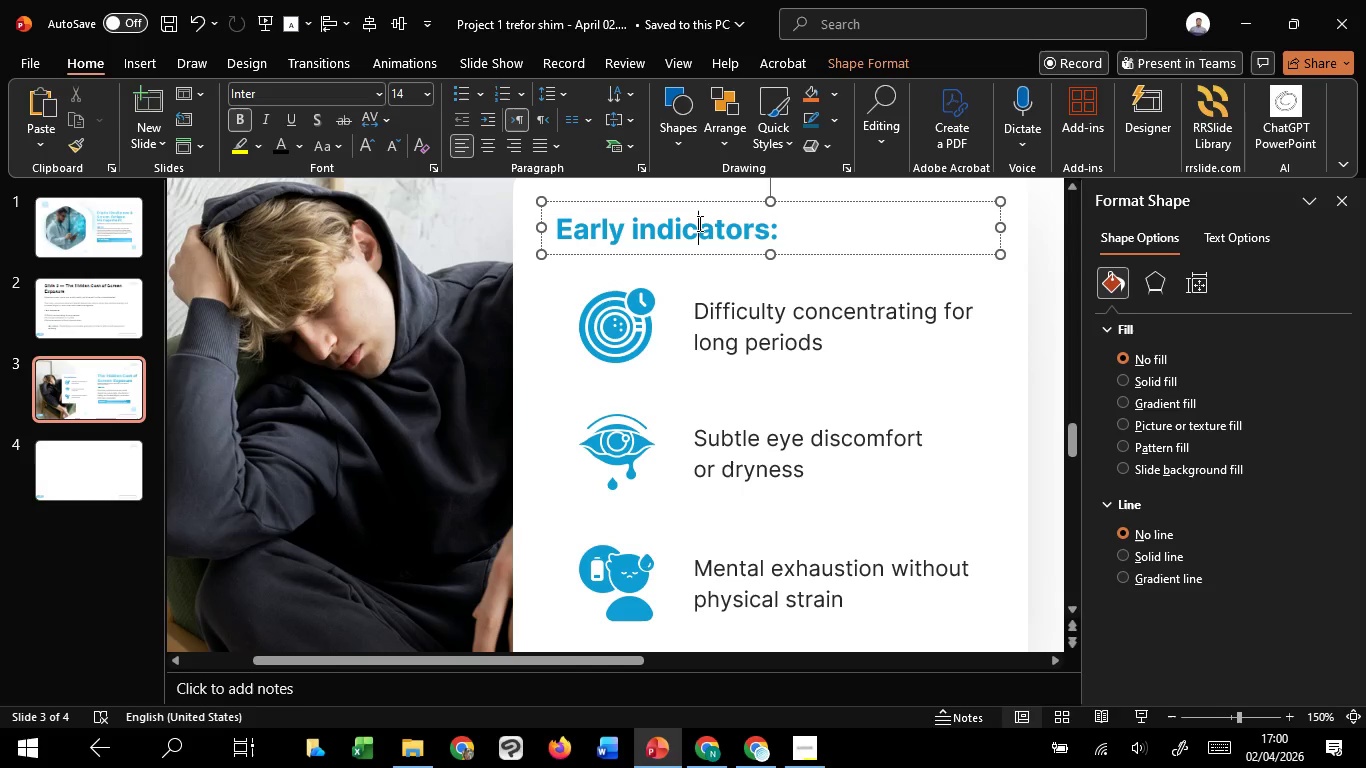 
left_click([698, 223])
 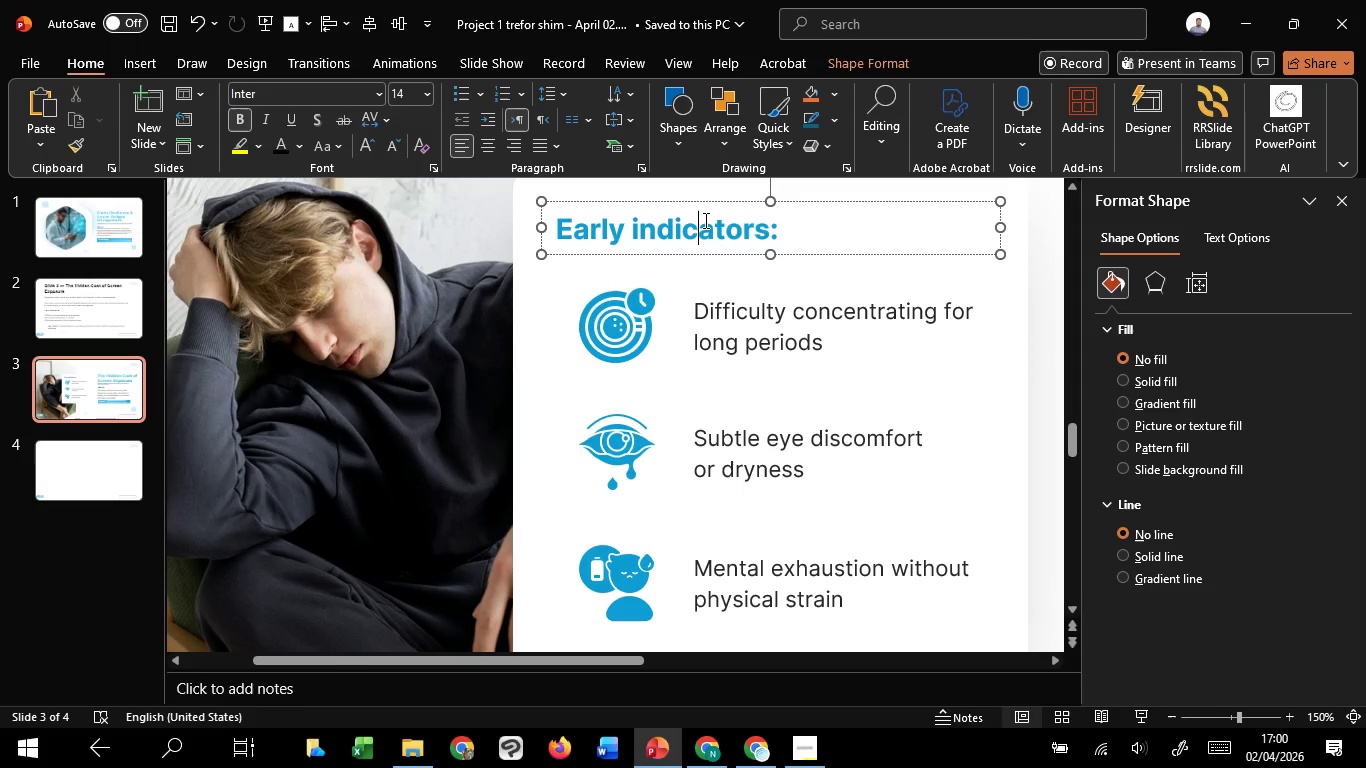 
hold_key(key=ShiftLeft, duration=0.73)
scroll: coordinate [704, 220], scroll_direction: down, amount: 1.0
 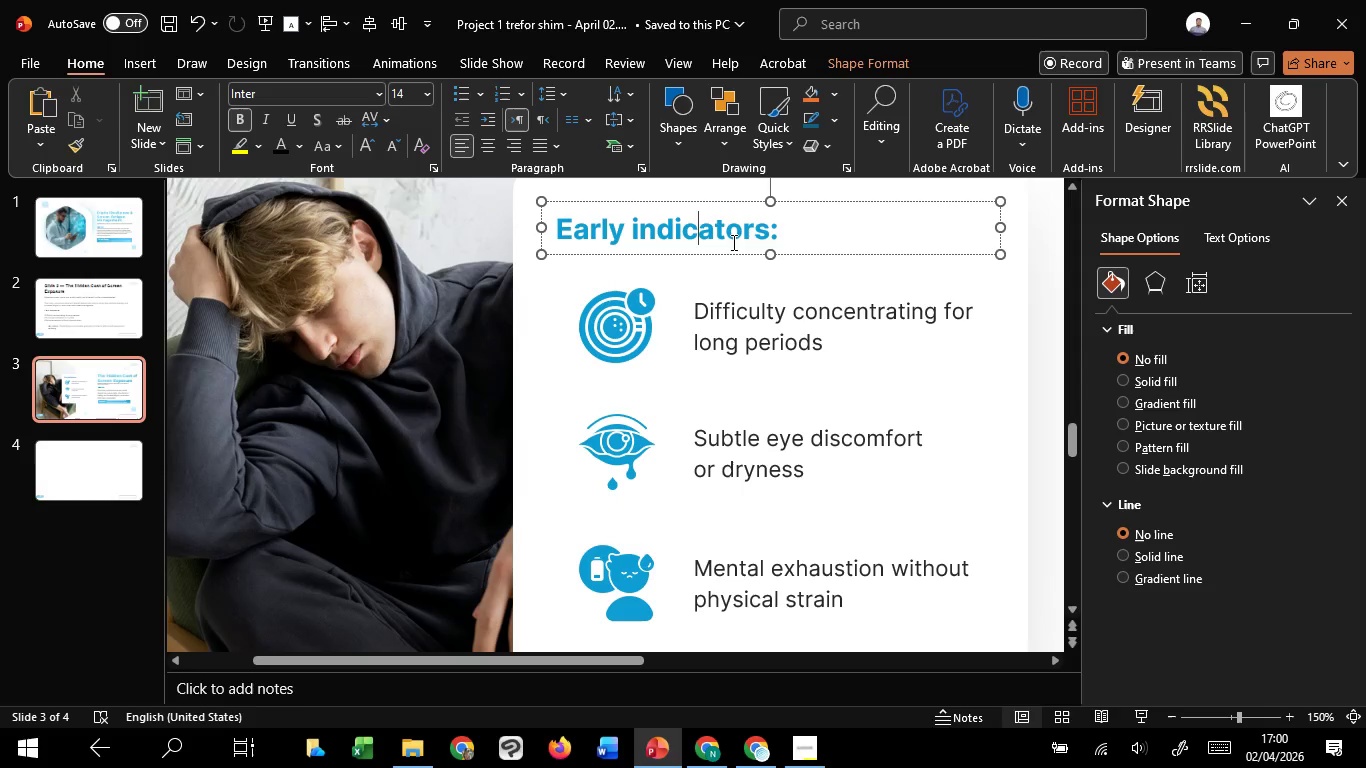 
key(F3)
 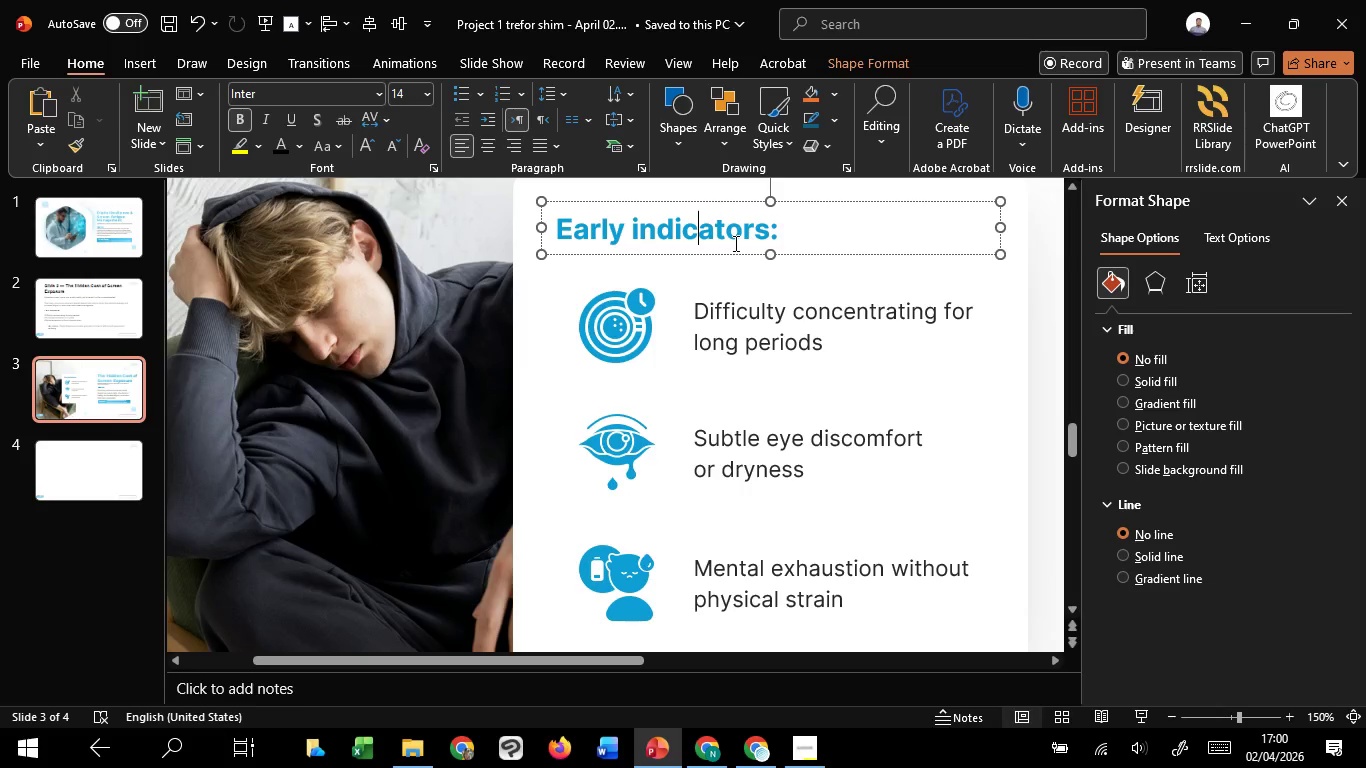 
hold_key(key=ControlLeft, duration=1.2)
scroll: coordinate [735, 244], scroll_direction: down, amount: 2.0
 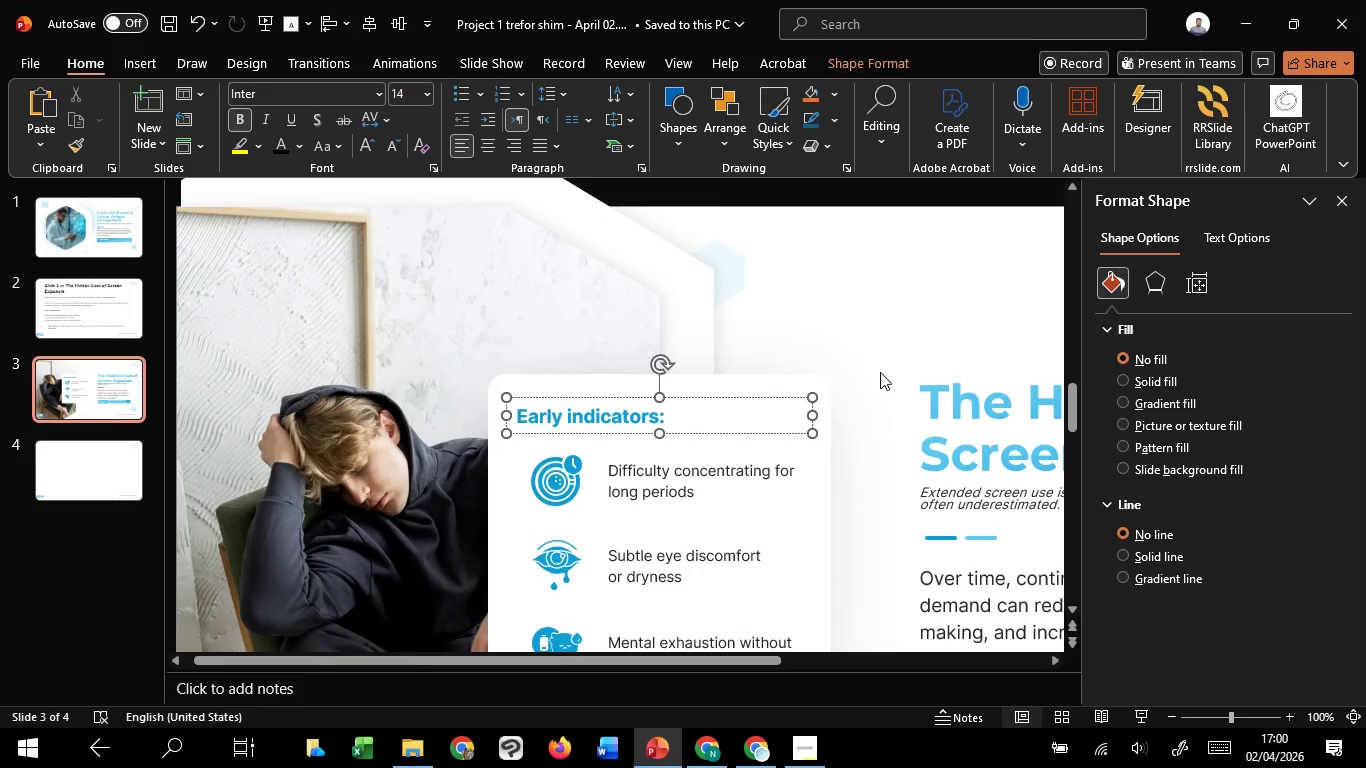 
left_click([880, 372])
 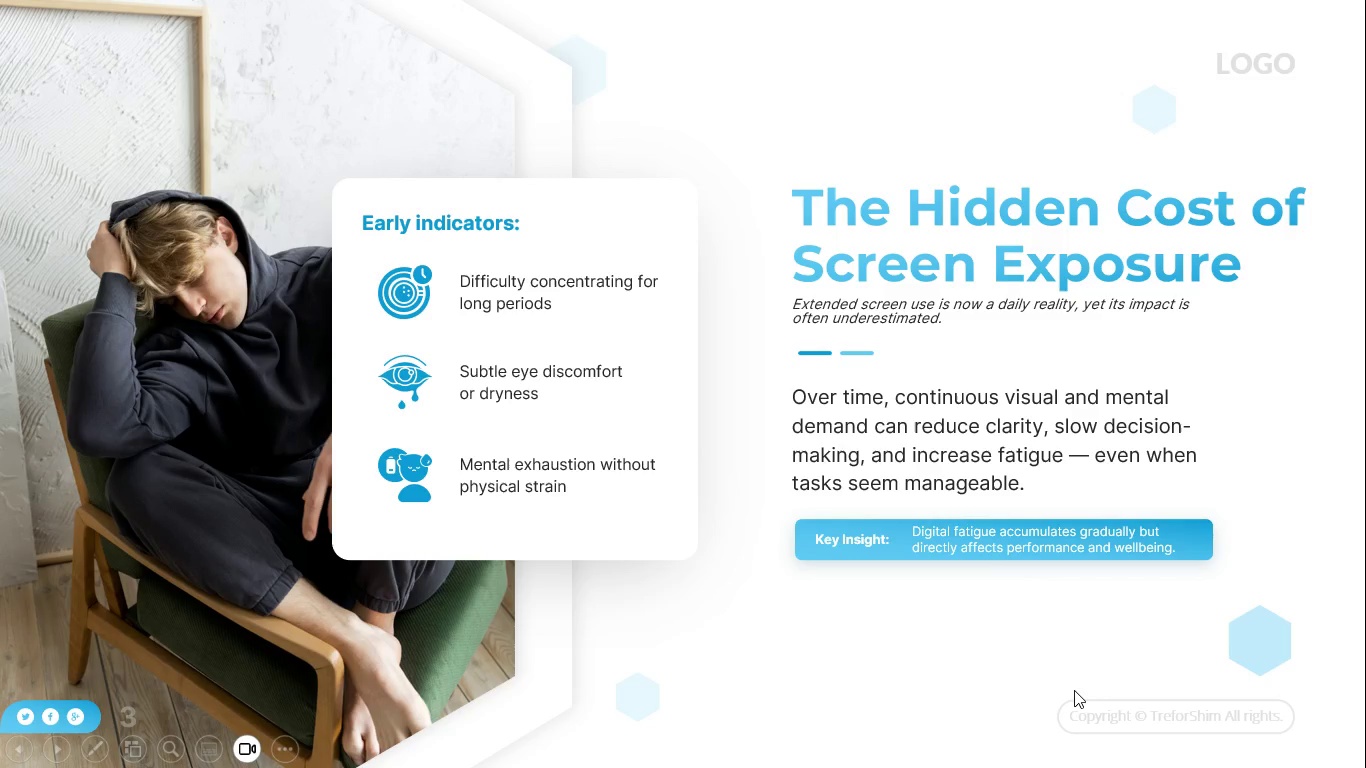 
wait(8.17)
 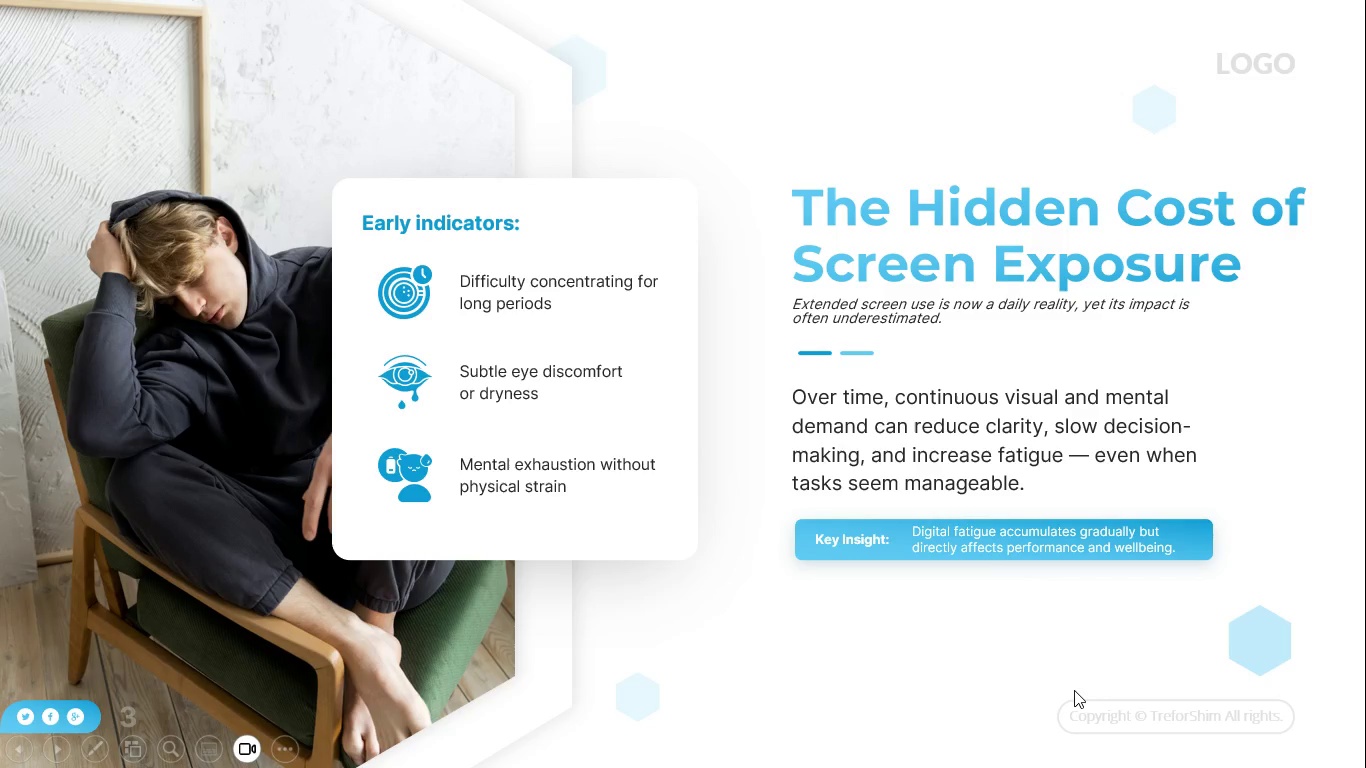 
key(Escape)
 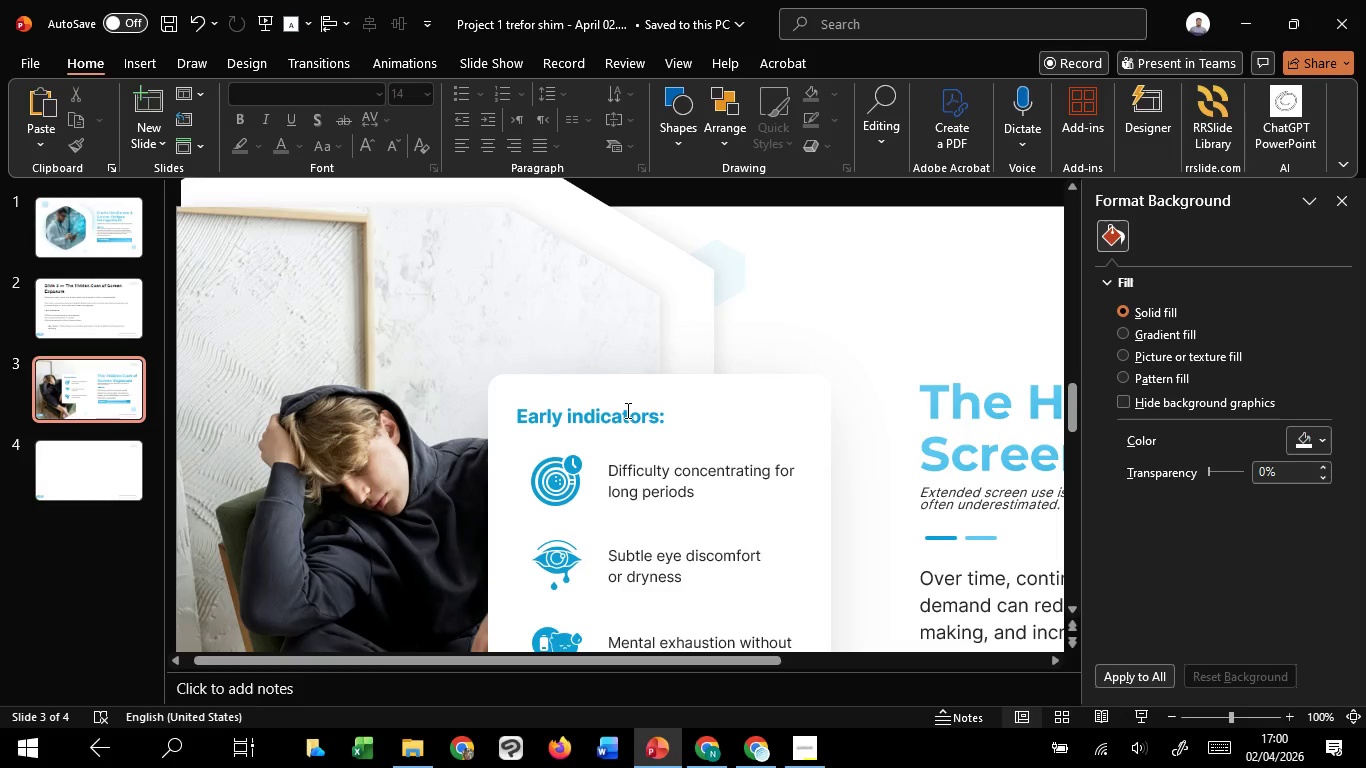 
left_click([626, 410])
 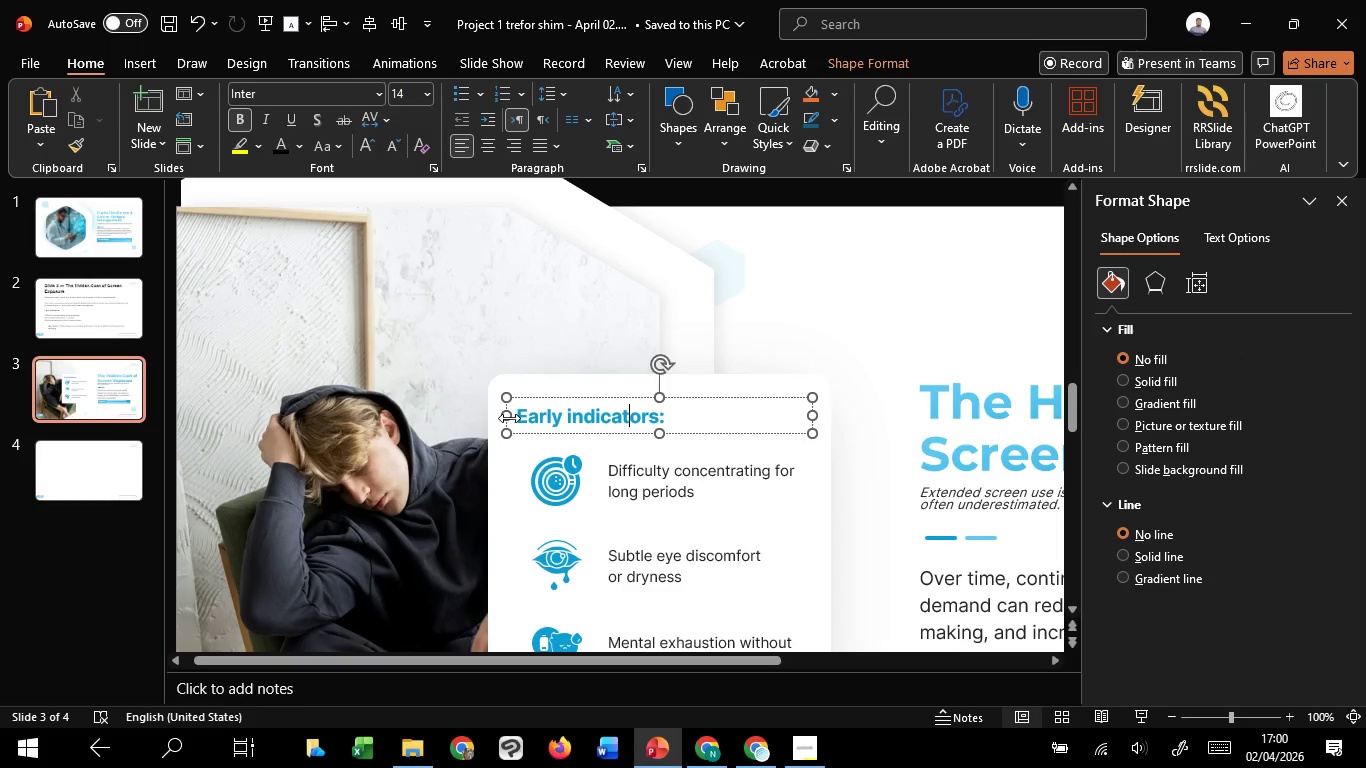 
left_click_drag(start_coordinate=[507, 415], to_coordinate=[522, 412])
 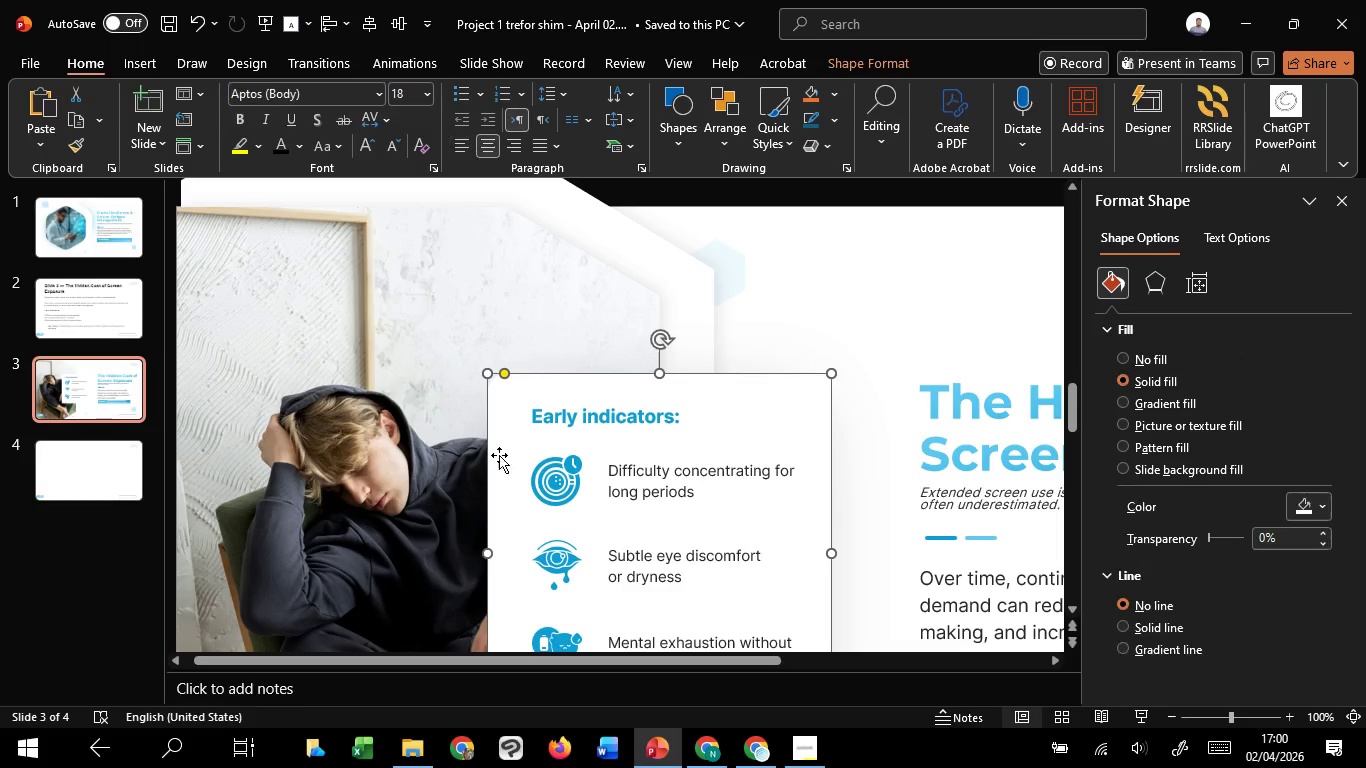 
left_click([499, 455])
 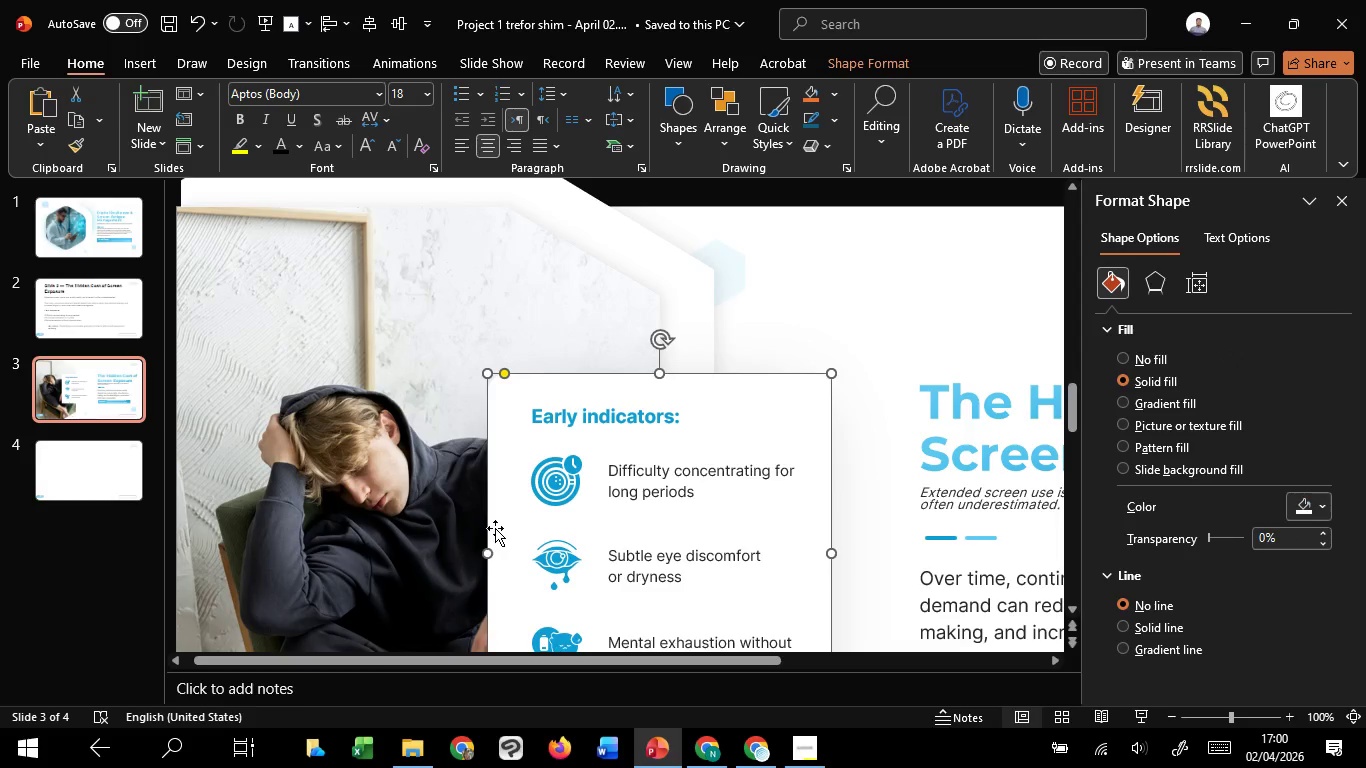 
scroll: coordinate [496, 529], scroll_direction: down, amount: 7.0
 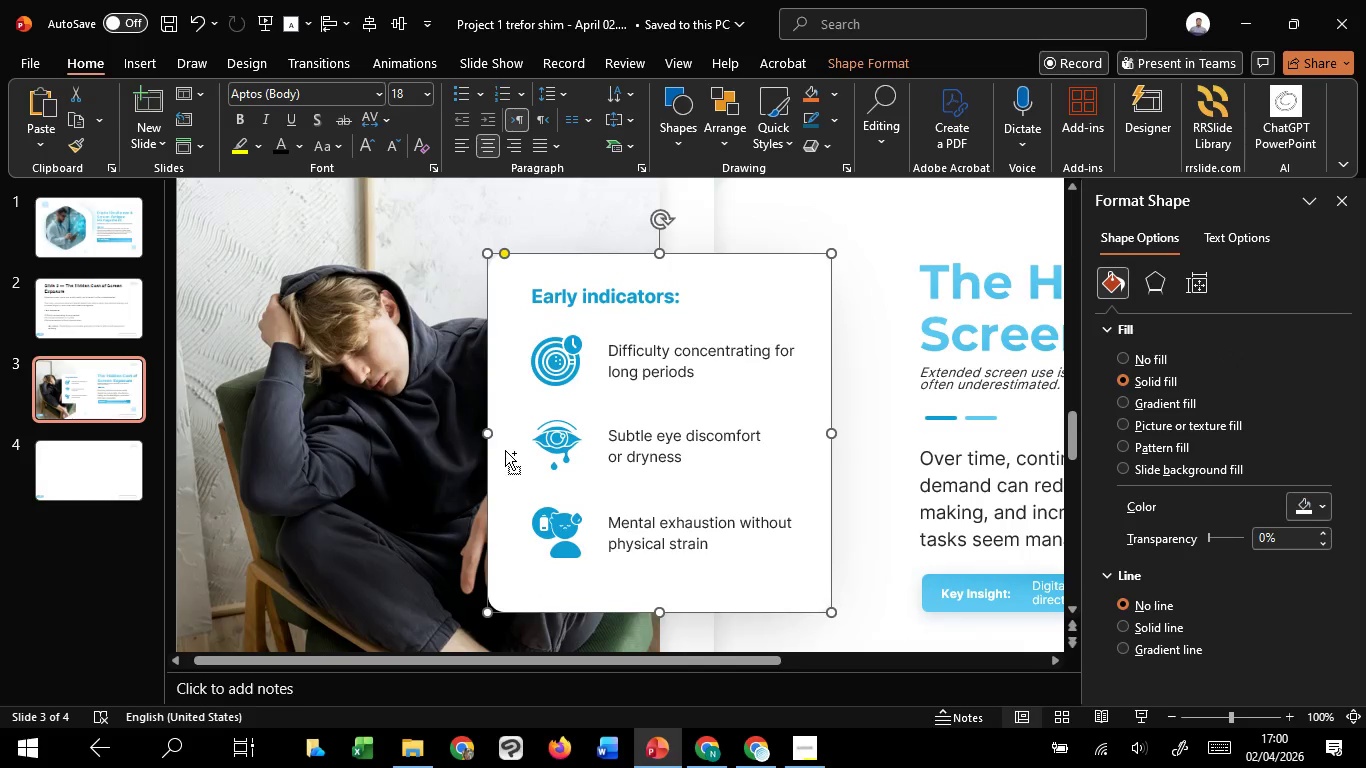 
hold_key(key=ControlLeft, duration=5.14)
hold_key(key=ShiftLeft, duration=1.52)
left_click_drag(start_coordinate=[488, 435], to_coordinate=[495, 435])
 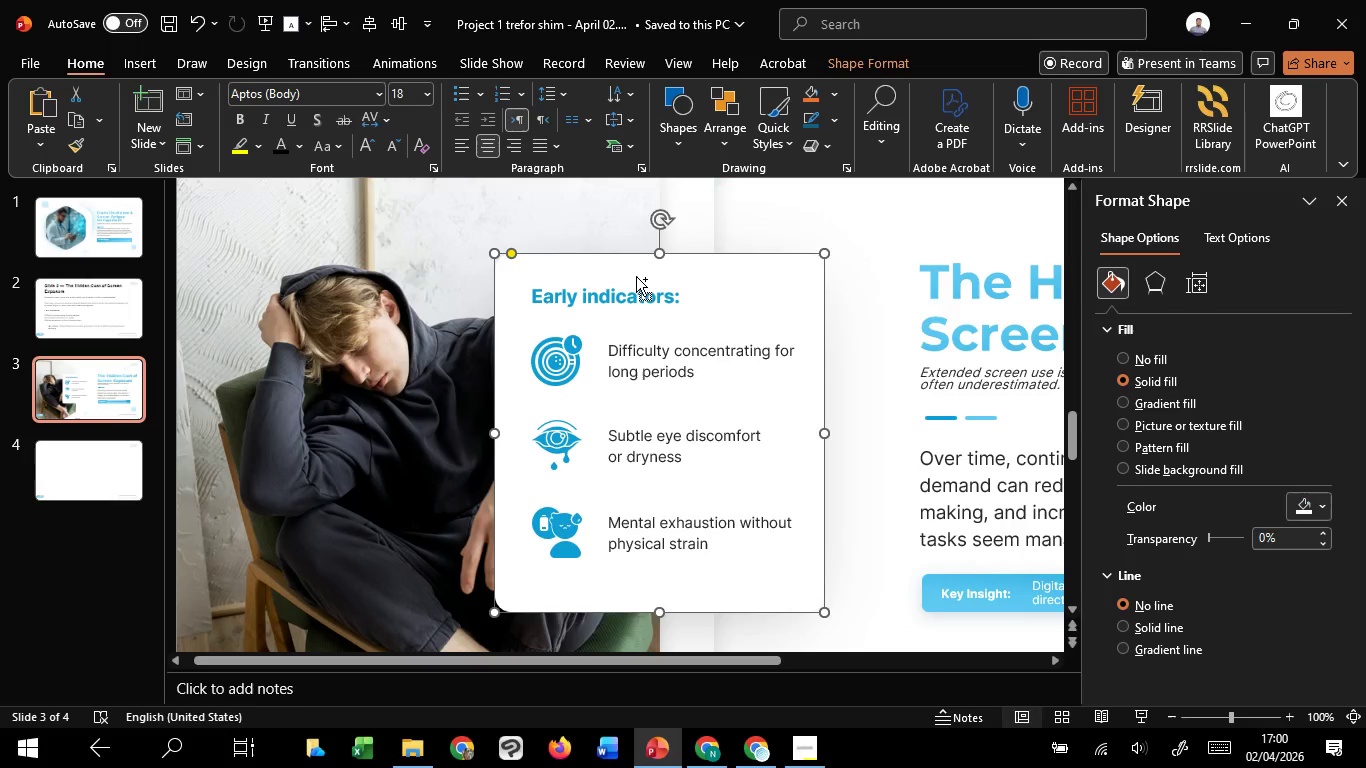 
hold_key(key=ShiftLeft, duration=1.5)
 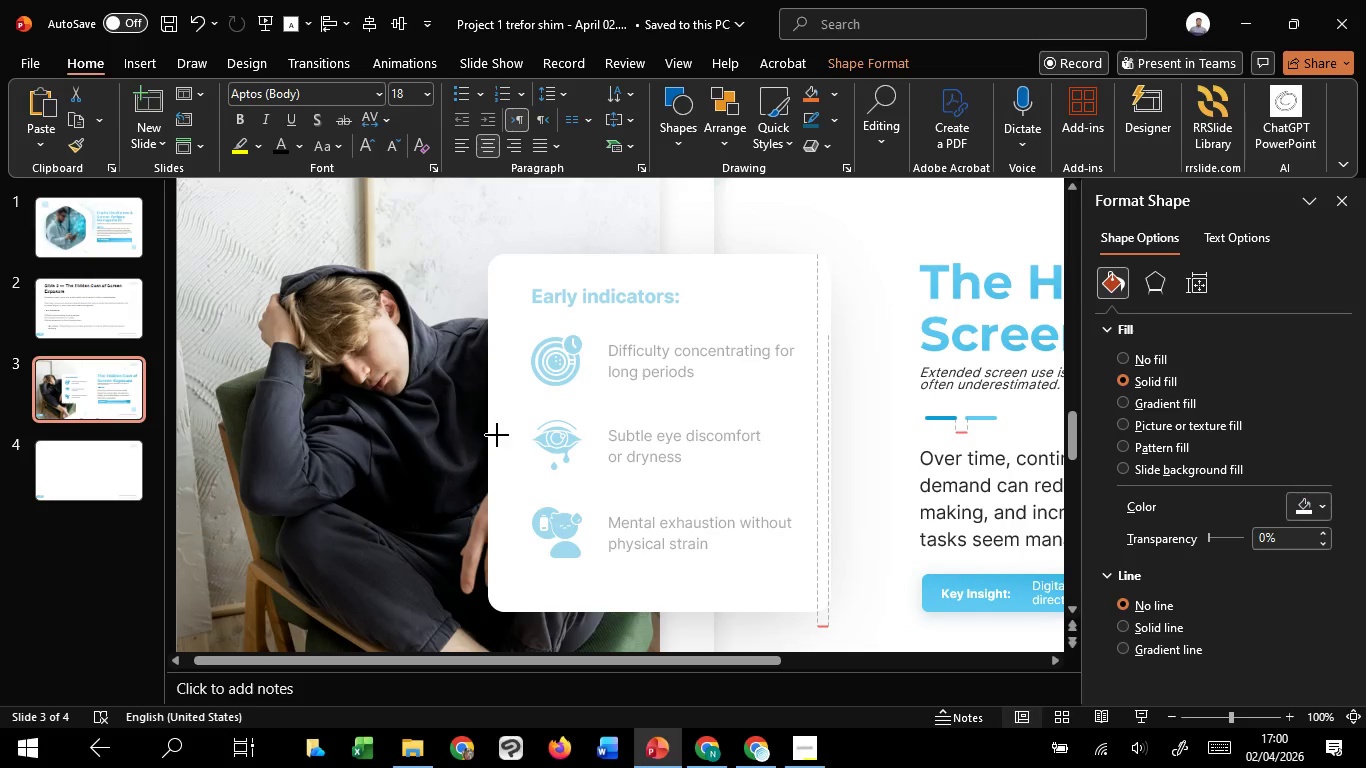 
hold_key(key=ShiftLeft, duration=1.51)
 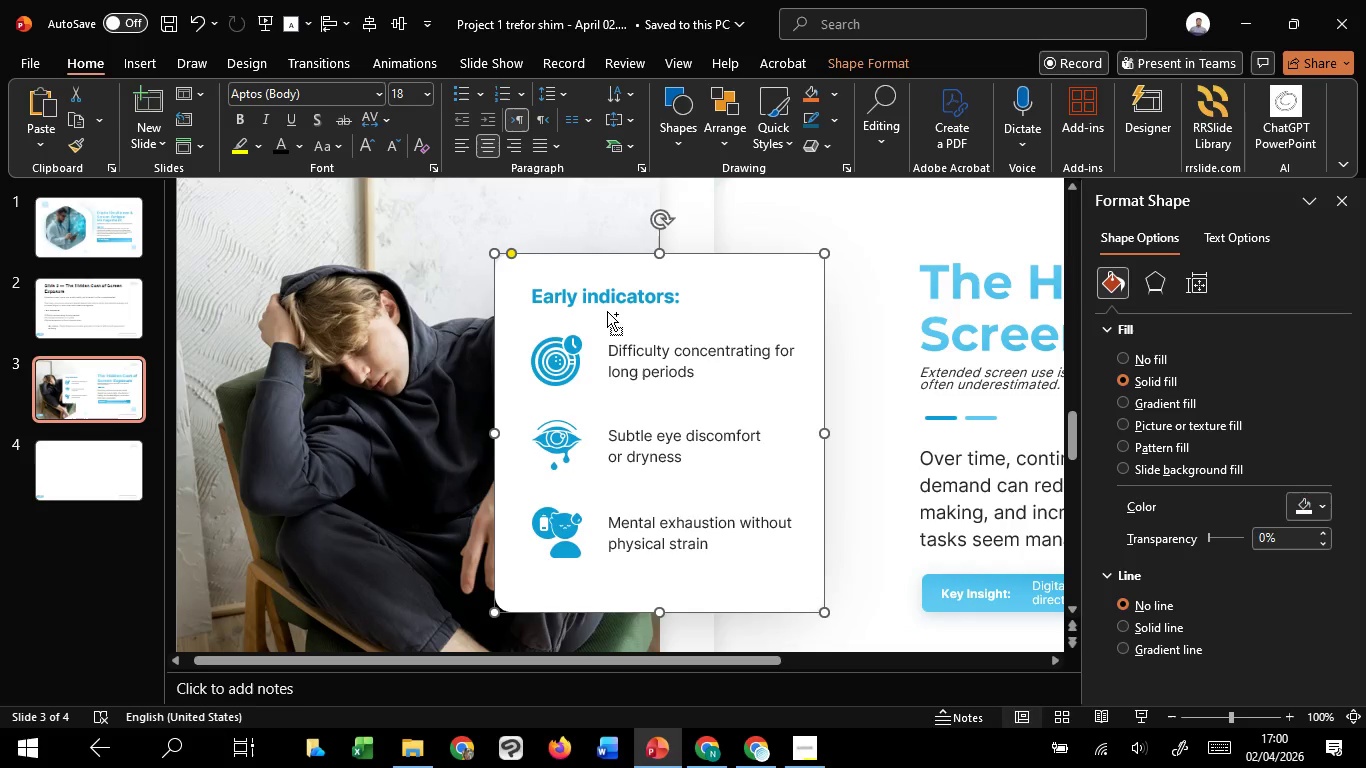 
hold_key(key=ShiftLeft, duration=0.38)
 